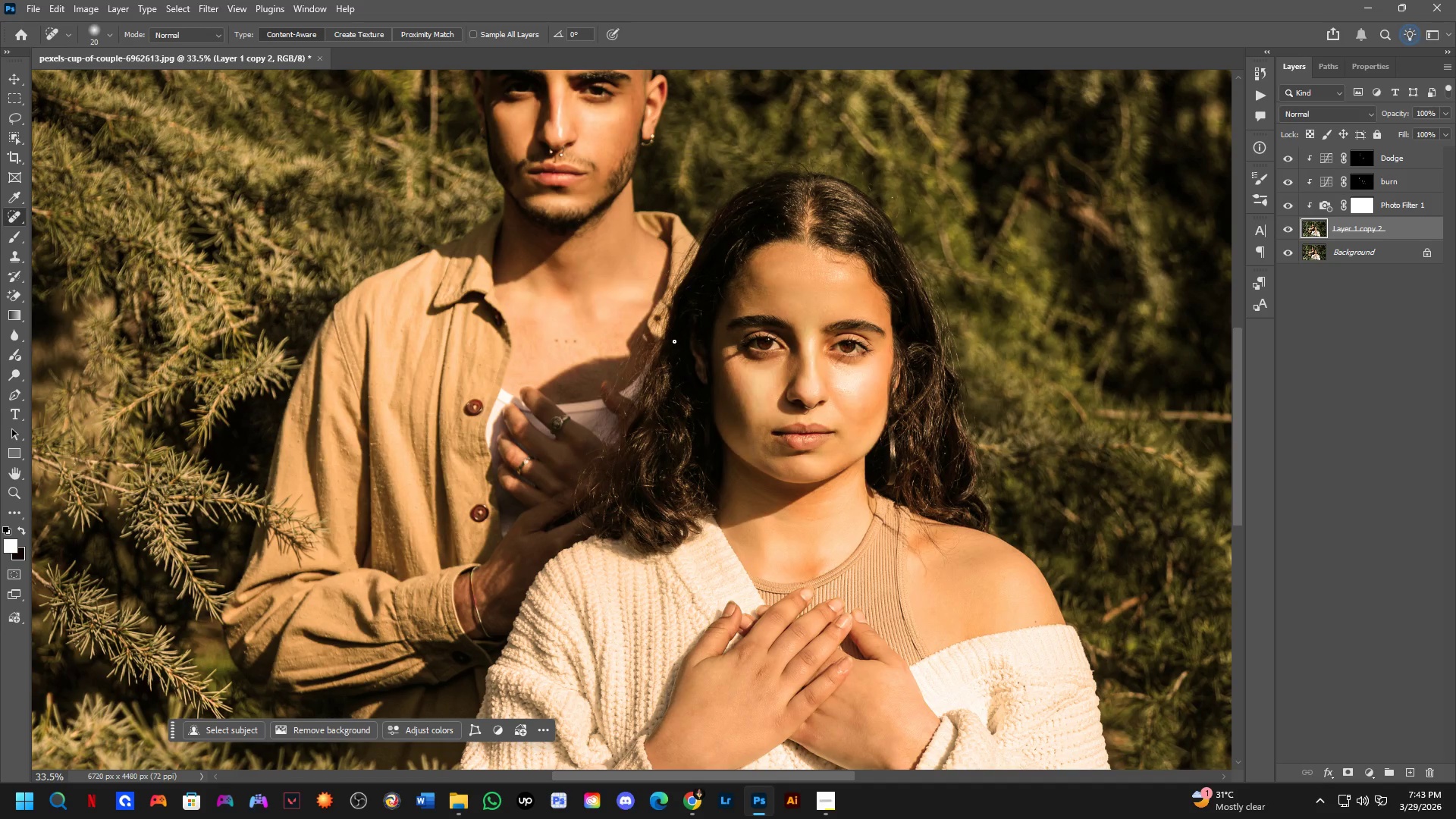 
hold_key(key=Space, duration=0.55)
 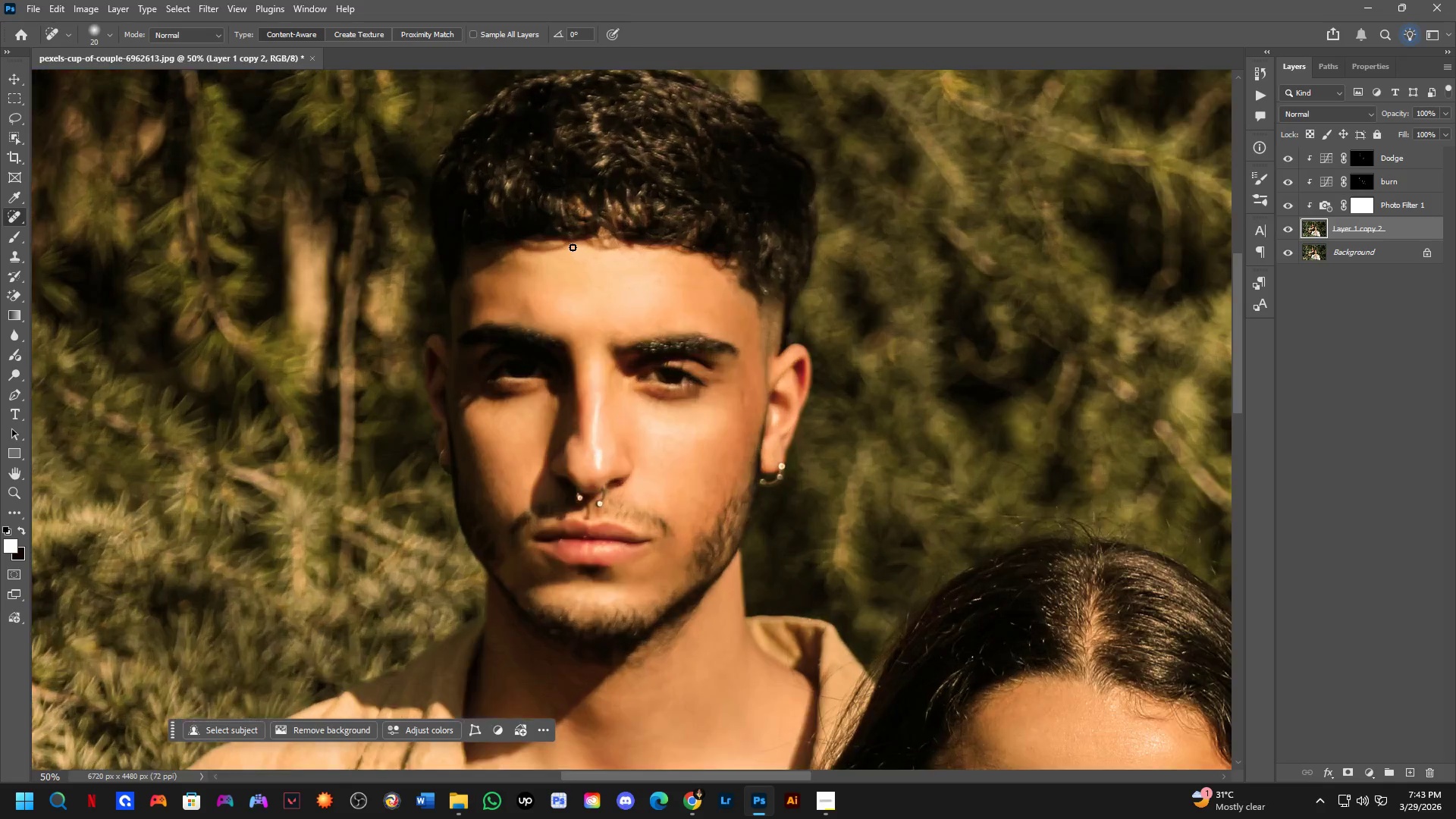 
left_click_drag(start_coordinate=[709, 287], to_coordinate=[711, 428])
 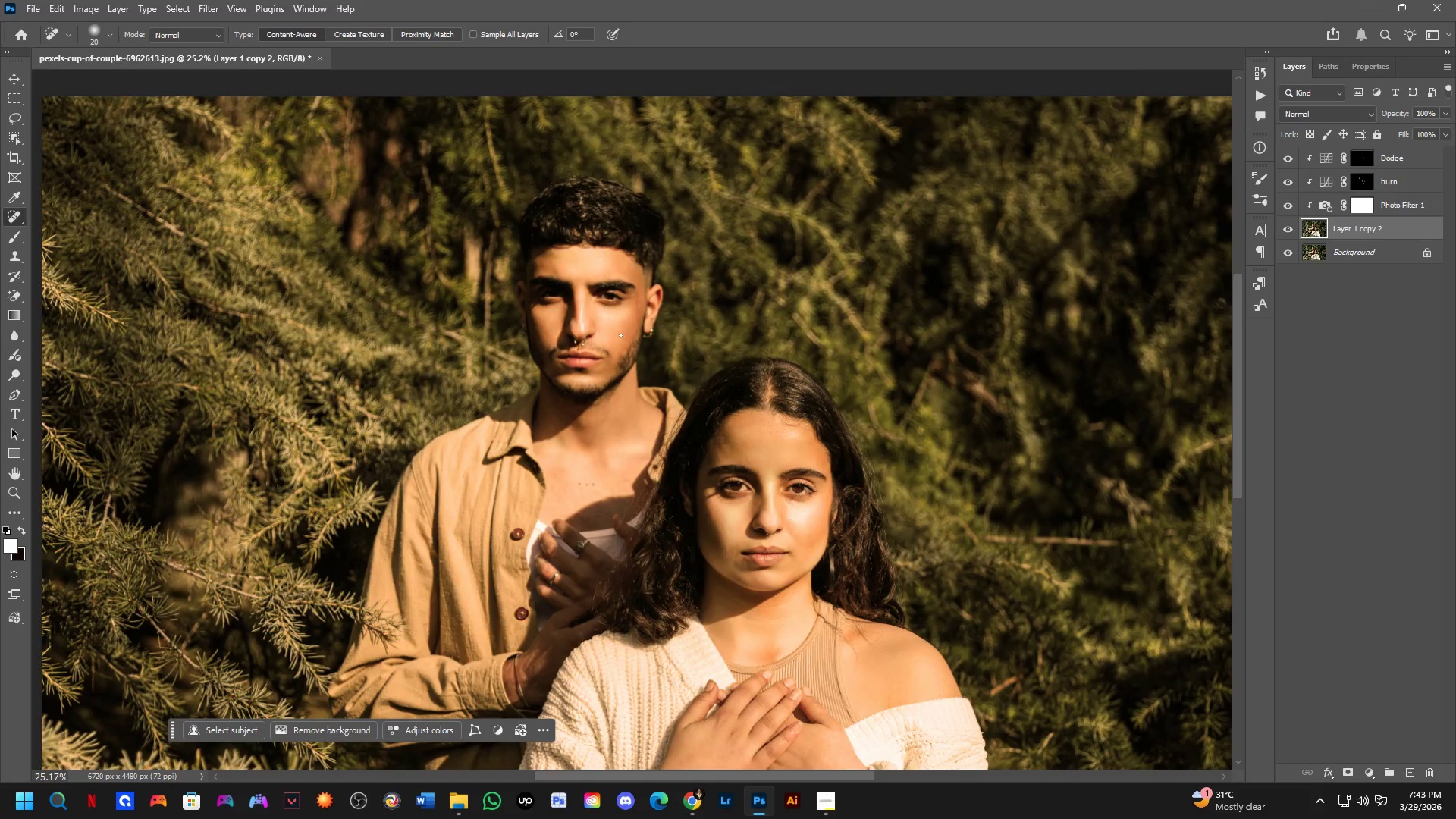 
scroll: coordinate [642, 345], scroll_direction: down, amount: 3.0
 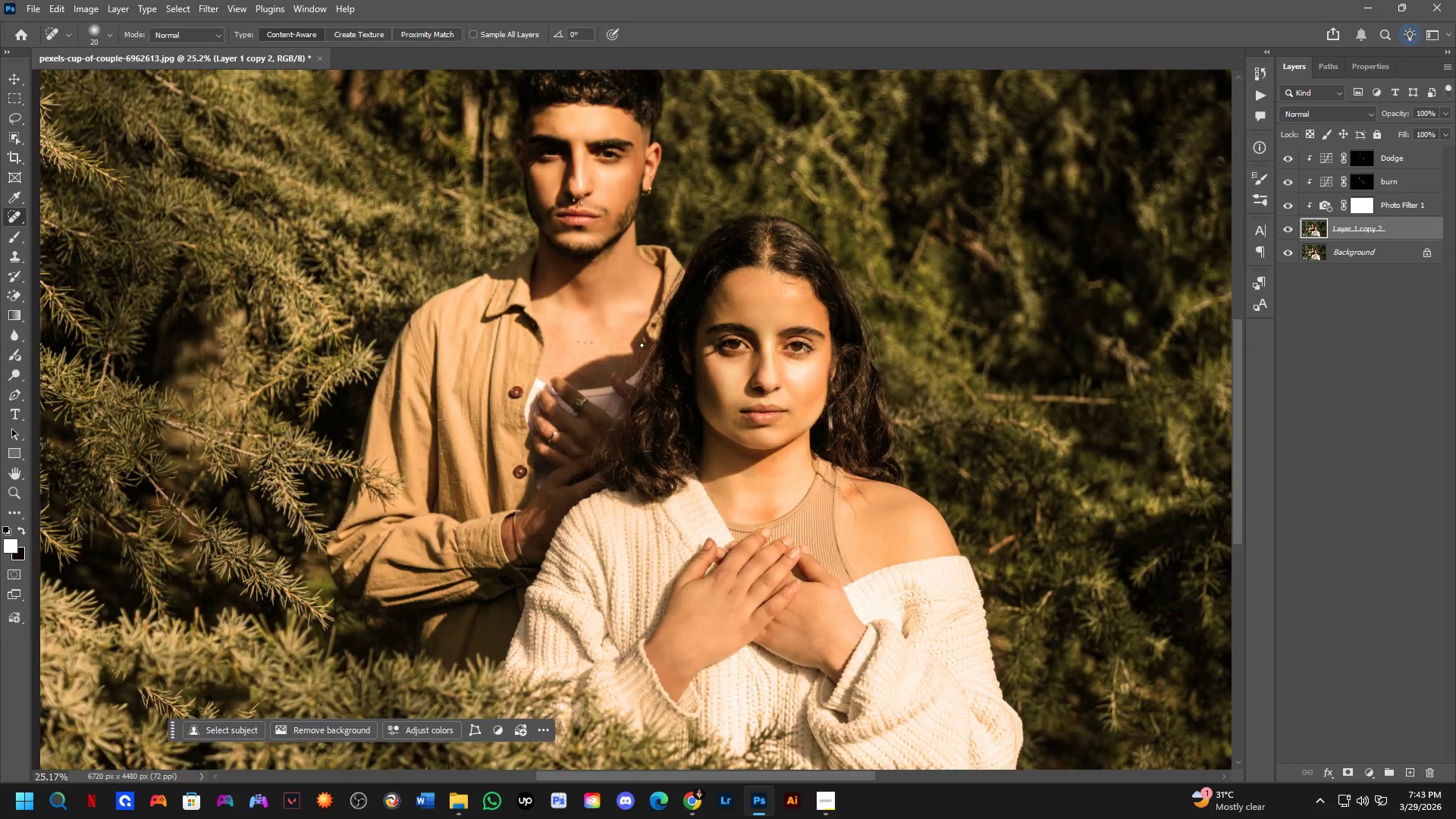 
key(Shift+ShiftLeft)
 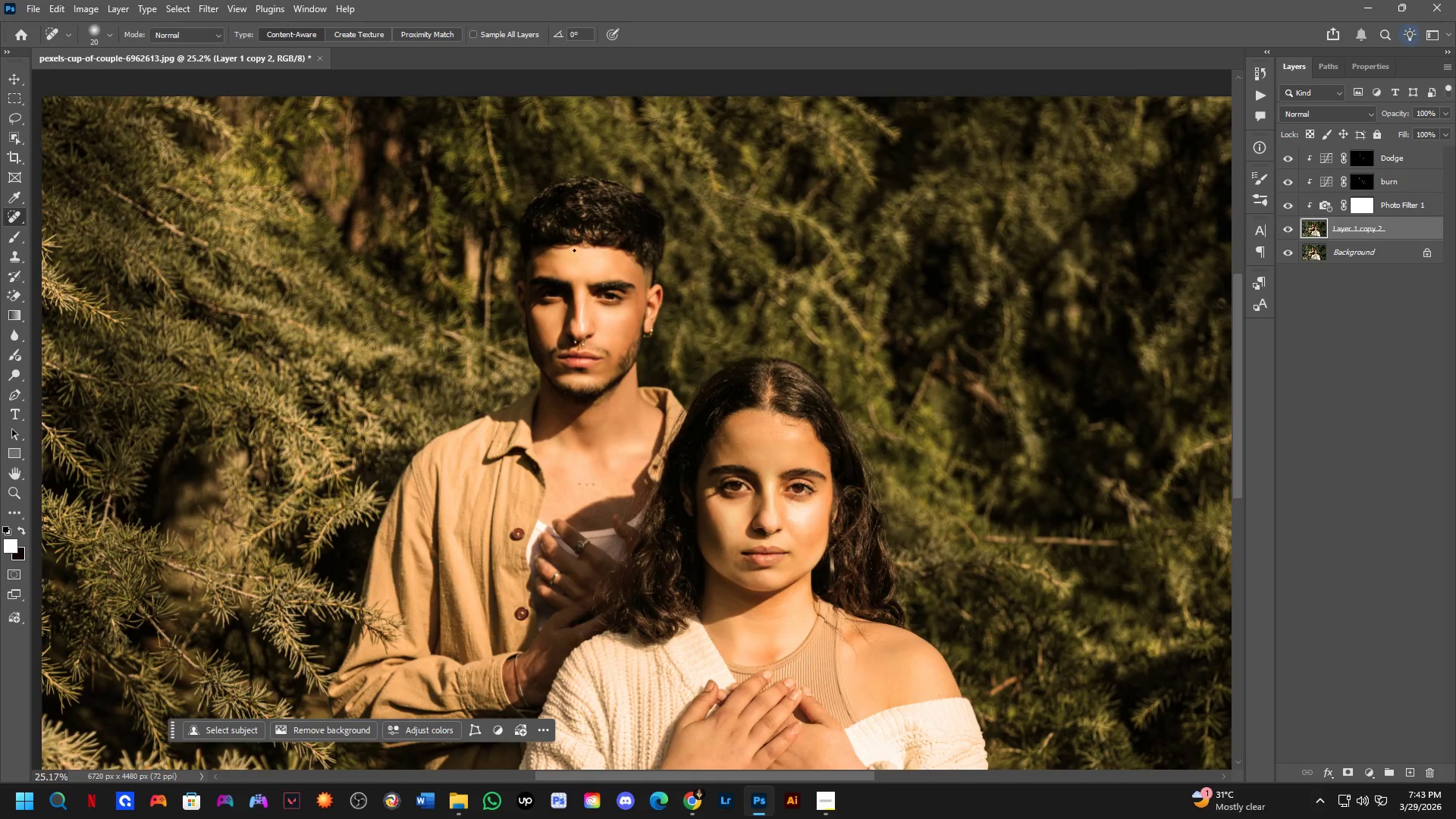 
scroll: coordinate [573, 247], scroll_direction: up, amount: 3.0
 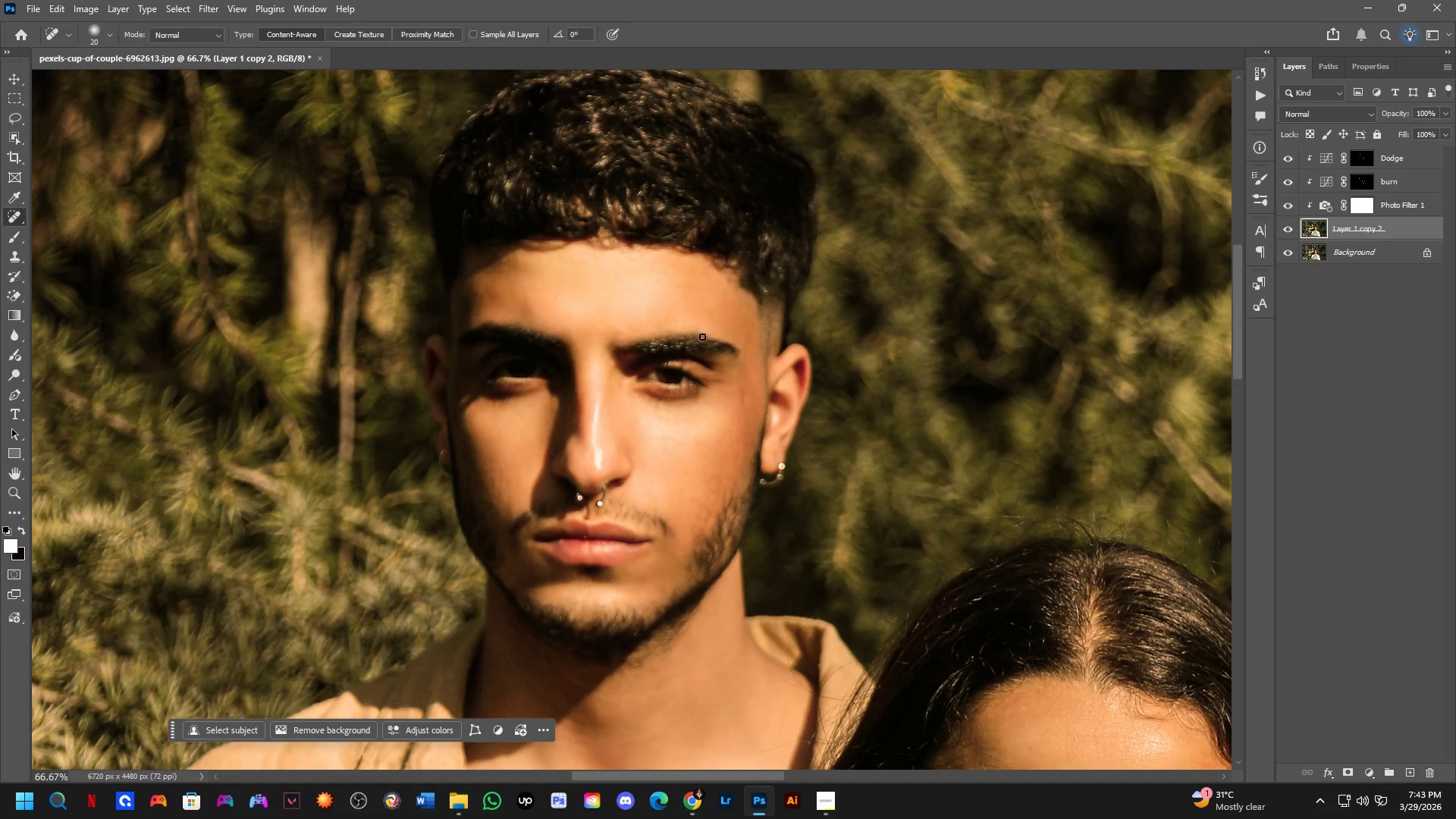 
hold_key(key=Space, duration=0.48)
 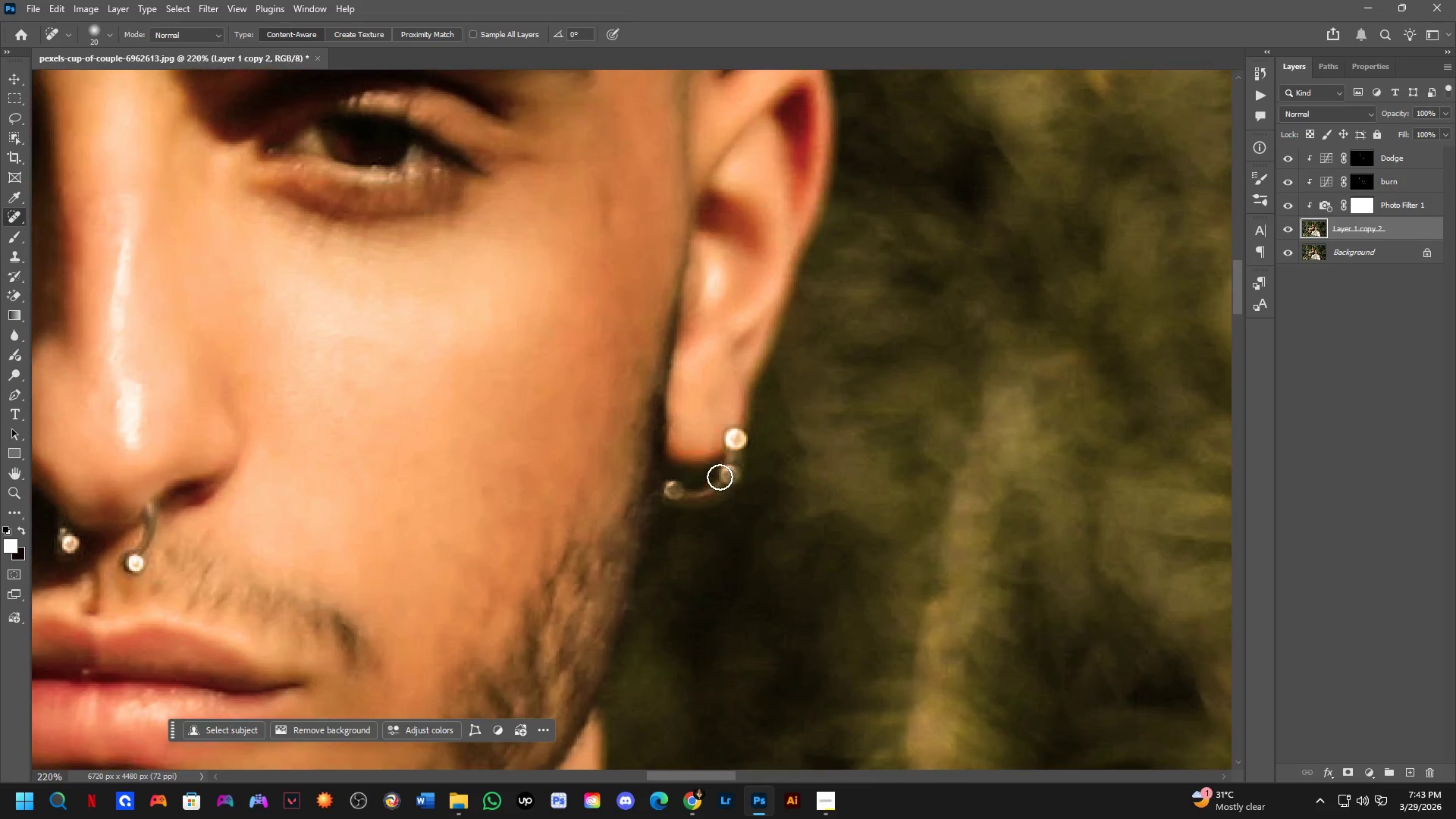 
left_click_drag(start_coordinate=[780, 462], to_coordinate=[725, 467])
 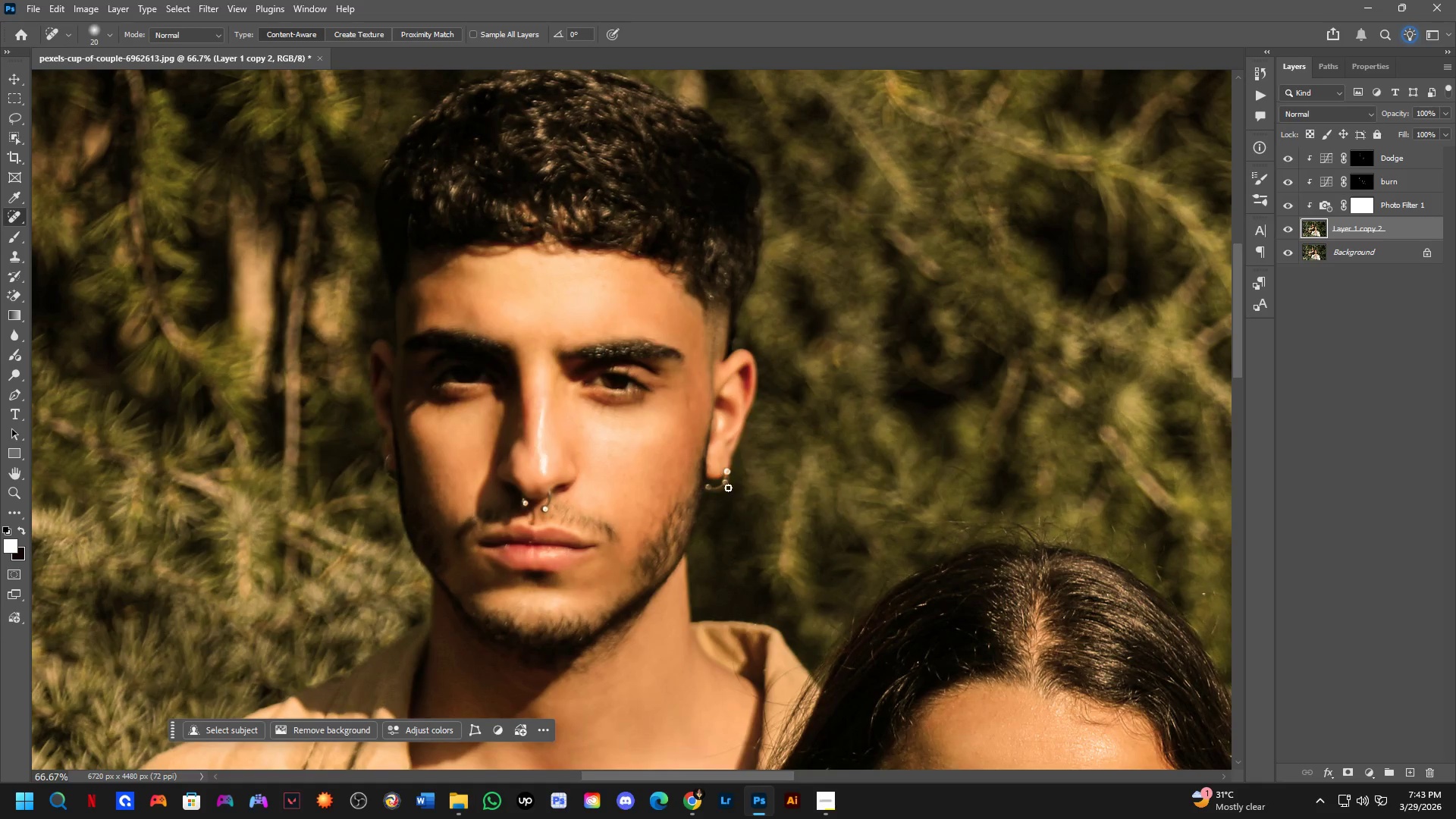 
key(Shift+ShiftLeft)
 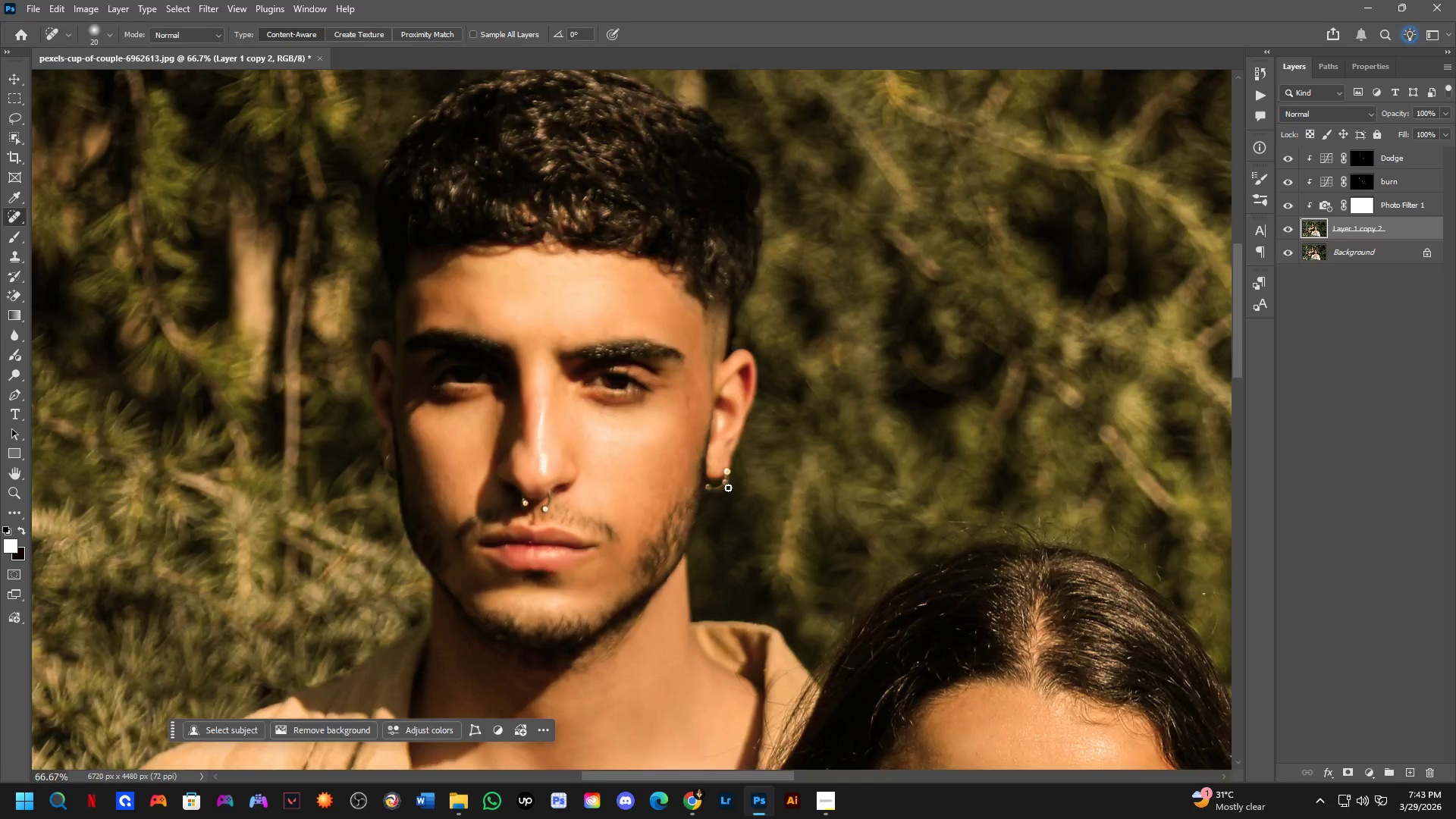 
key(Shift+ShiftLeft)
 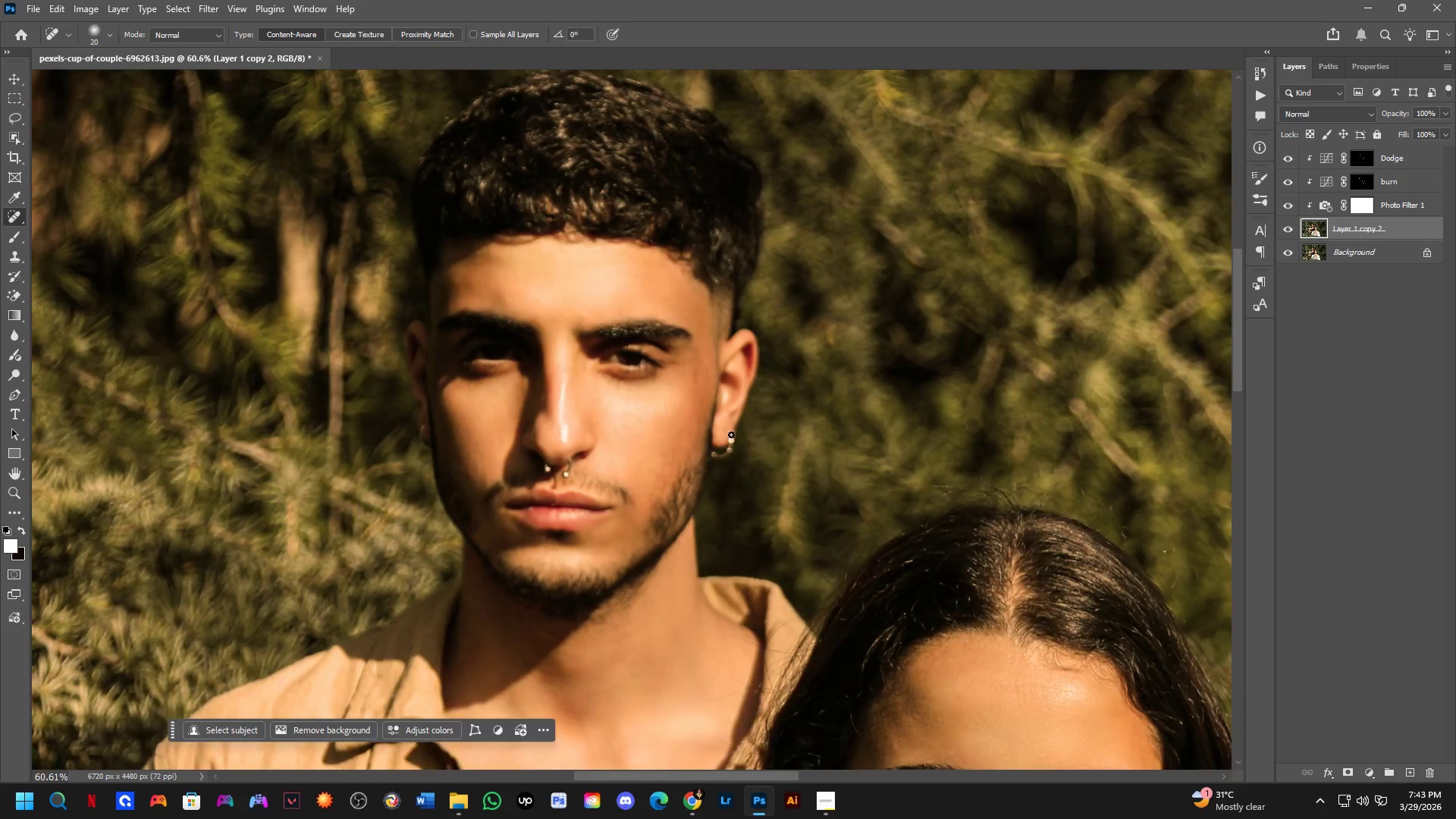 
hold_key(key=Space, duration=0.55)
 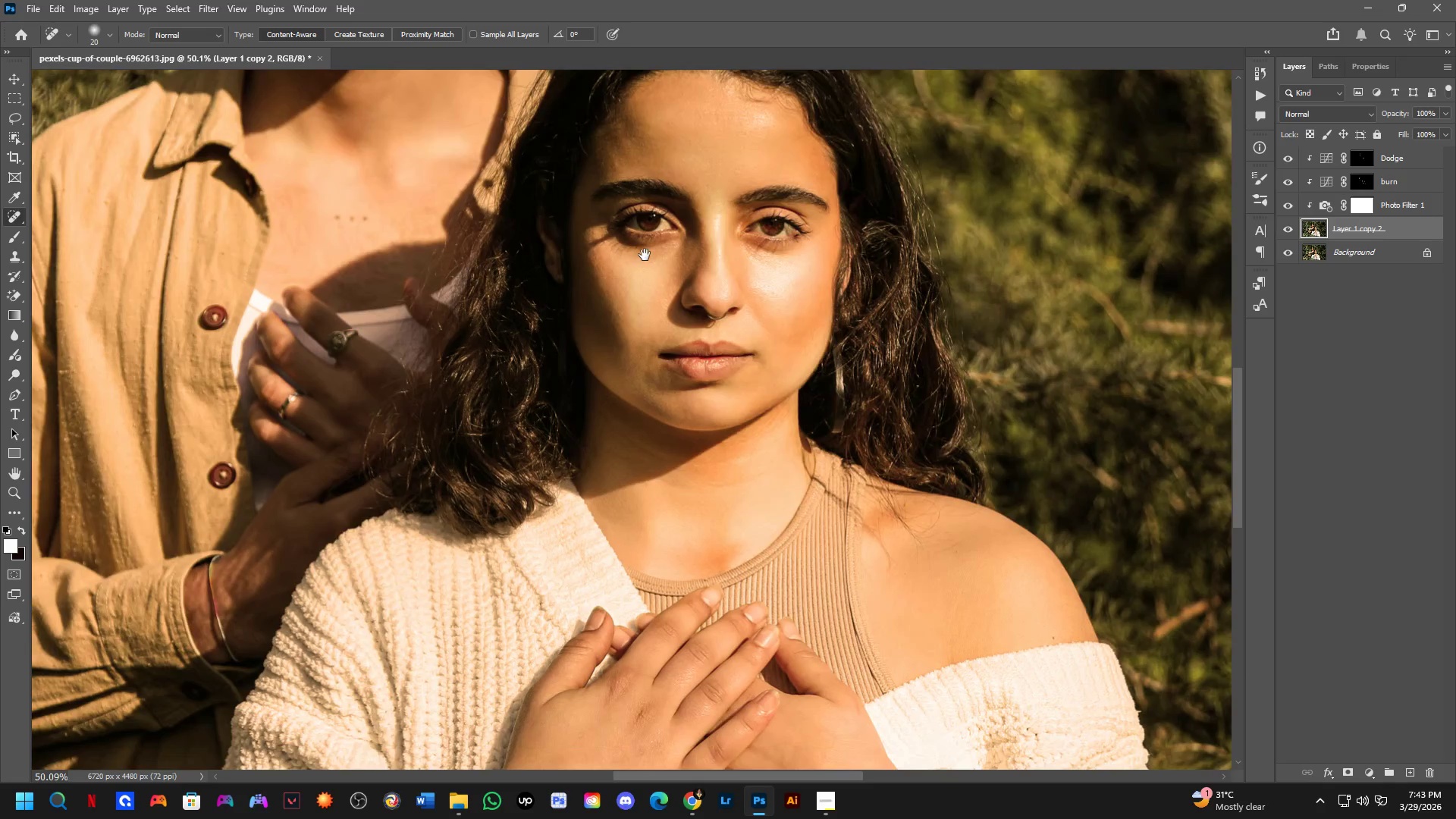 
left_click_drag(start_coordinate=[859, 532], to_coordinate=[726, 292])
 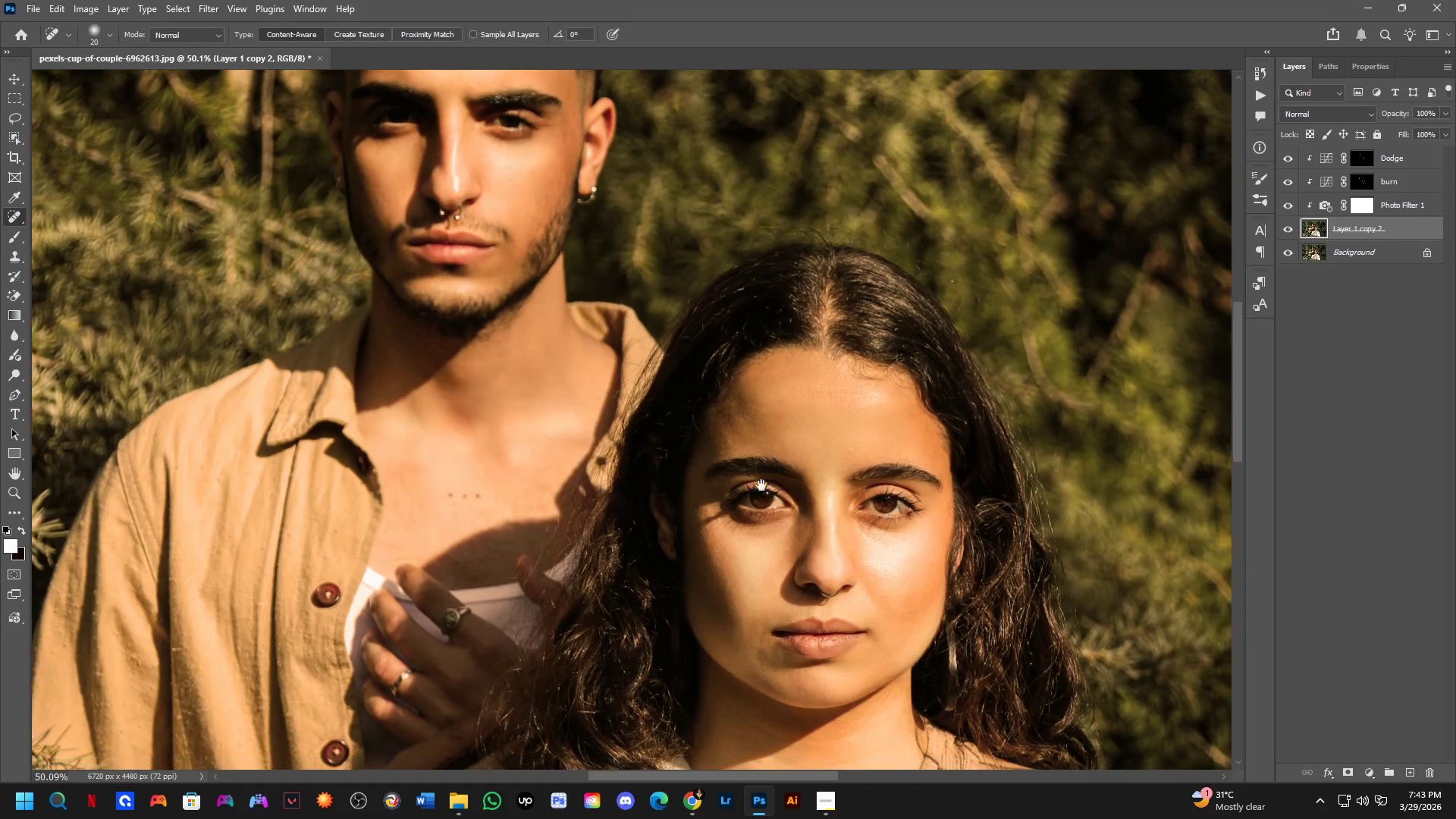 
scroll: coordinate [732, 435], scroll_direction: down, amount: 3.0
 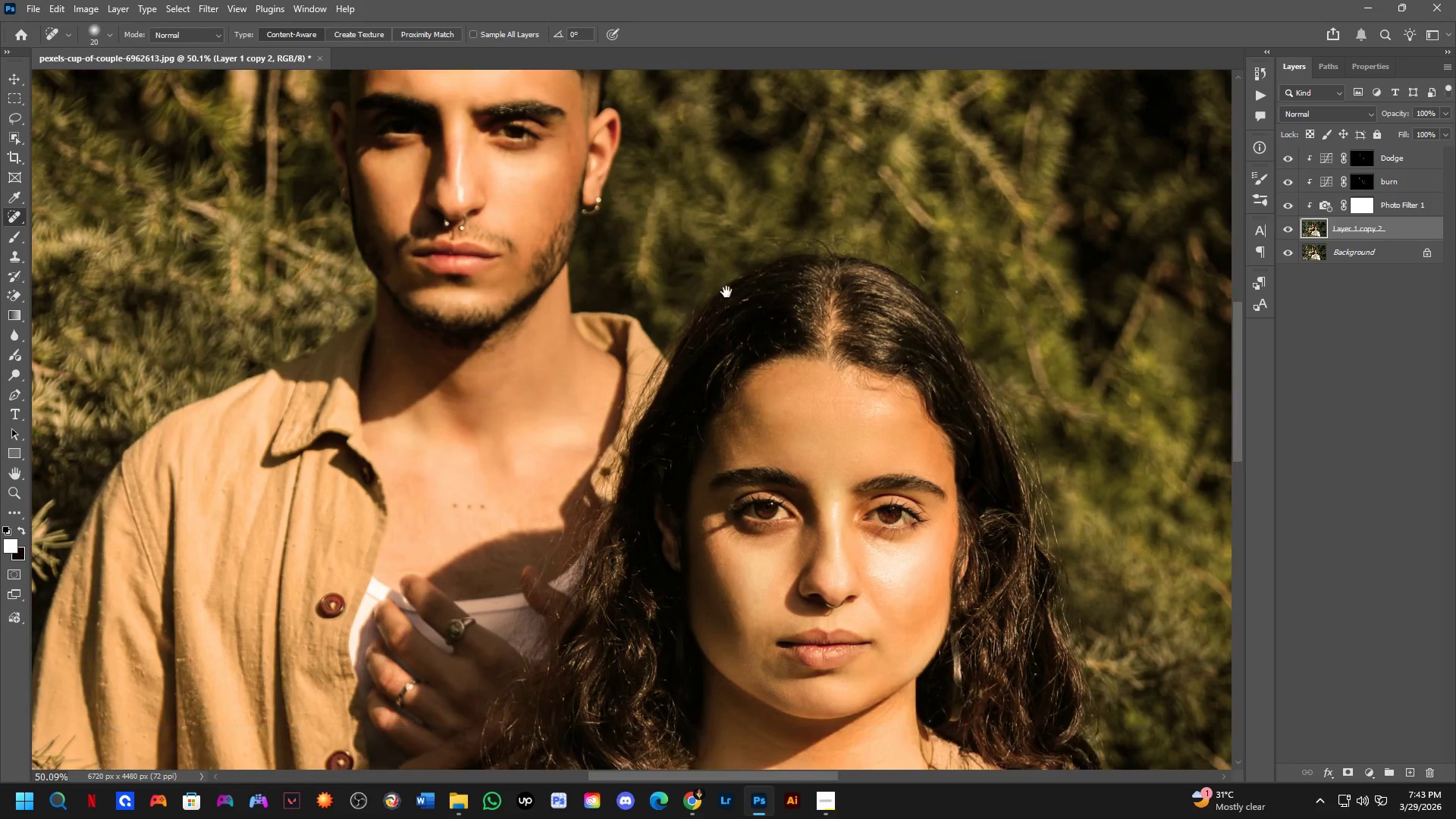 
hold_key(key=Space, duration=0.53)
 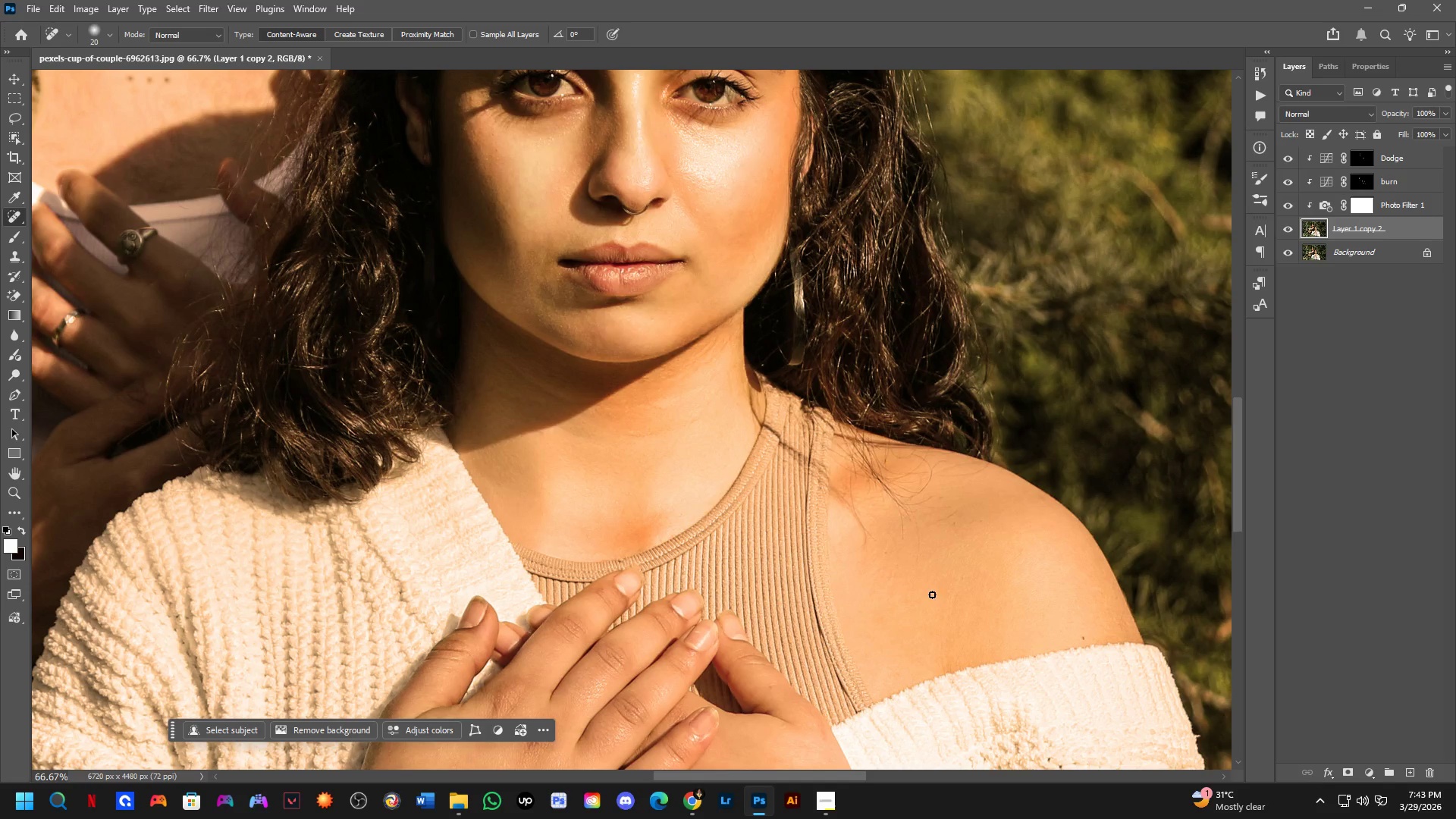 
left_click_drag(start_coordinate=[755, 526], to_coordinate=[645, 255])
 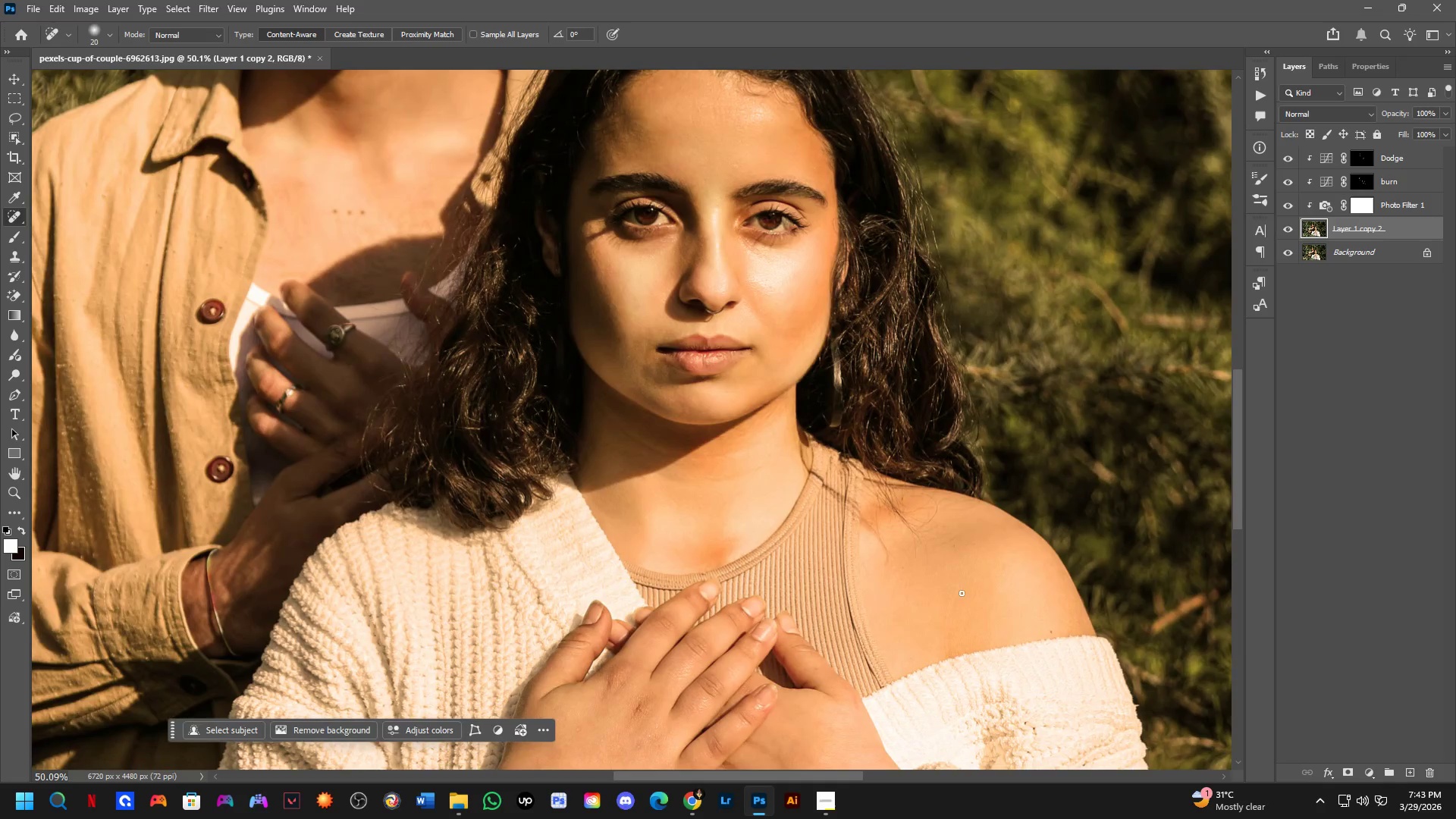 
key(Shift+ShiftLeft)
 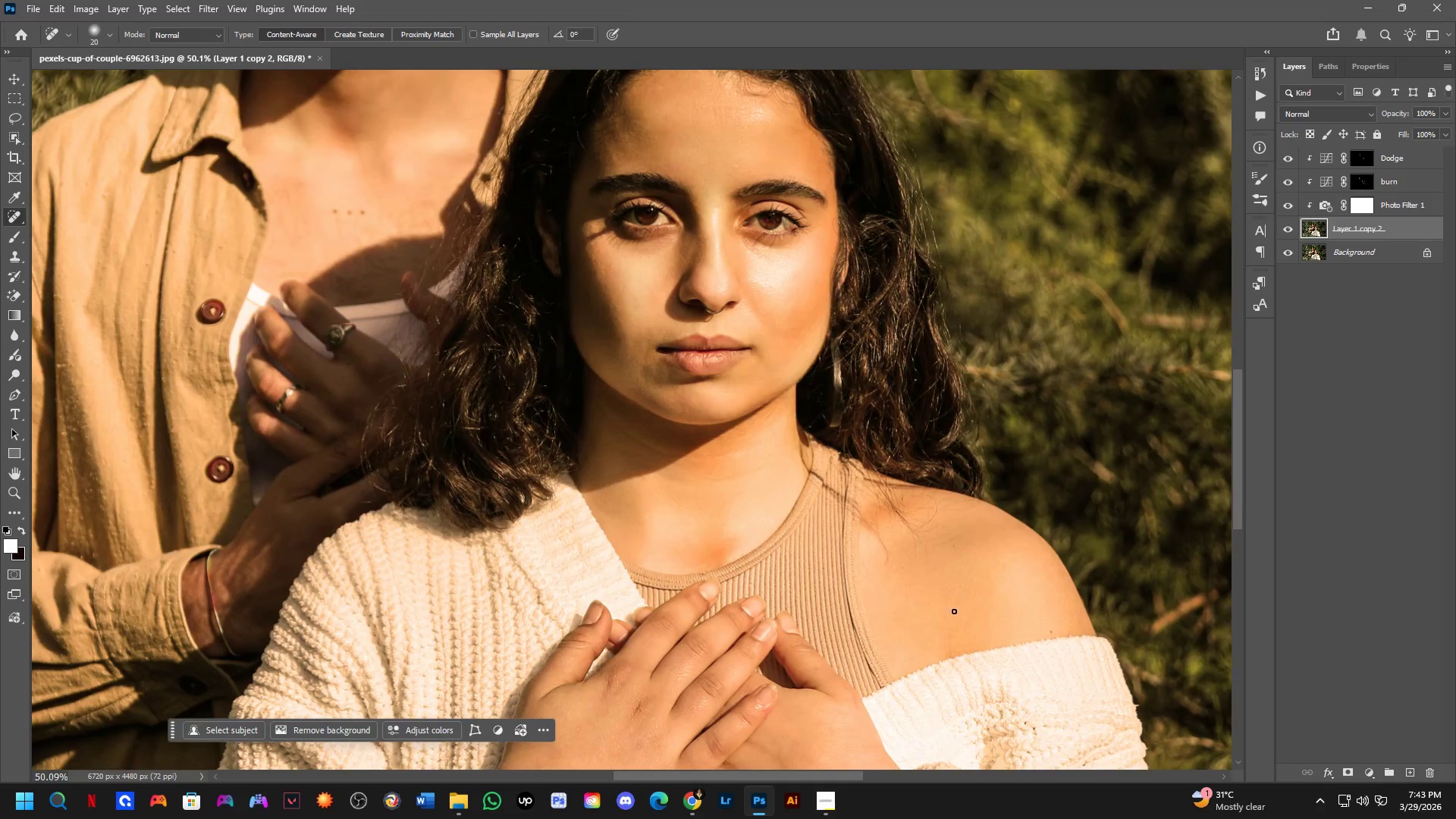 
scroll: coordinate [953, 611], scroll_direction: up, amount: 1.0
 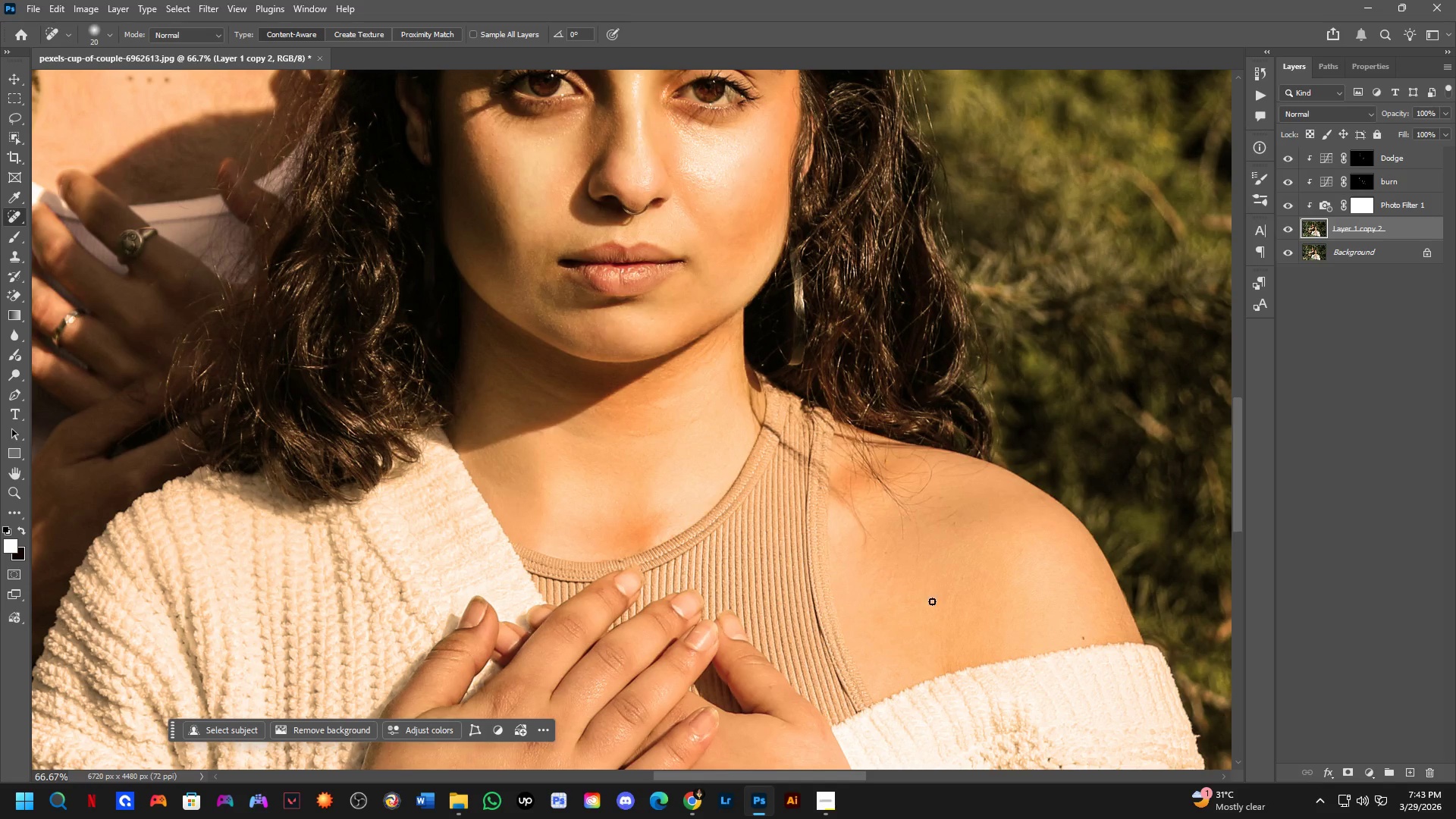 
hold_key(key=Space, duration=0.59)
 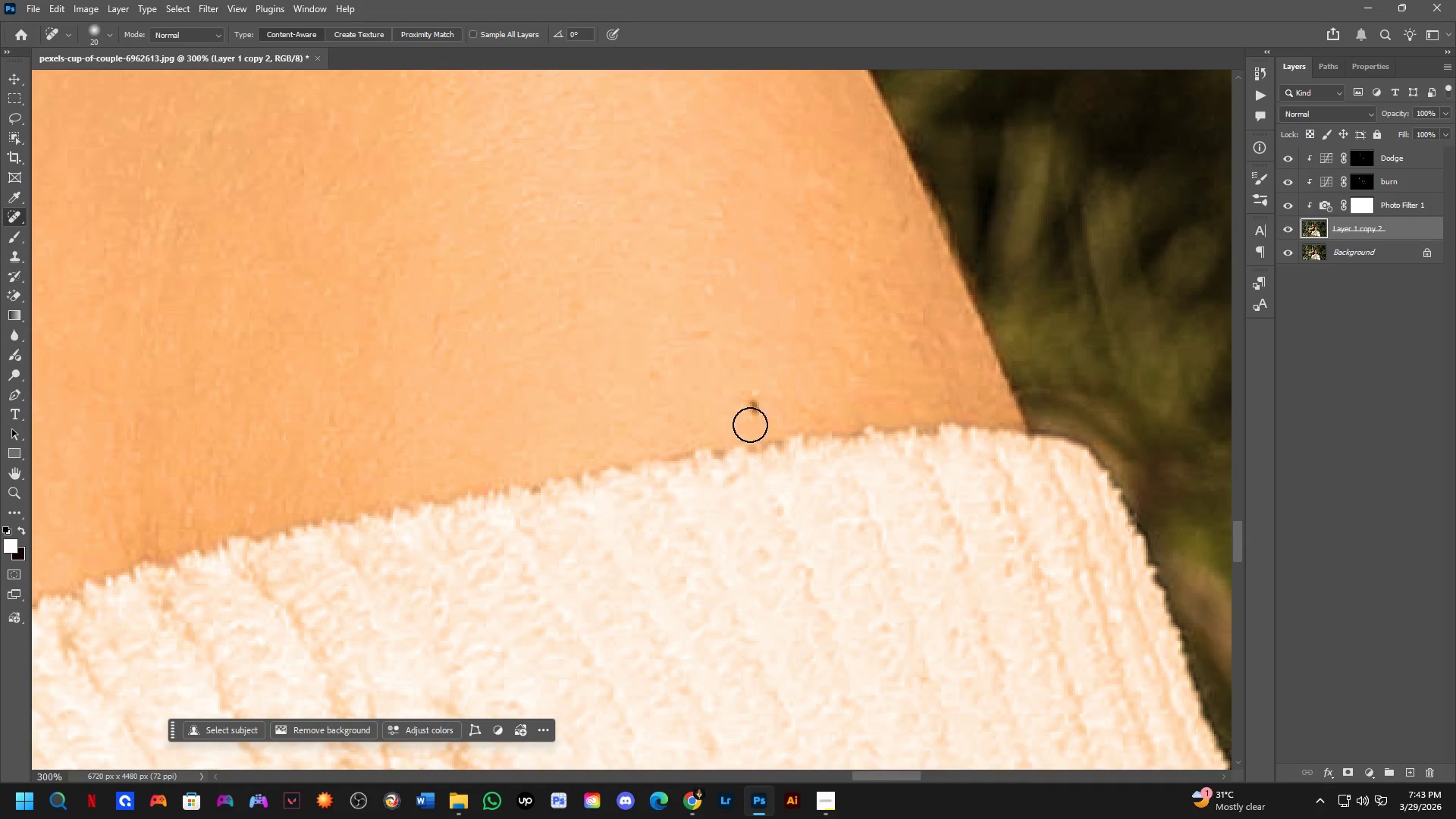 
left_click_drag(start_coordinate=[1018, 653], to_coordinate=[686, 501])
 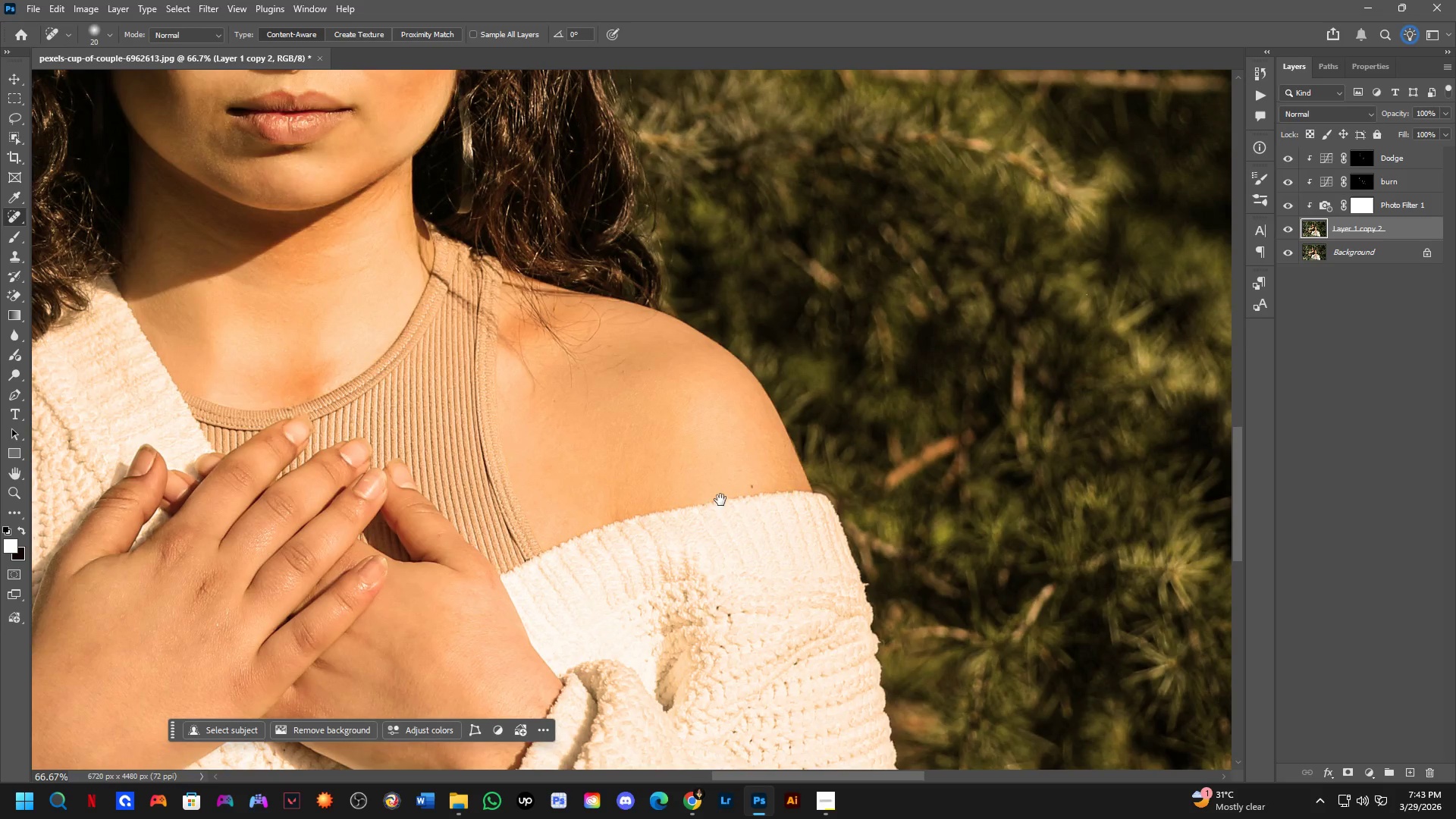 
hold_key(key=Space, duration=2.5)
 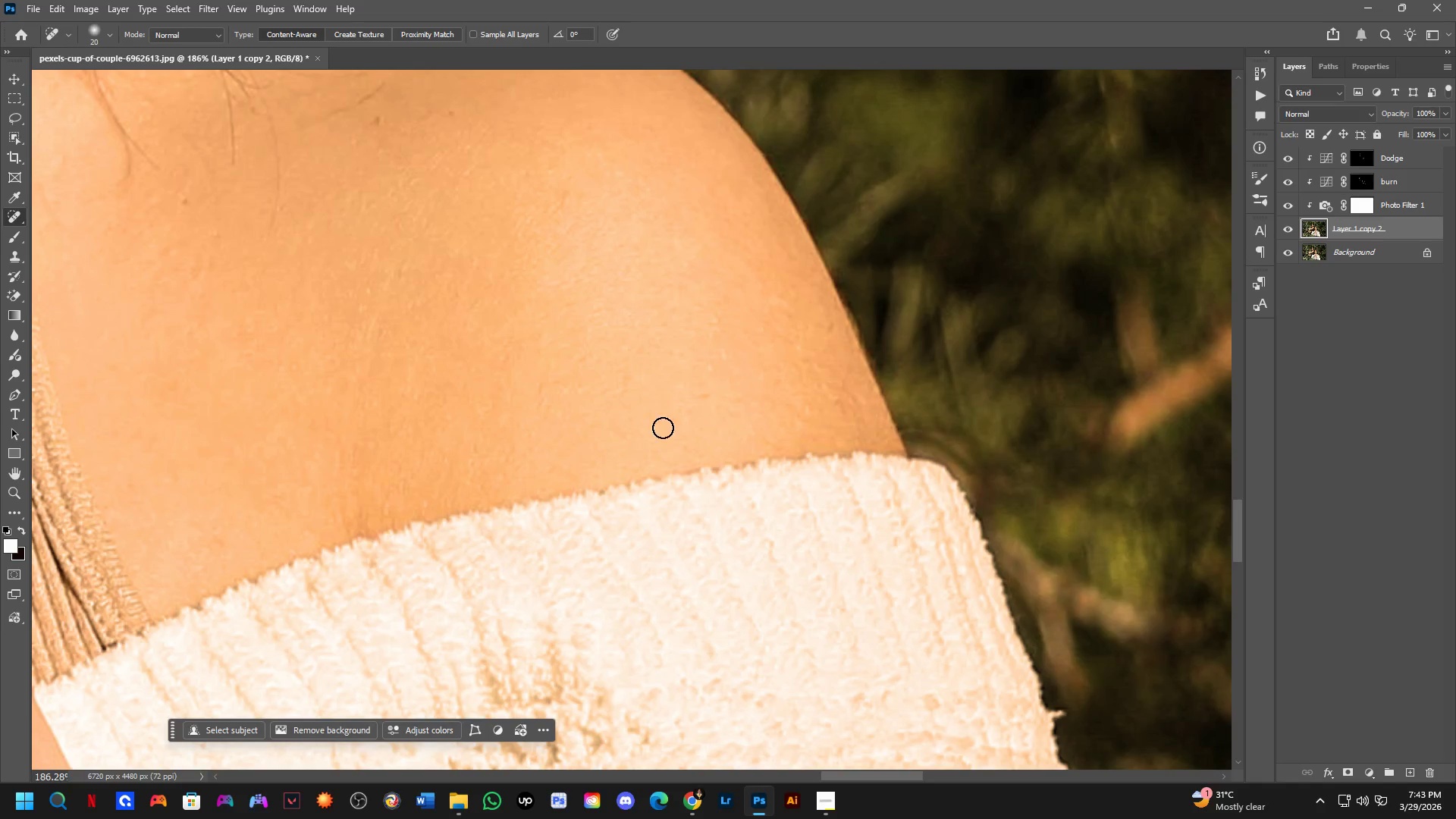 
key(Shift+ShiftLeft)
 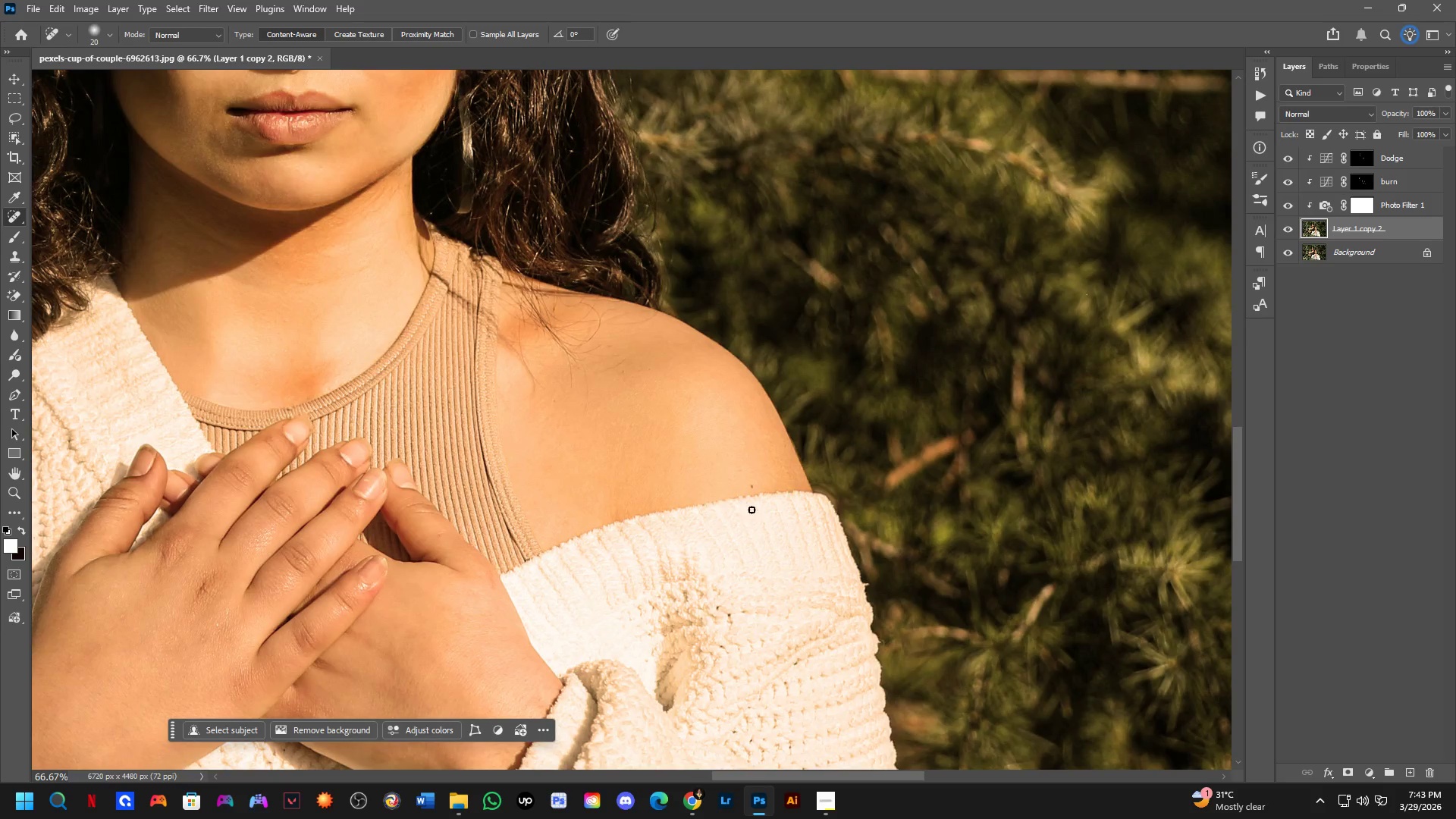 
left_click_drag(start_coordinate=[760, 403], to_coordinate=[765, 399])
 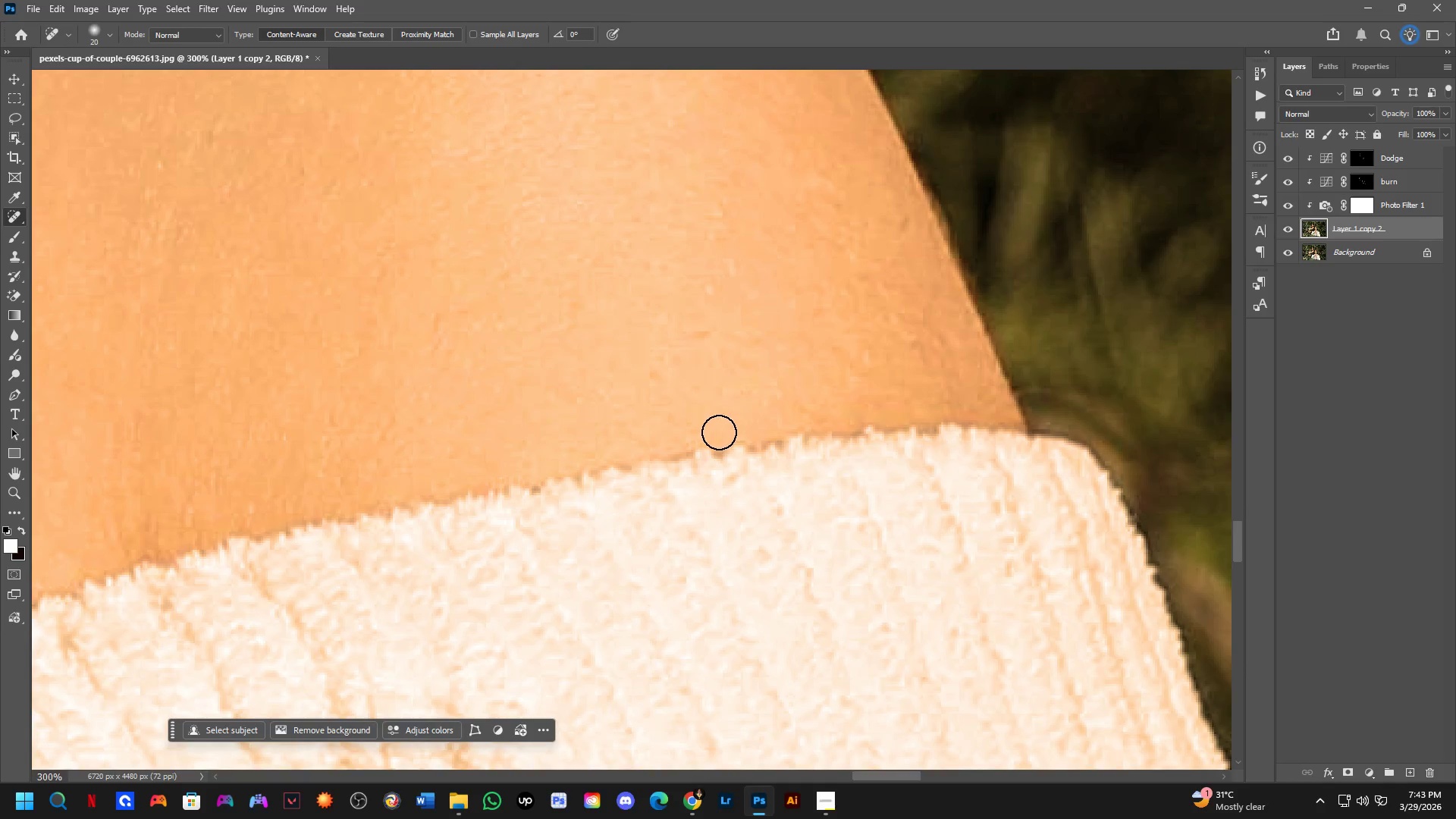 
scroll: coordinate [752, 510], scroll_direction: up, amount: 3.0
 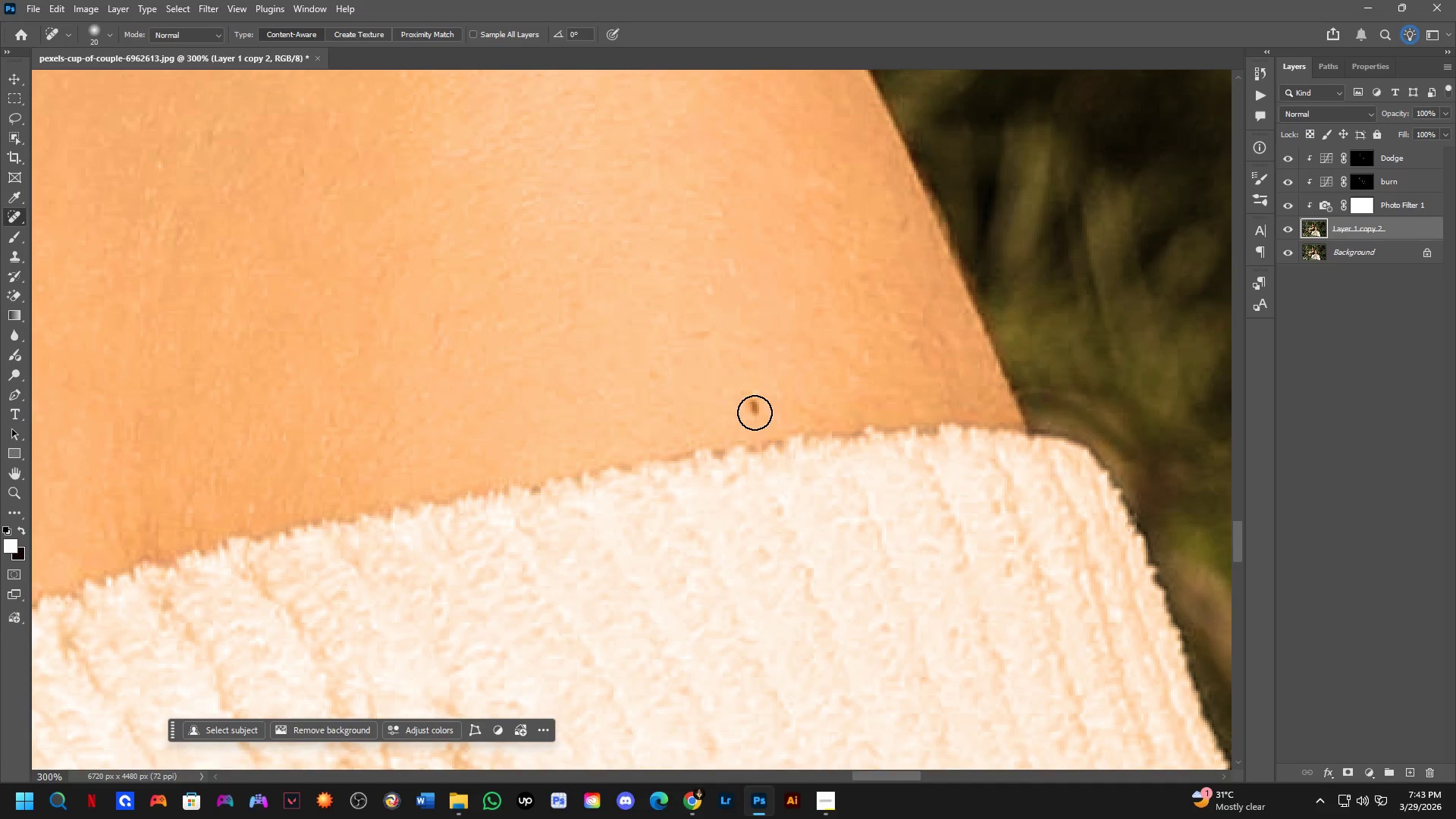 
hold_key(key=Space, duration=0.45)
 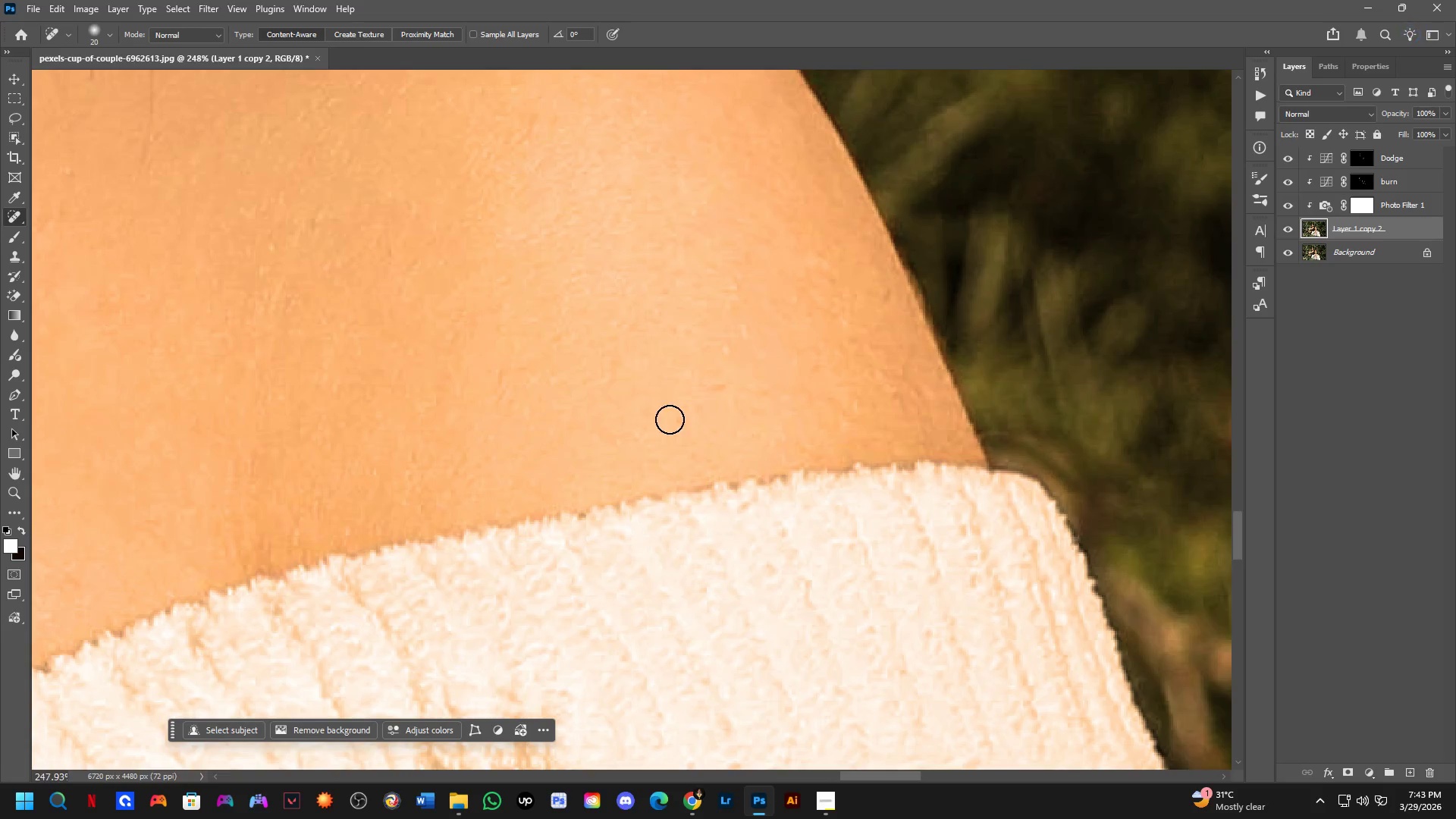 
left_click_drag(start_coordinate=[820, 362], to_coordinate=[832, 388])
 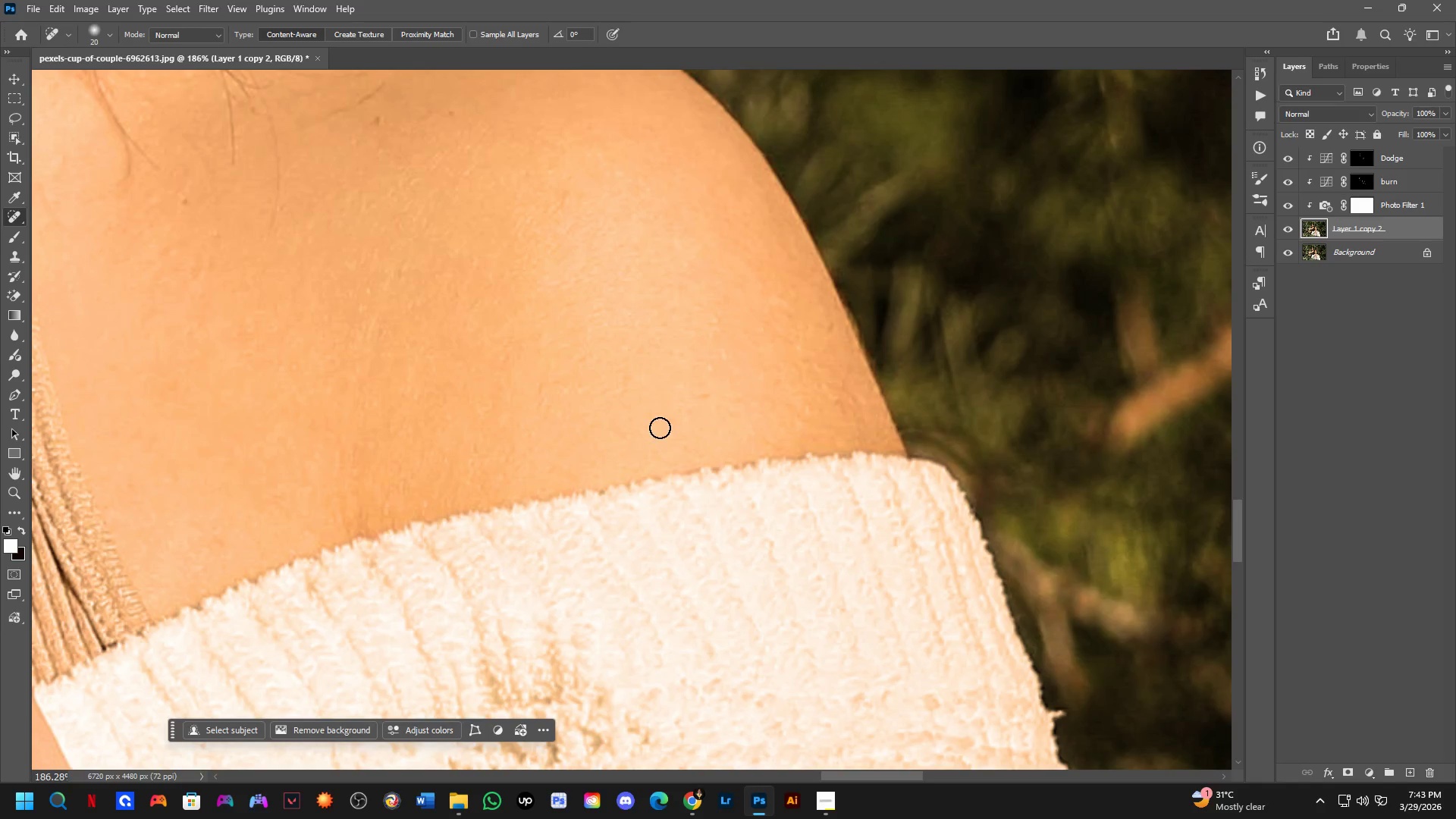 
scroll: coordinate [662, 423], scroll_direction: down, amount: 5.0
 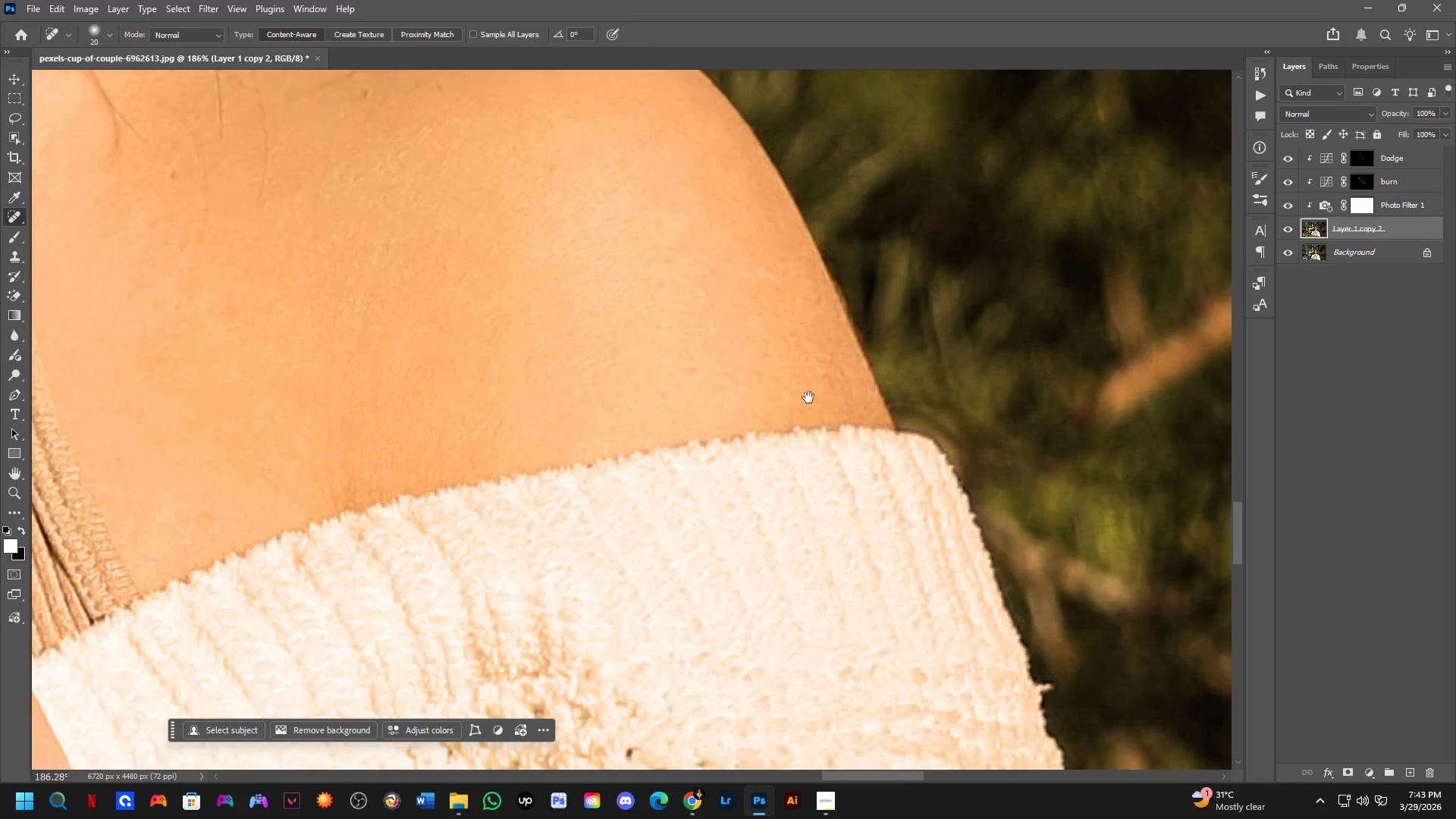 
left_click_drag(start_coordinate=[670, 419], to_coordinate=[689, 423])
 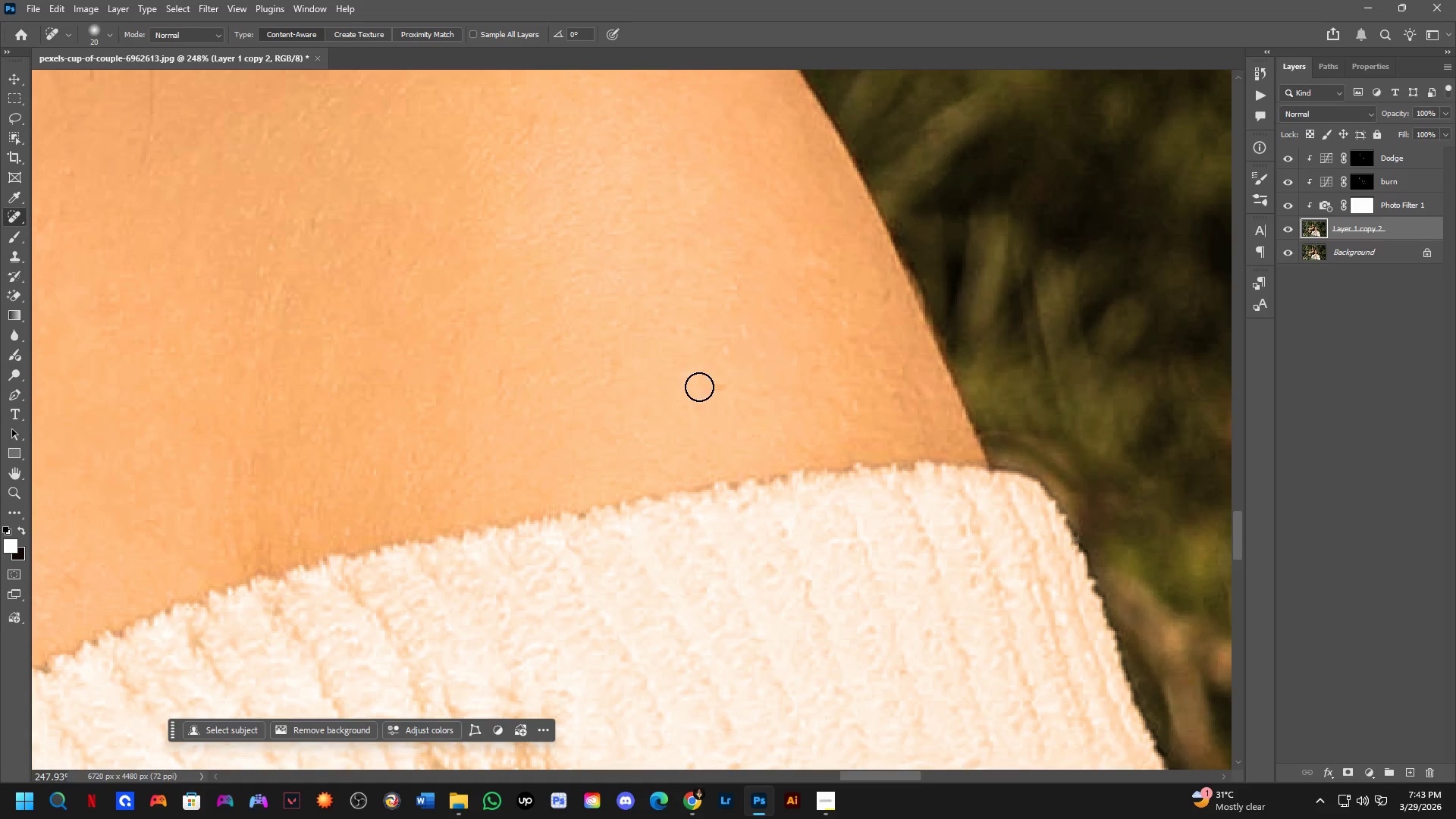 
scroll: coordinate [661, 419], scroll_direction: up, amount: 3.0
 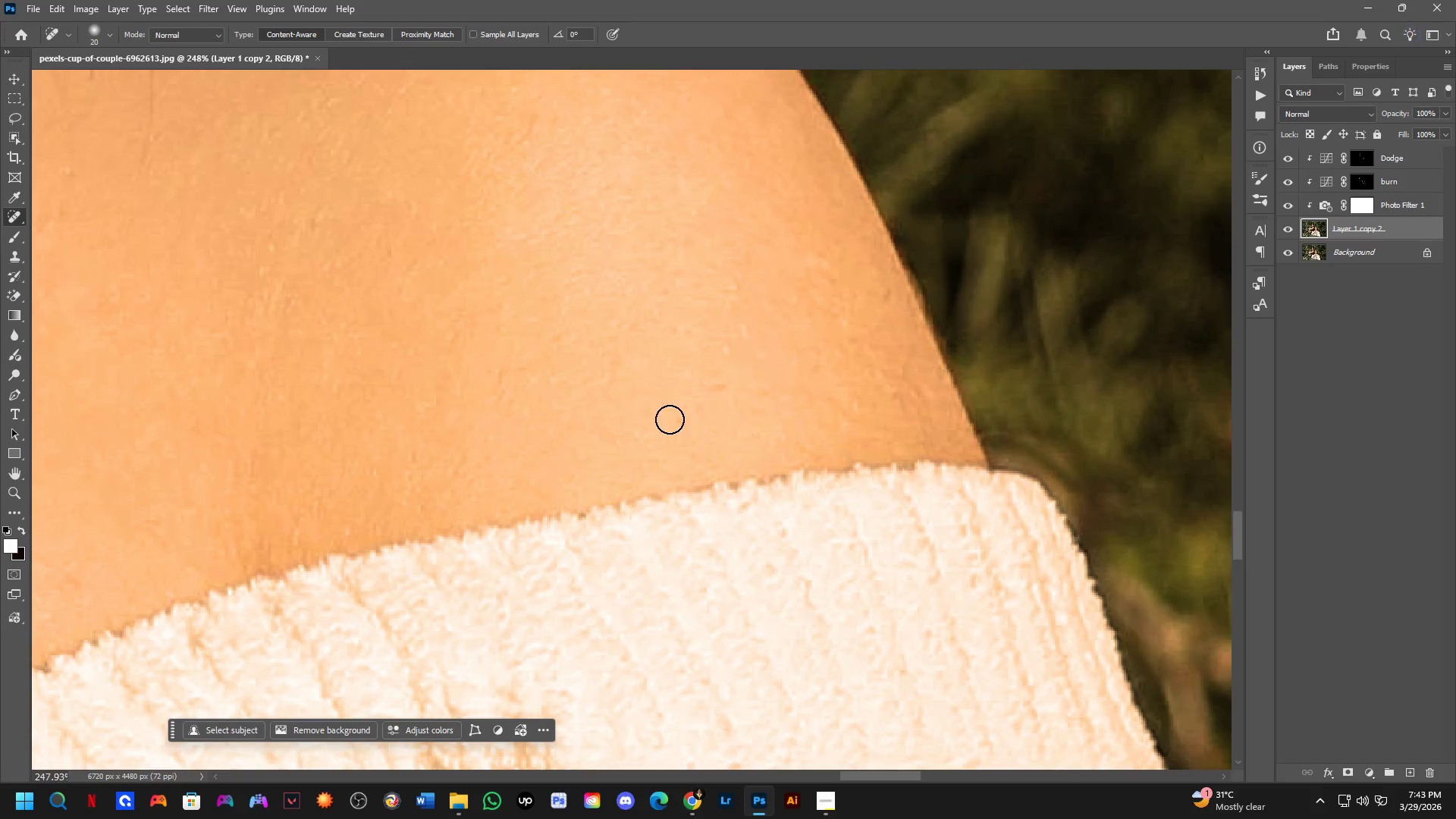 
left_click_drag(start_coordinate=[700, 388], to_coordinate=[742, 386])
 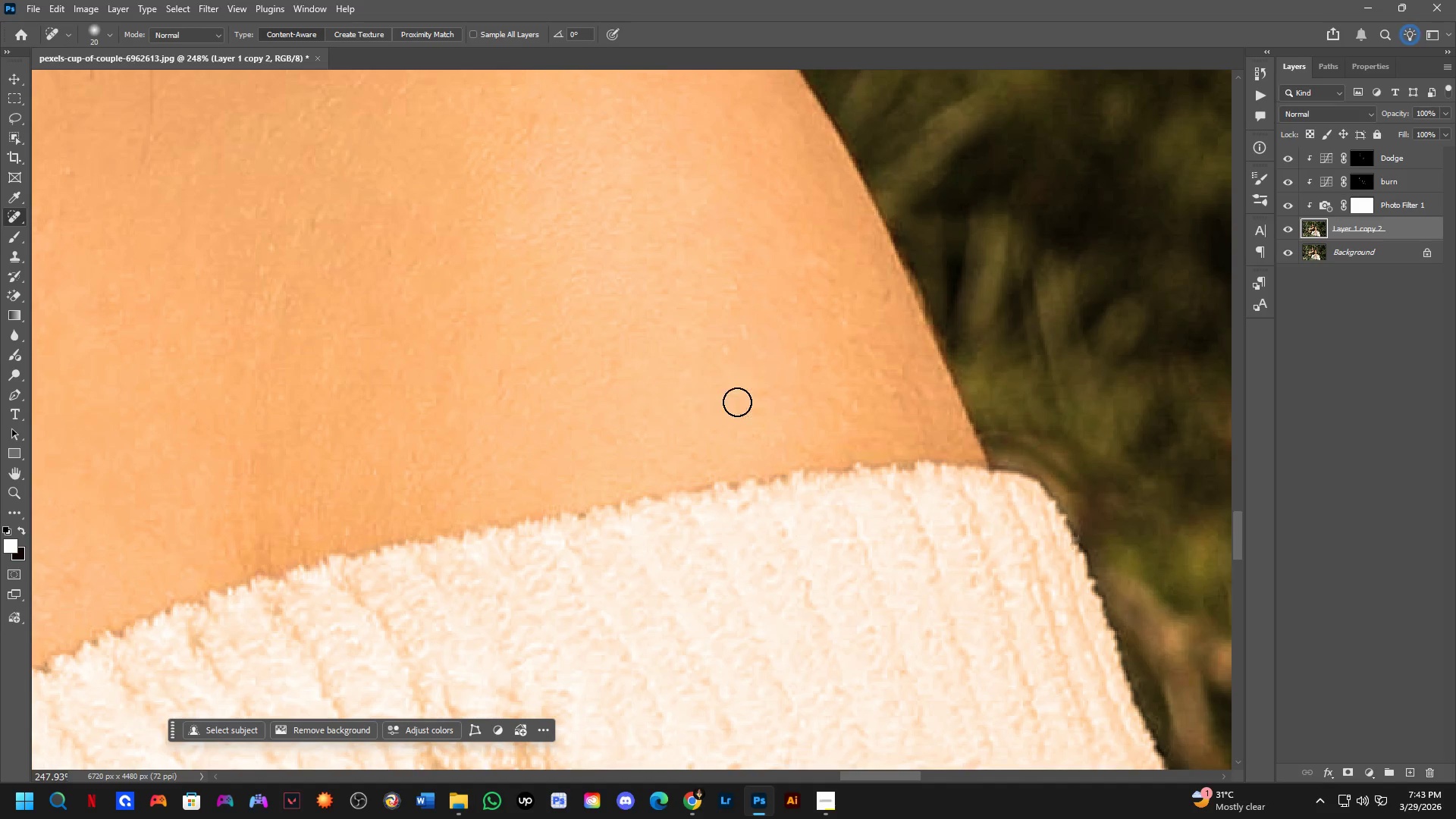 
key(Shift+ShiftLeft)
 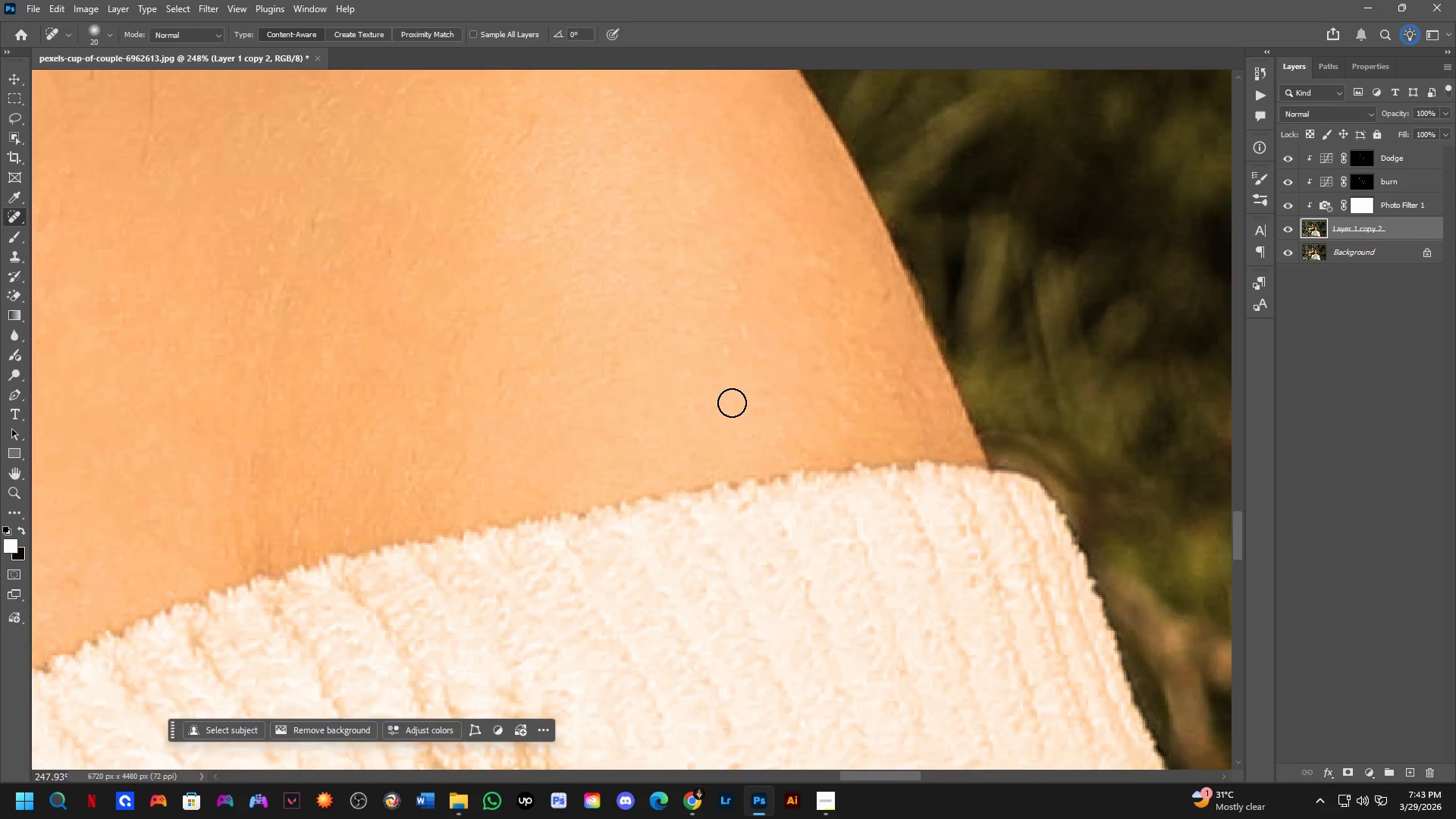 
hold_key(key=Space, duration=0.53)
 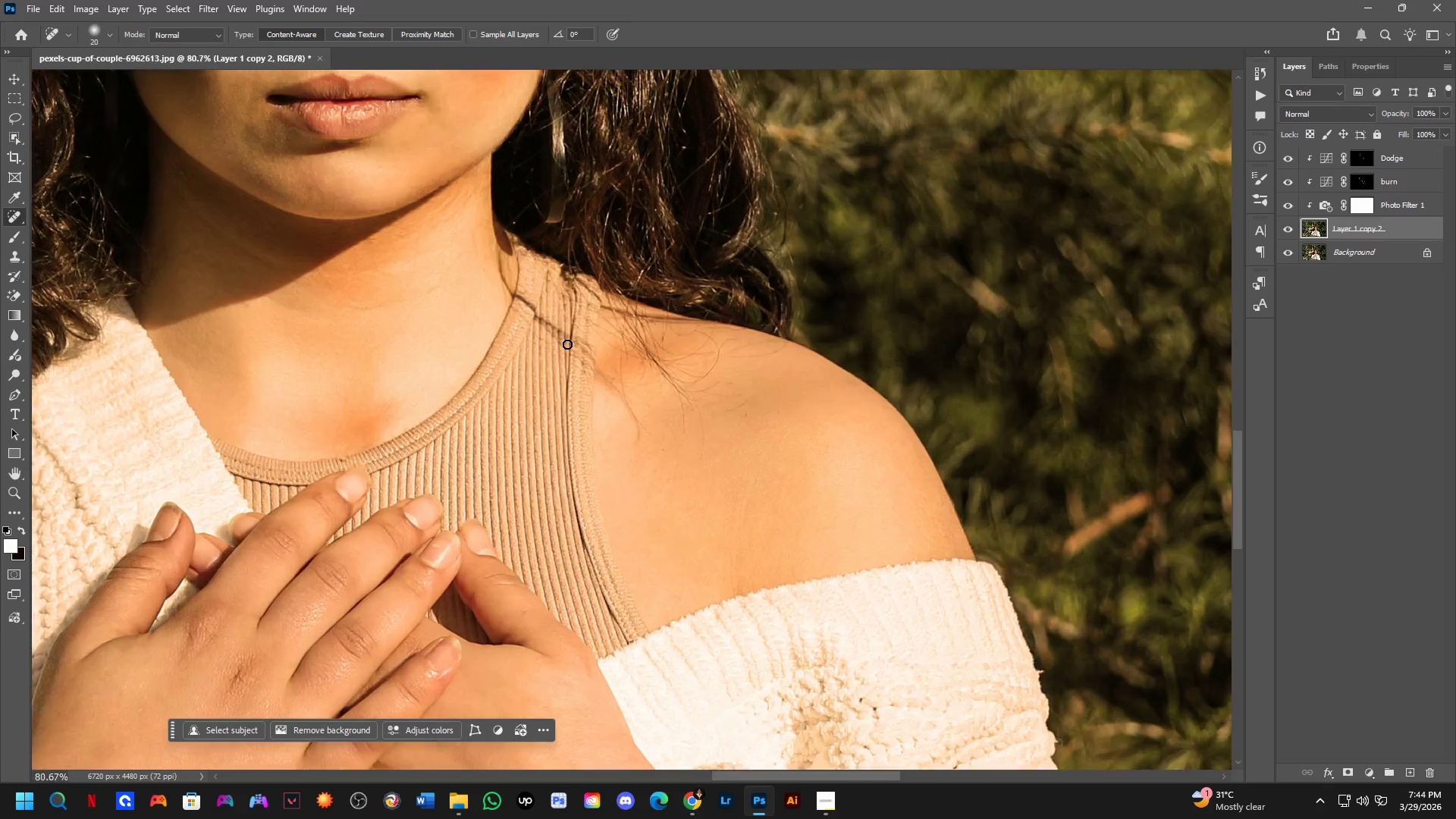 
left_click_drag(start_coordinate=[607, 337], to_coordinate=[711, 436])
 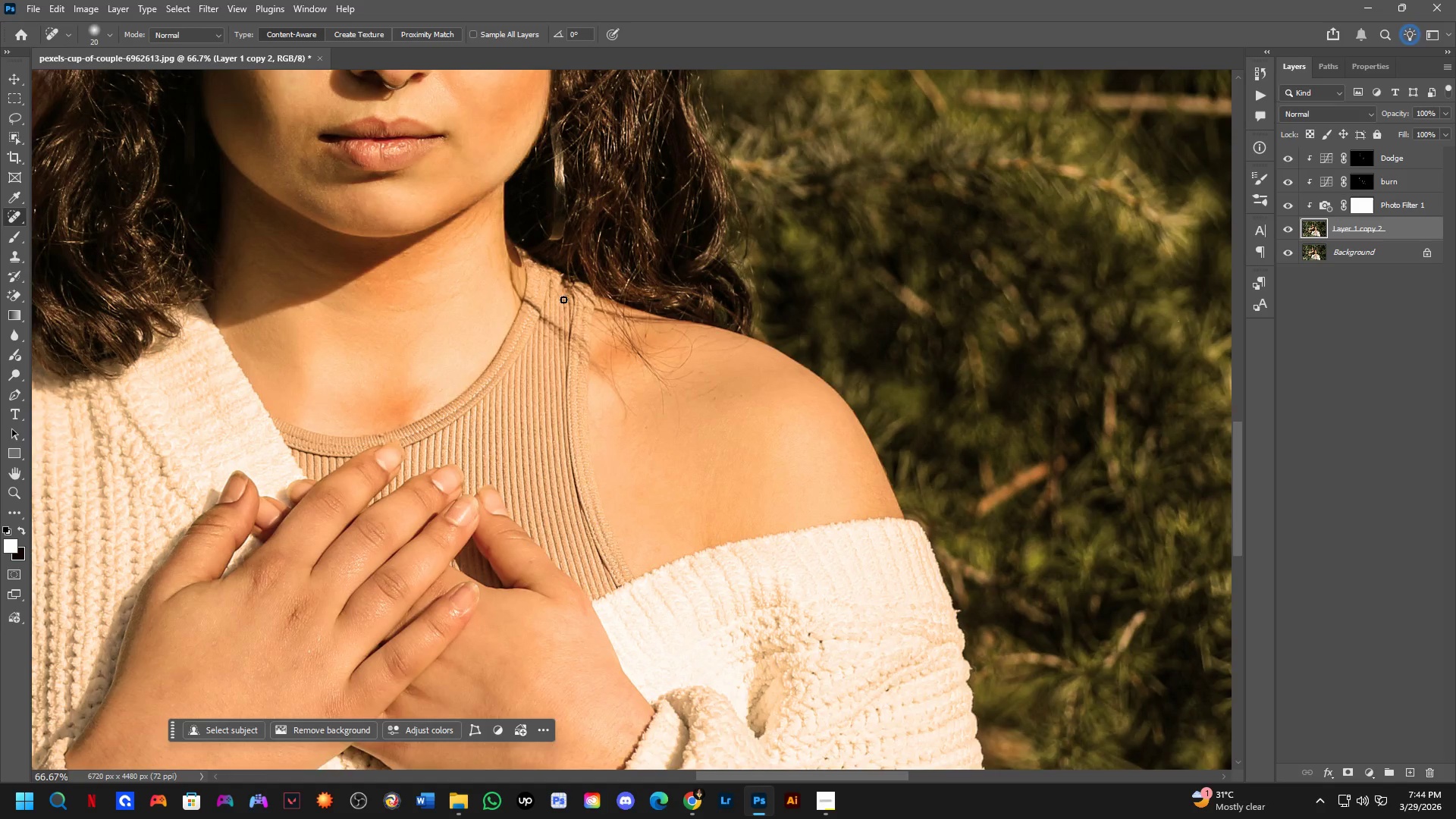 
scroll: coordinate [731, 403], scroll_direction: down, amount: 3.0
 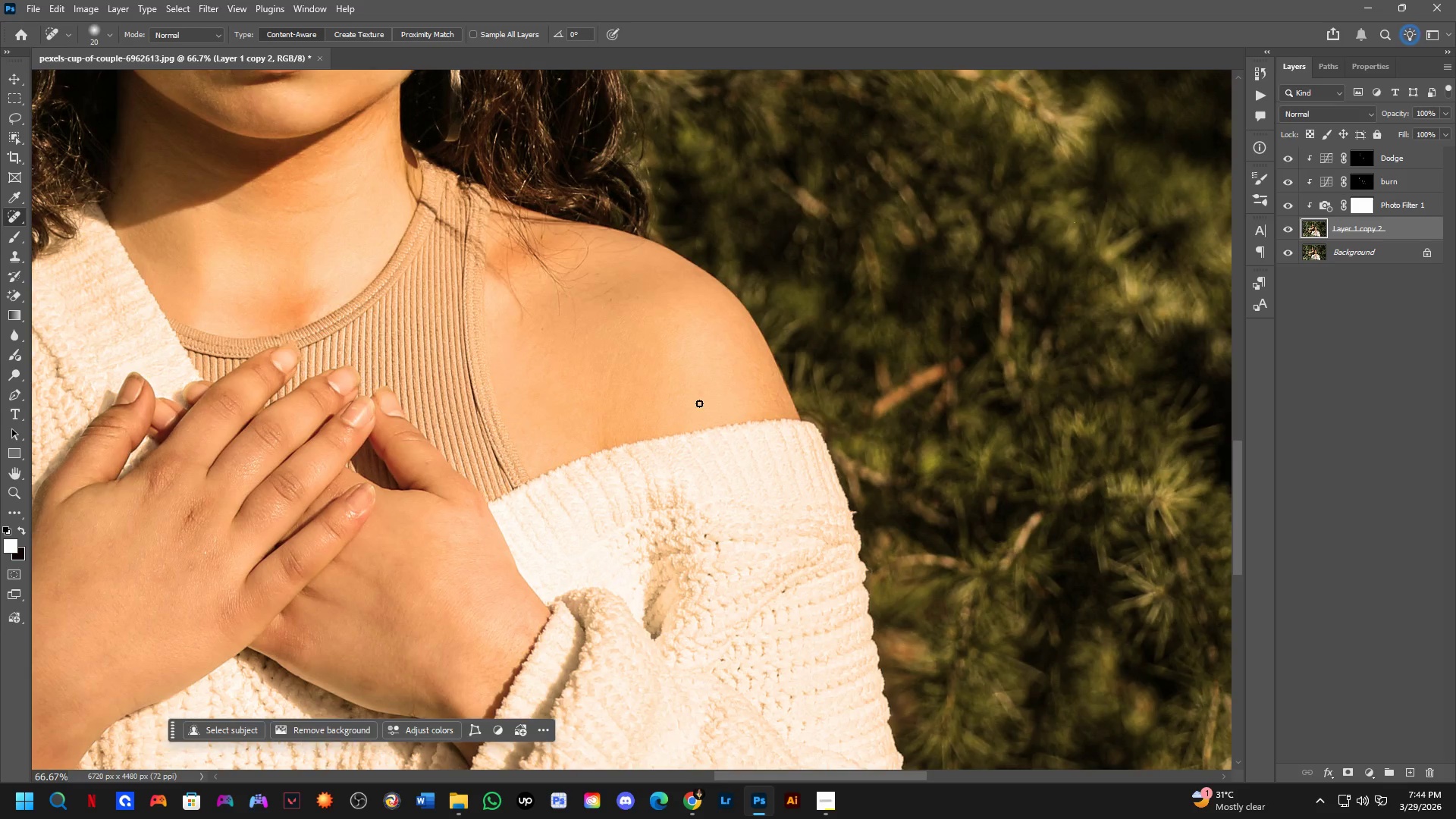 
key(Shift+ShiftLeft)
 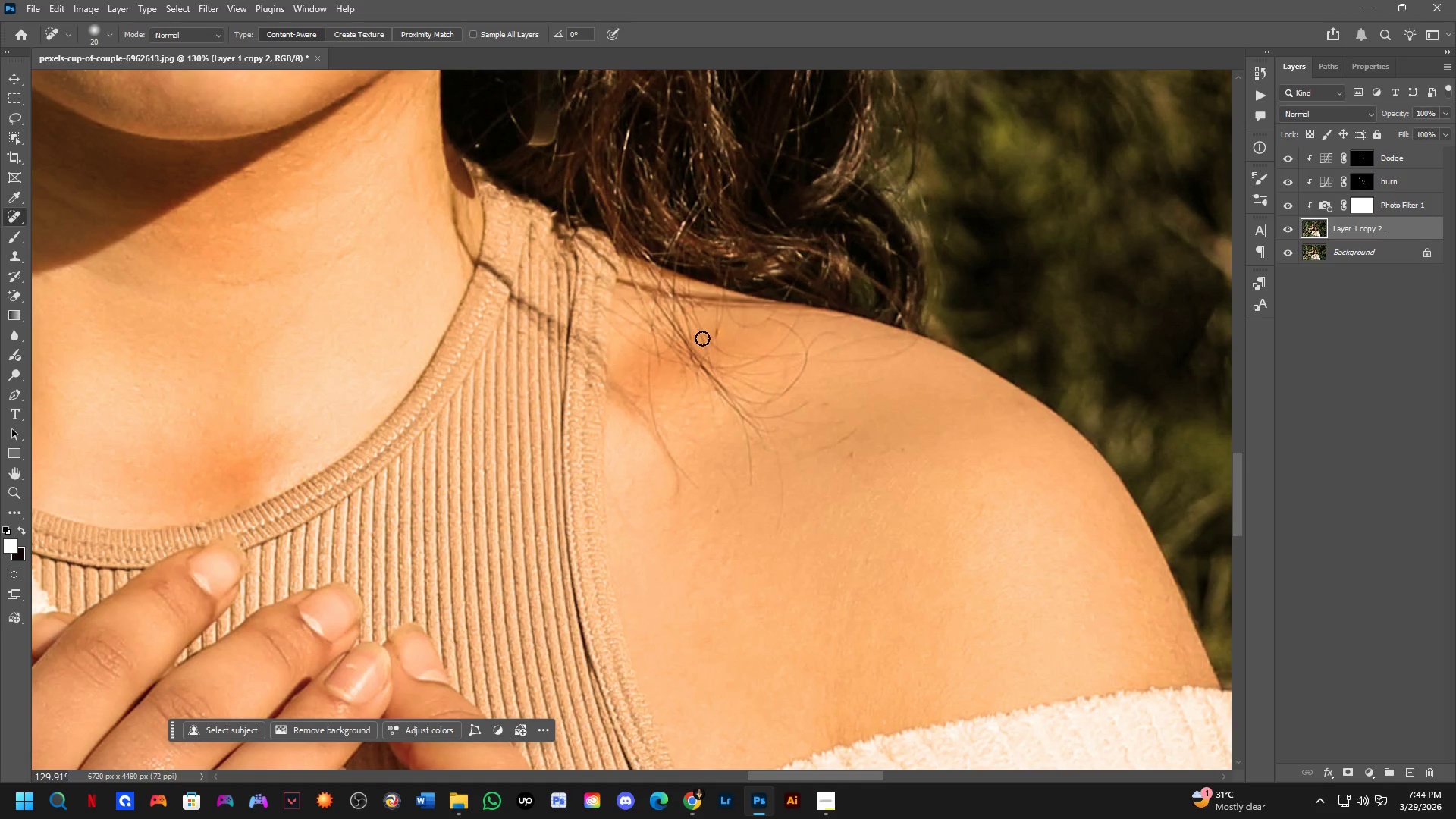 
scroll: coordinate [580, 353], scroll_direction: up, amount: 7.0
 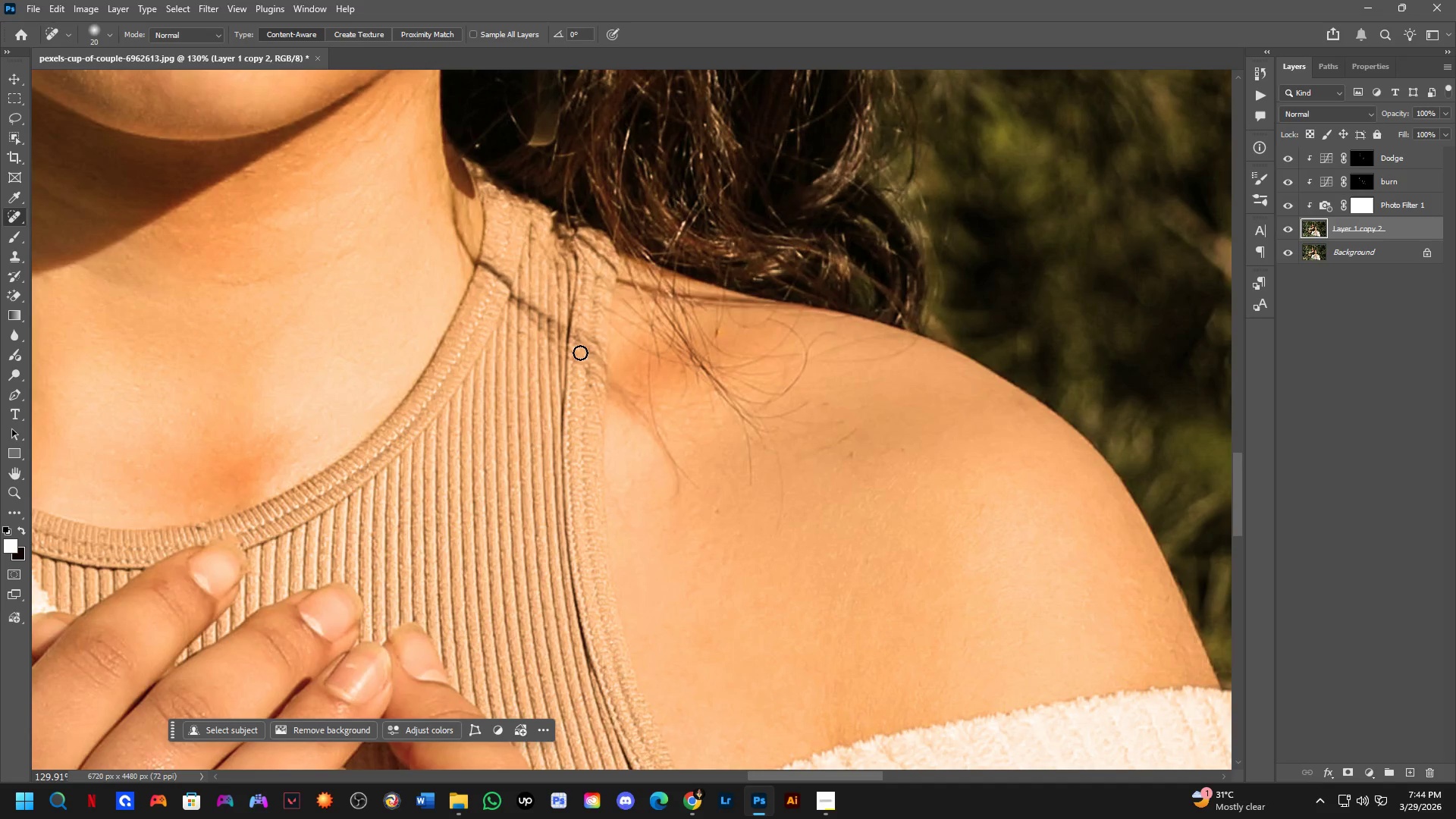 
left_click_drag(start_coordinate=[727, 565], to_coordinate=[713, 586])
 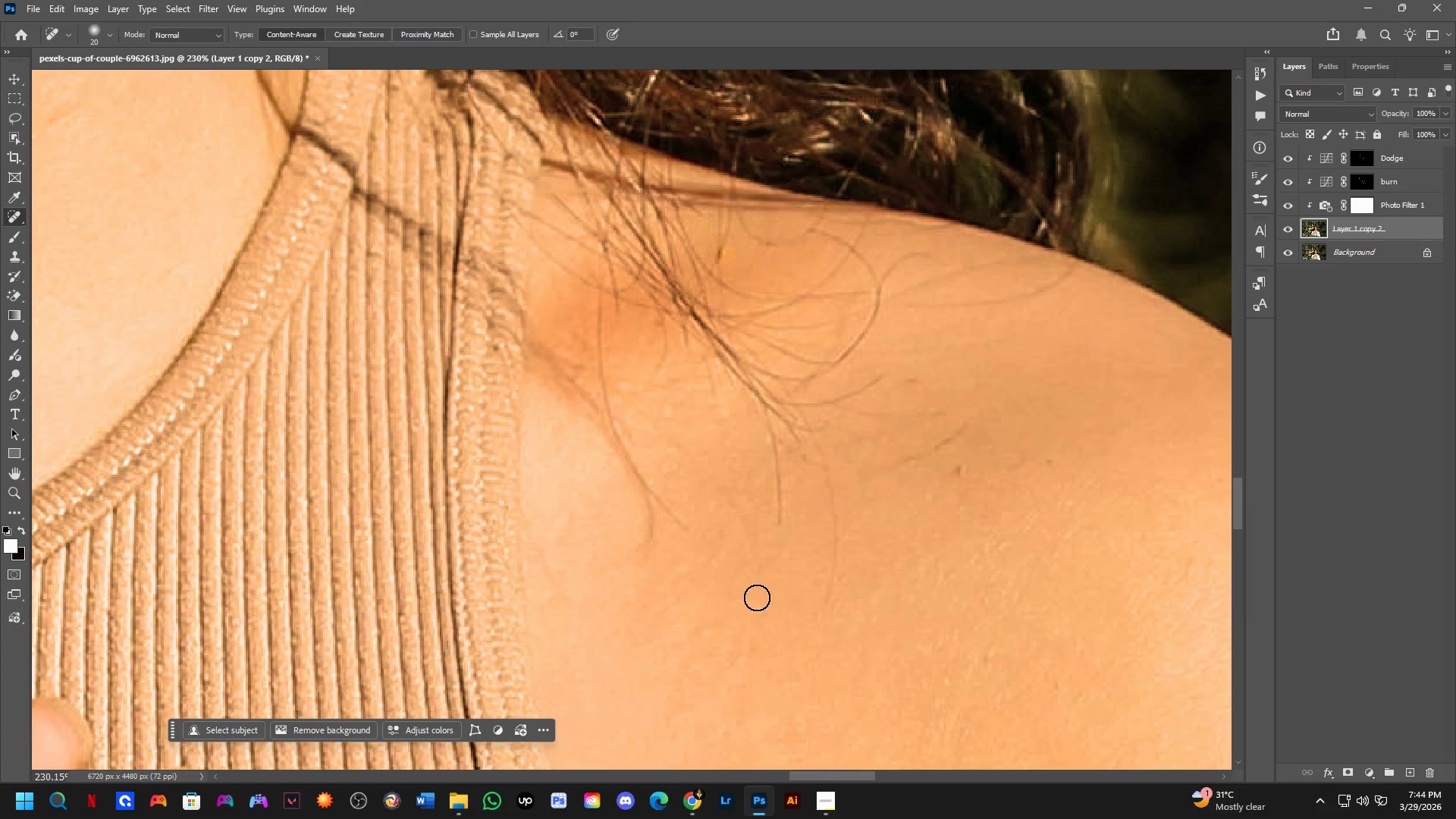 
scroll: coordinate [729, 563], scroll_direction: up, amount: 6.0
 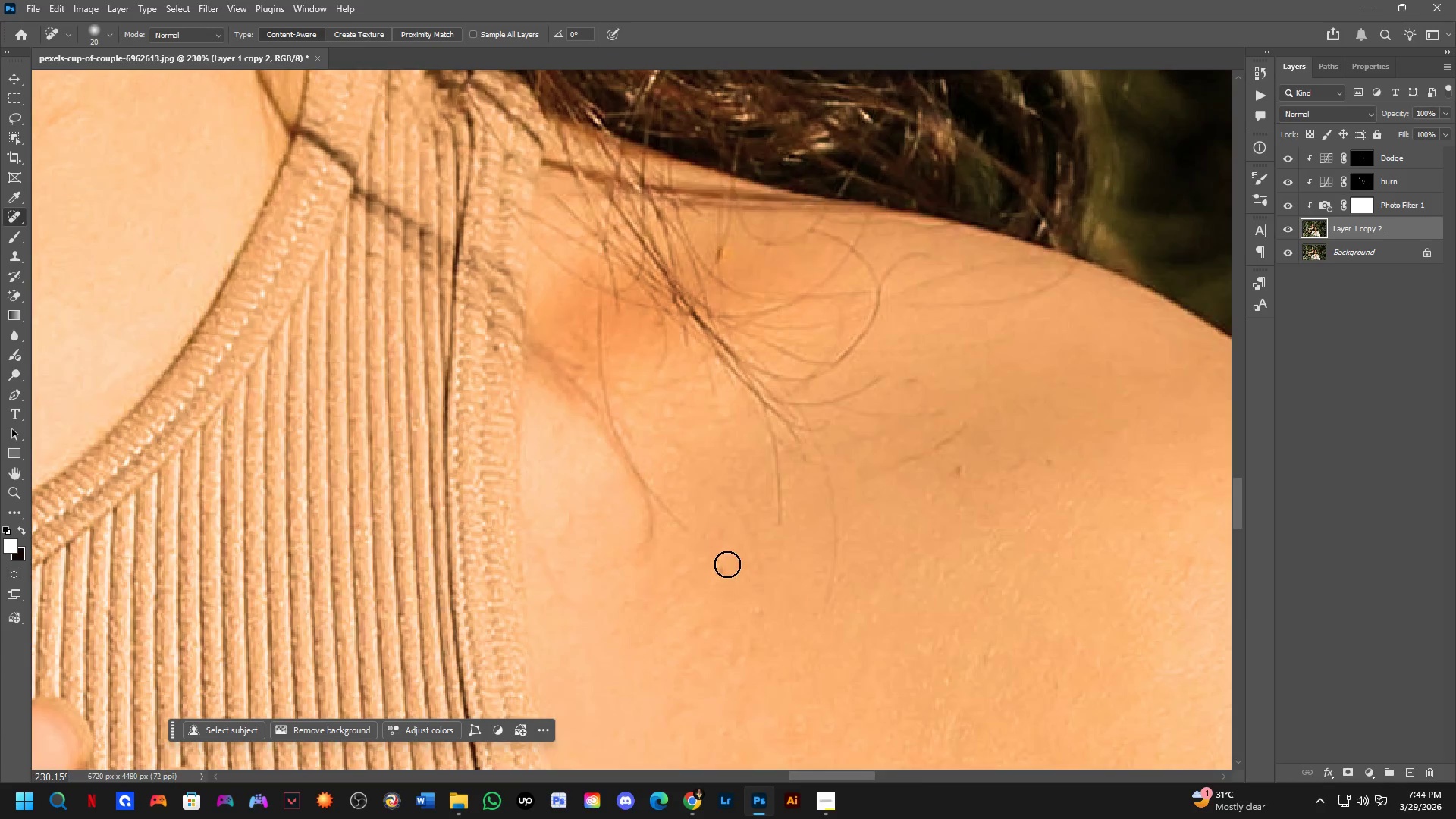 
left_click_drag(start_coordinate=[761, 604], to_coordinate=[763, 620])
 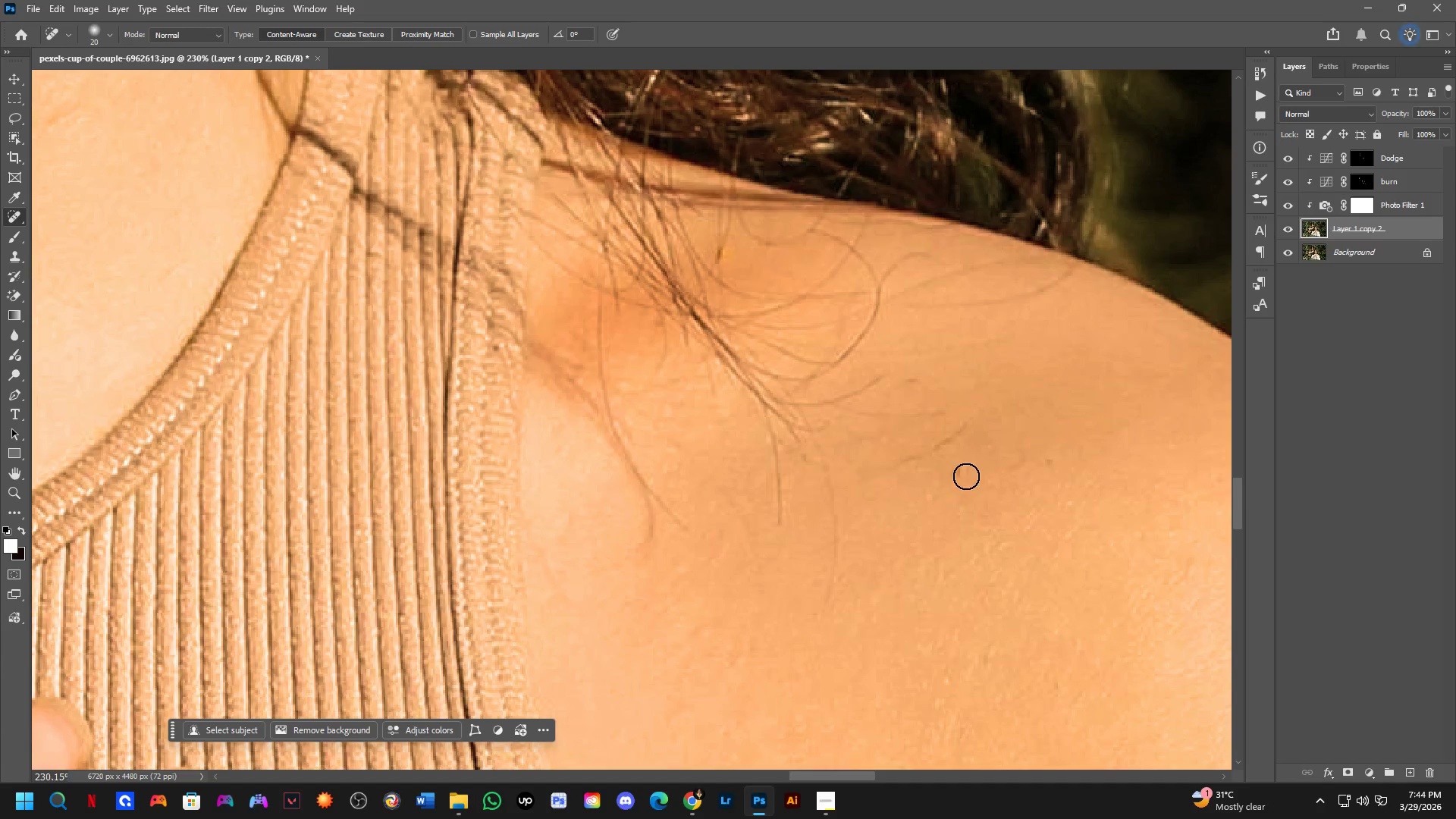 
left_click_drag(start_coordinate=[967, 474], to_coordinate=[950, 477])
 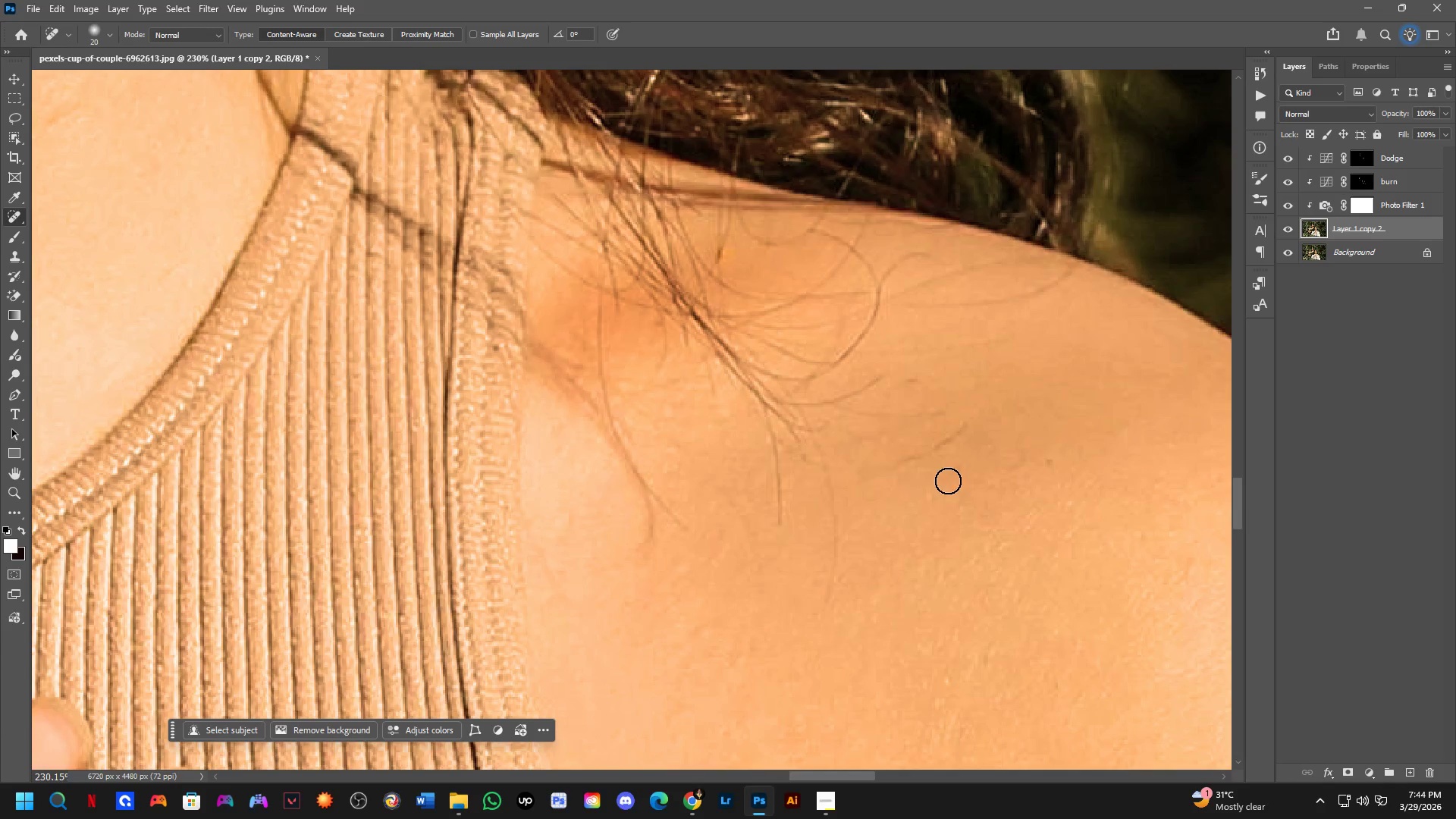 
left_click_drag(start_coordinate=[941, 483], to_coordinate=[927, 503])
 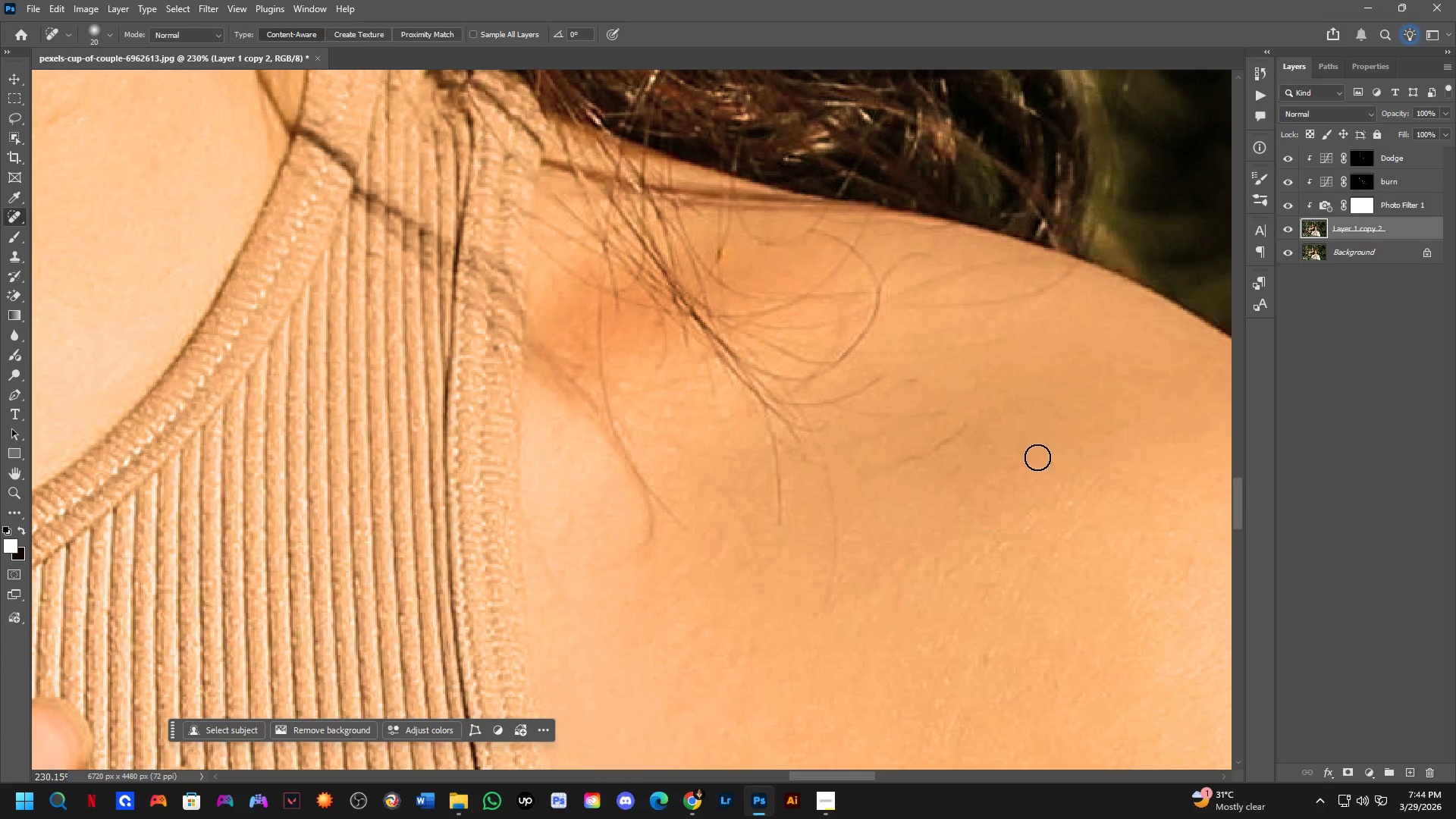 
left_click_drag(start_coordinate=[1052, 460], to_coordinate=[1044, 472])
 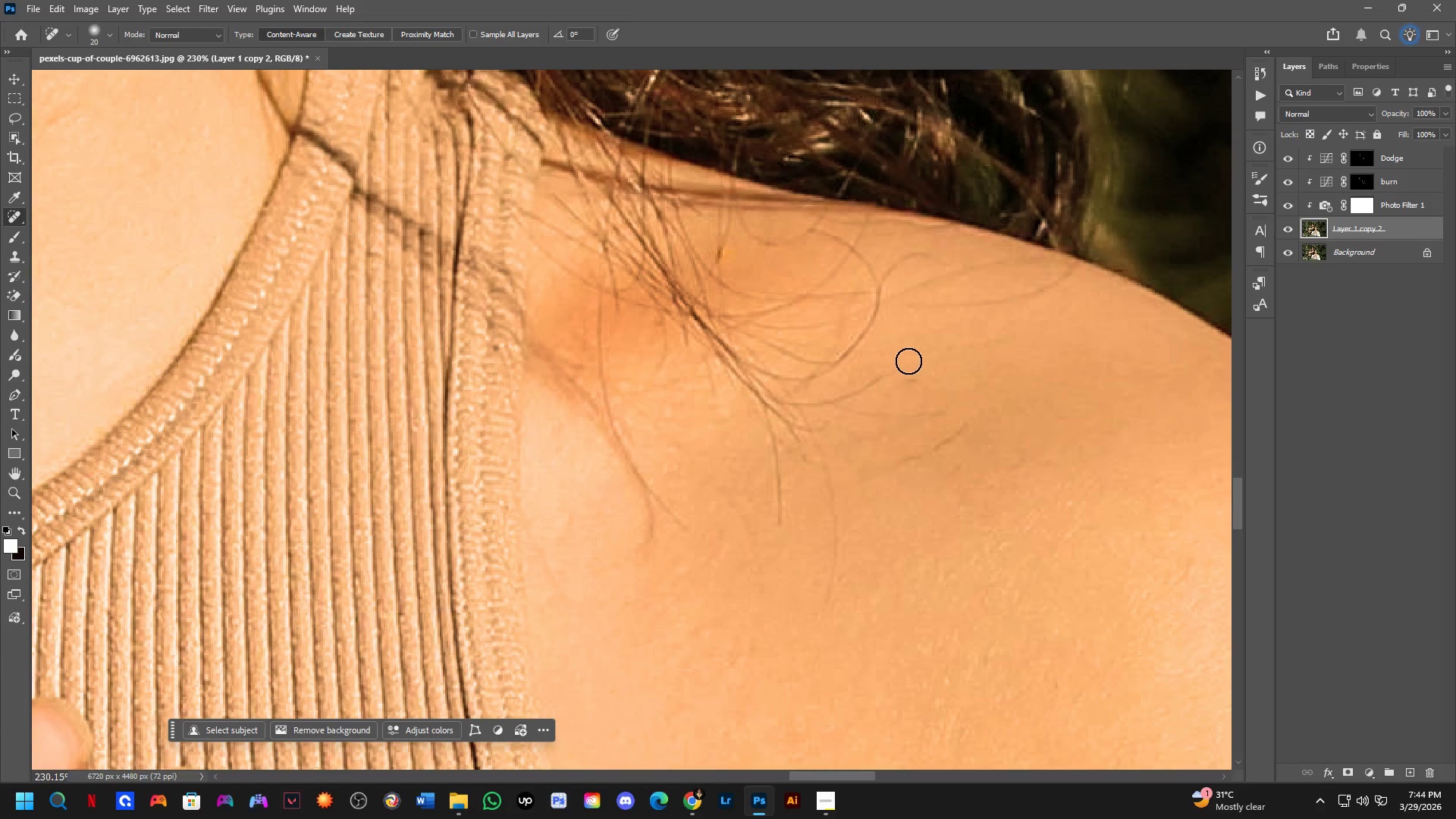 
left_click_drag(start_coordinate=[921, 379], to_coordinate=[917, 387])
 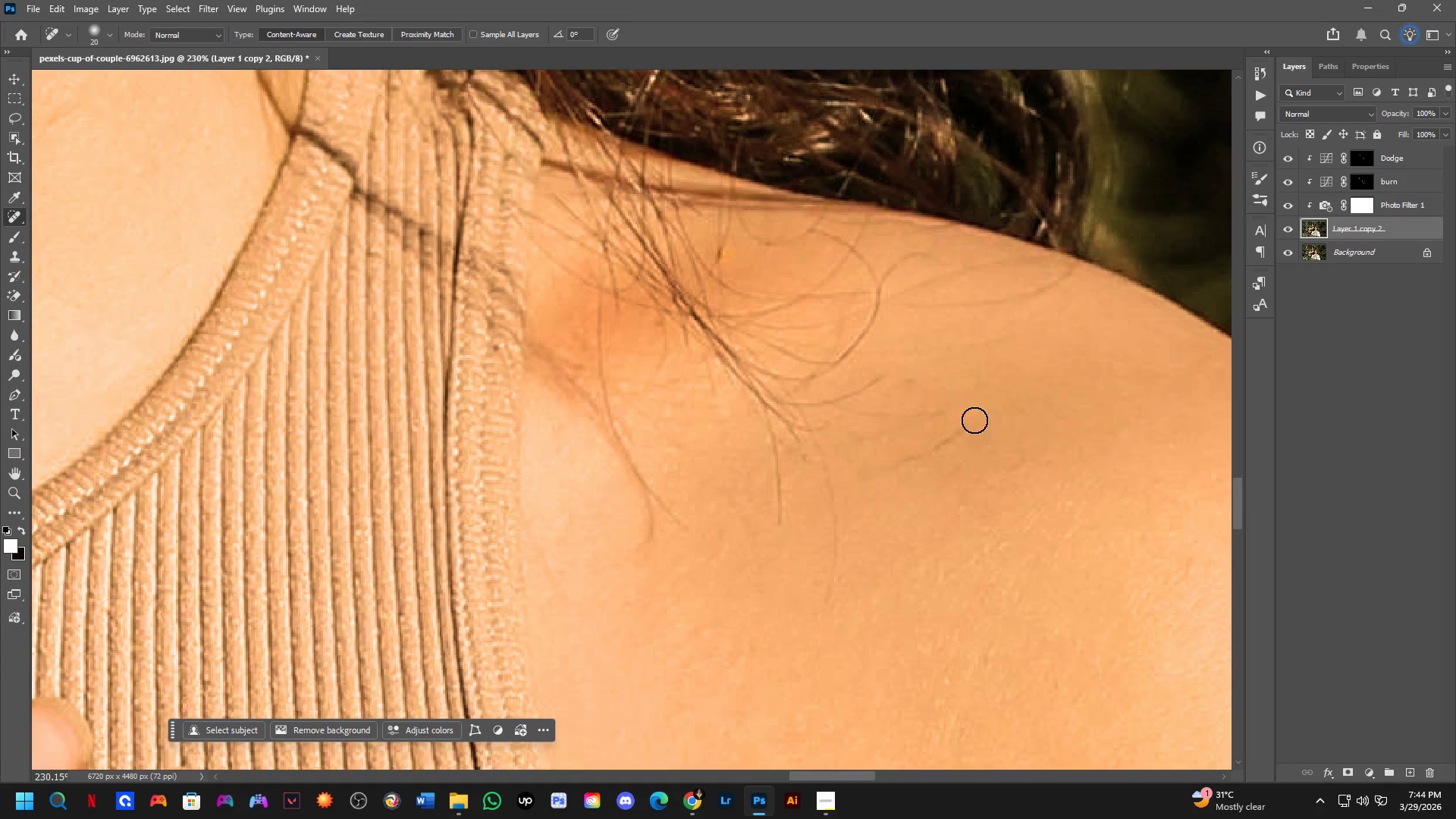 
left_click_drag(start_coordinate=[962, 422], to_coordinate=[877, 471])
 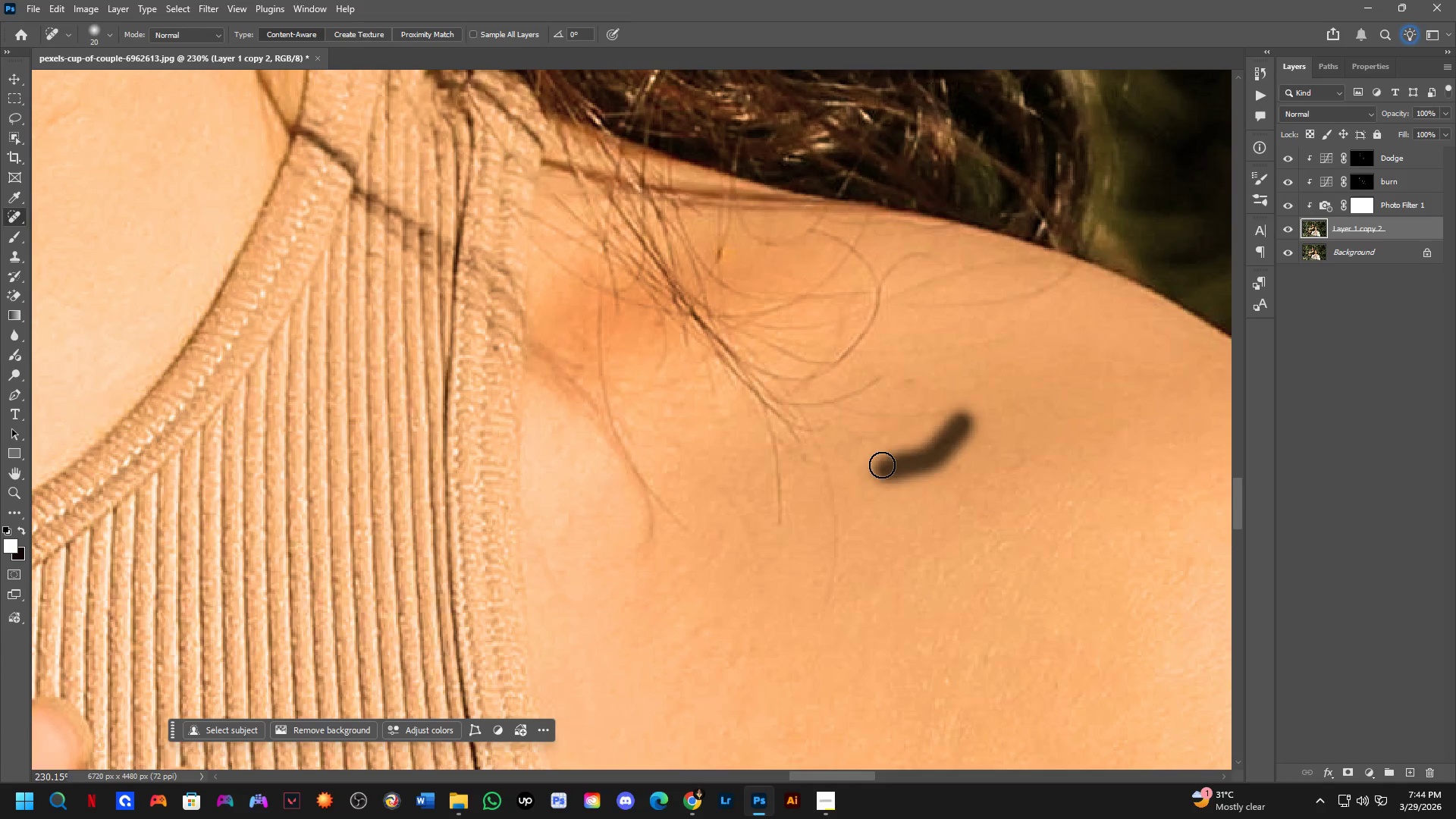 
key(Shift+ShiftLeft)
 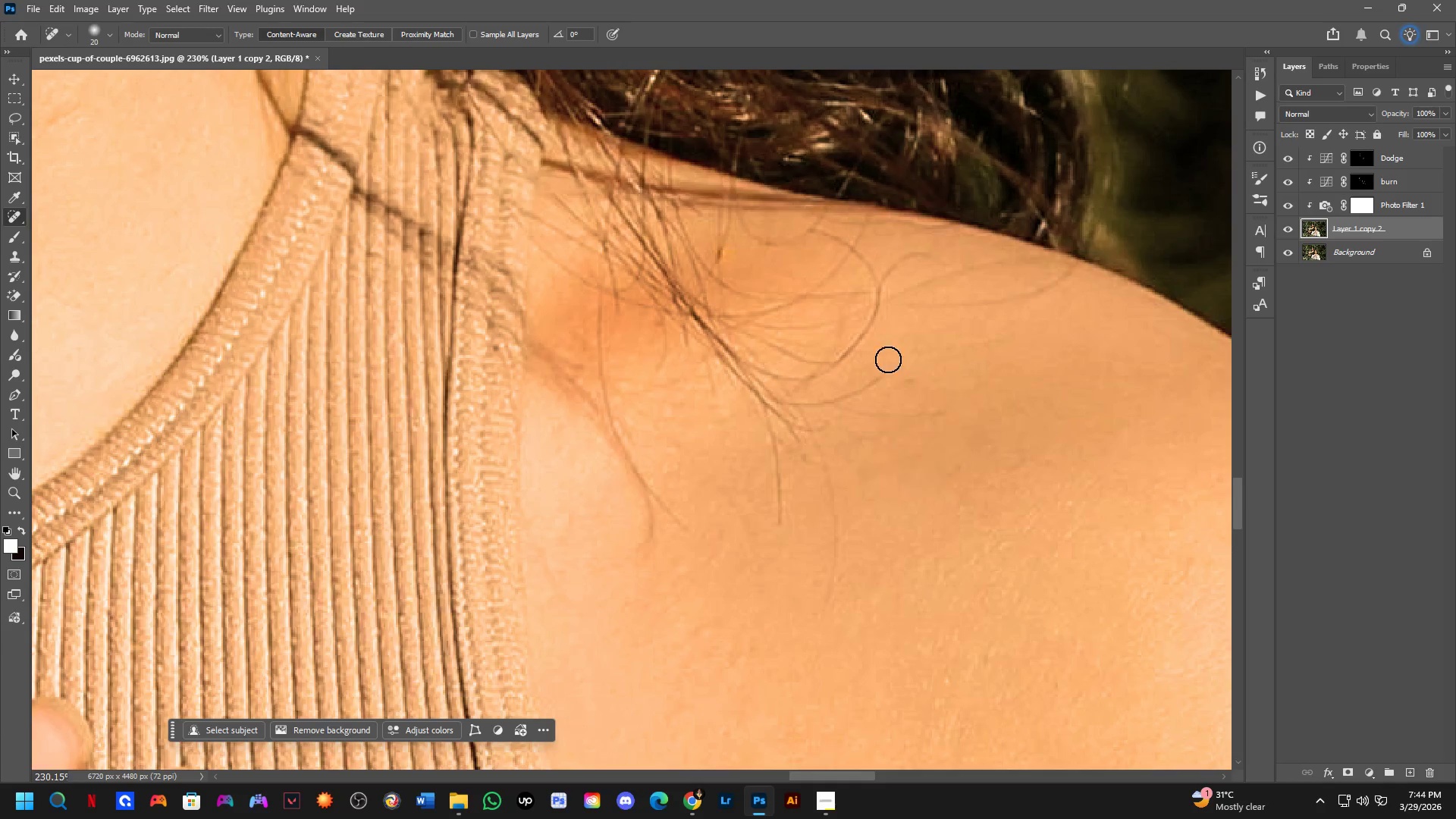 
hold_key(key=Space, duration=0.52)
 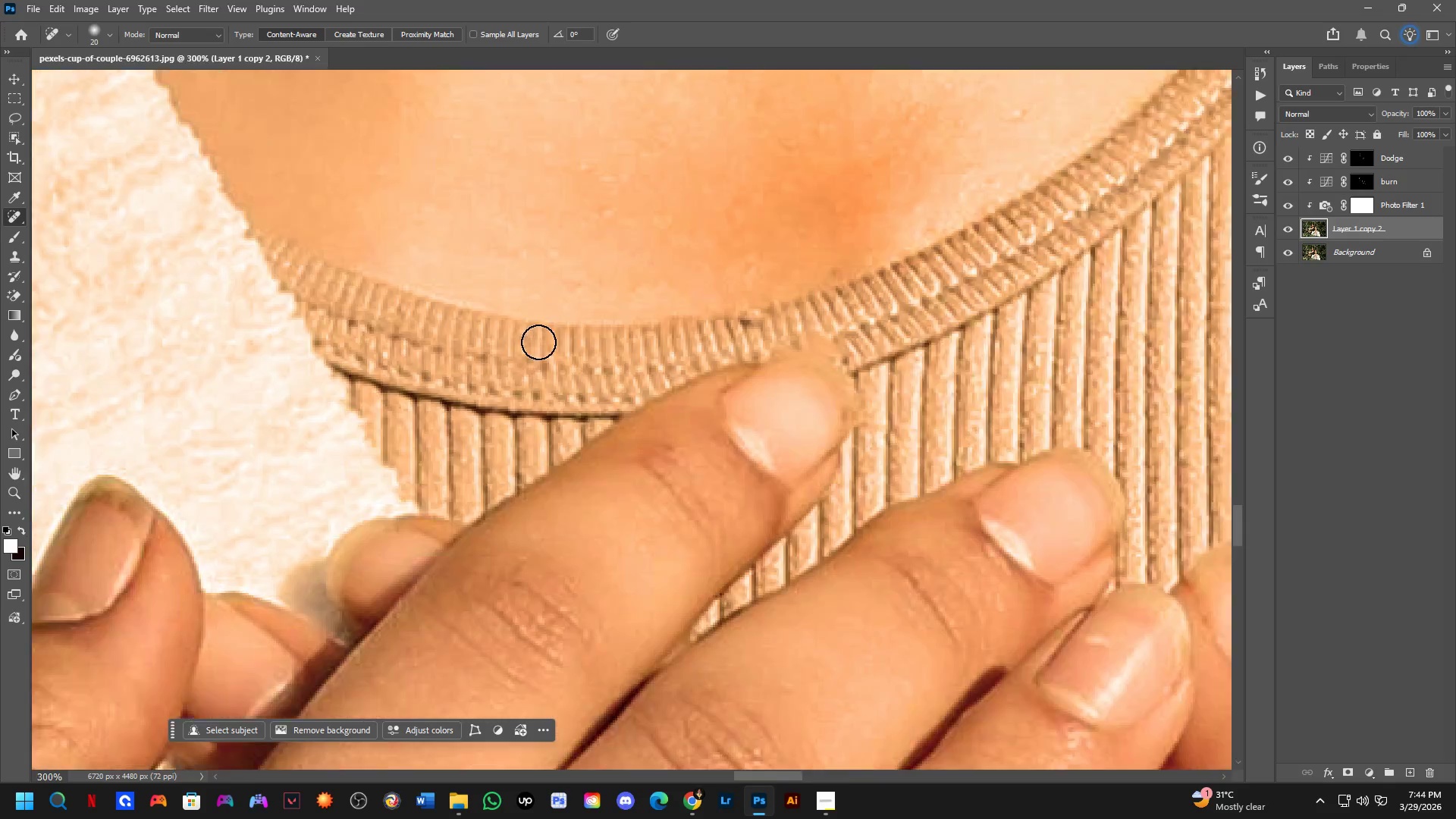 
left_click_drag(start_coordinate=[923, 451], to_coordinate=[931, 381])
 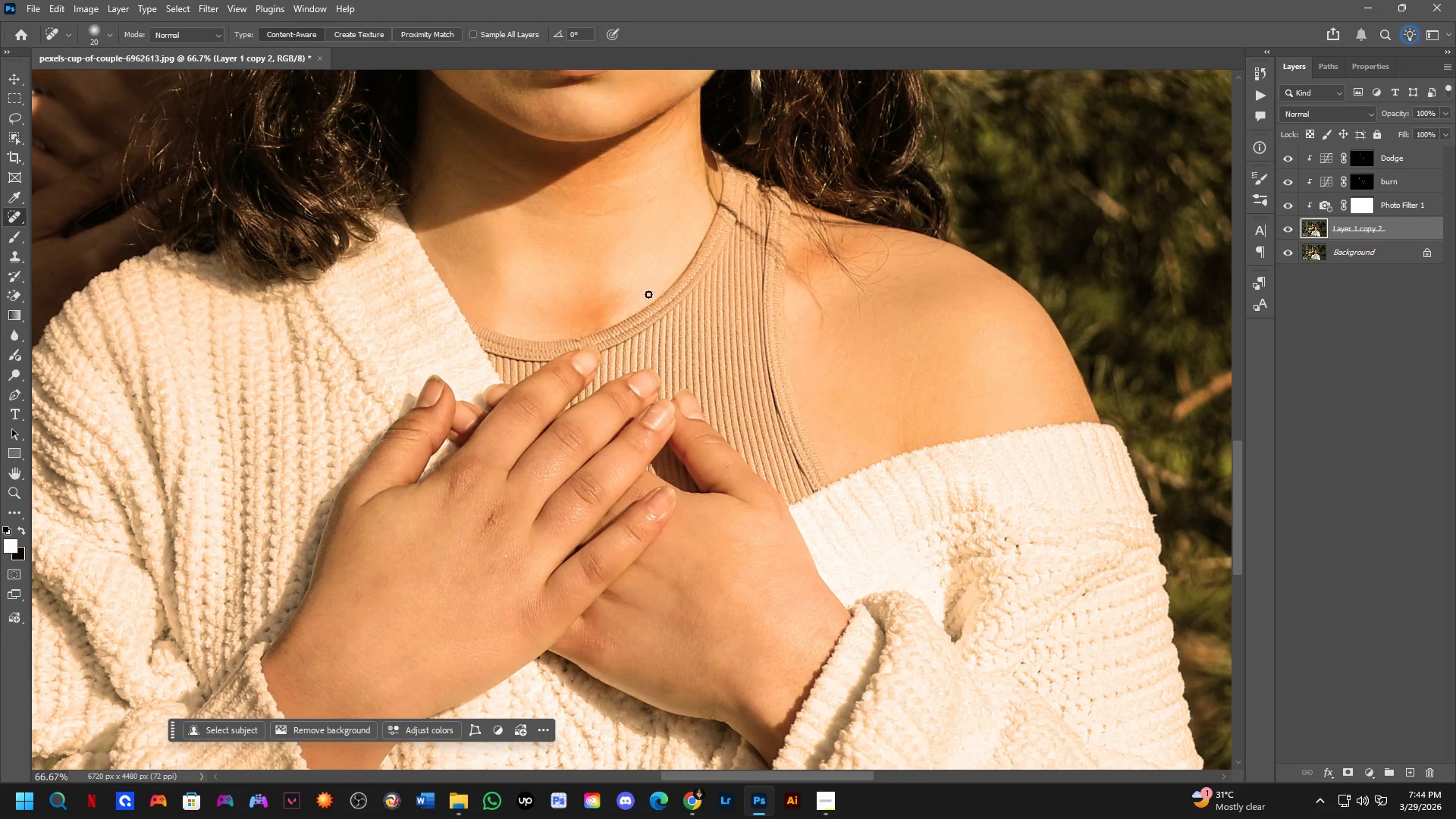 
scroll: coordinate [880, 334], scroll_direction: down, amount: 3.0
 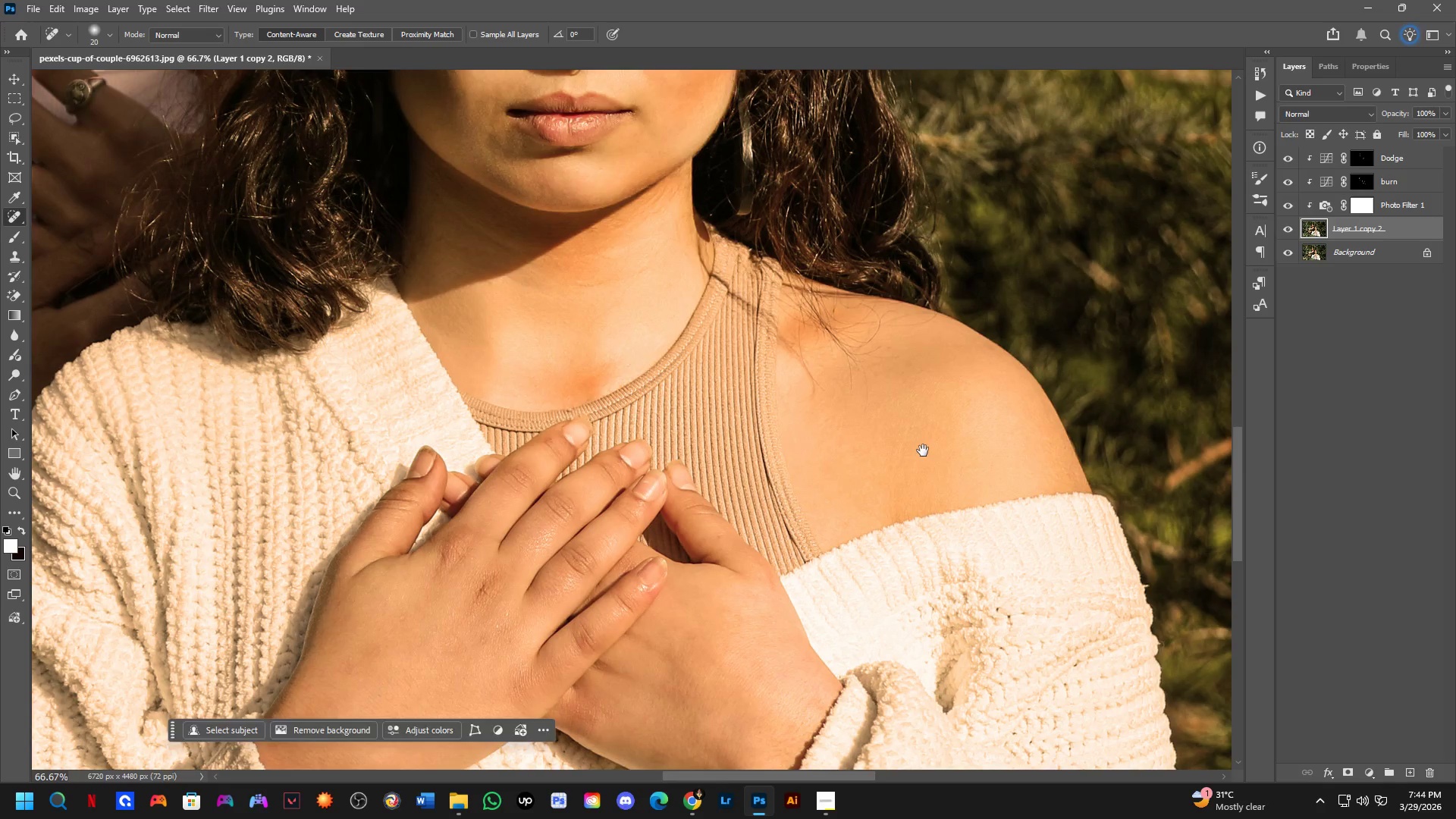 
key(Shift+ShiftLeft)
 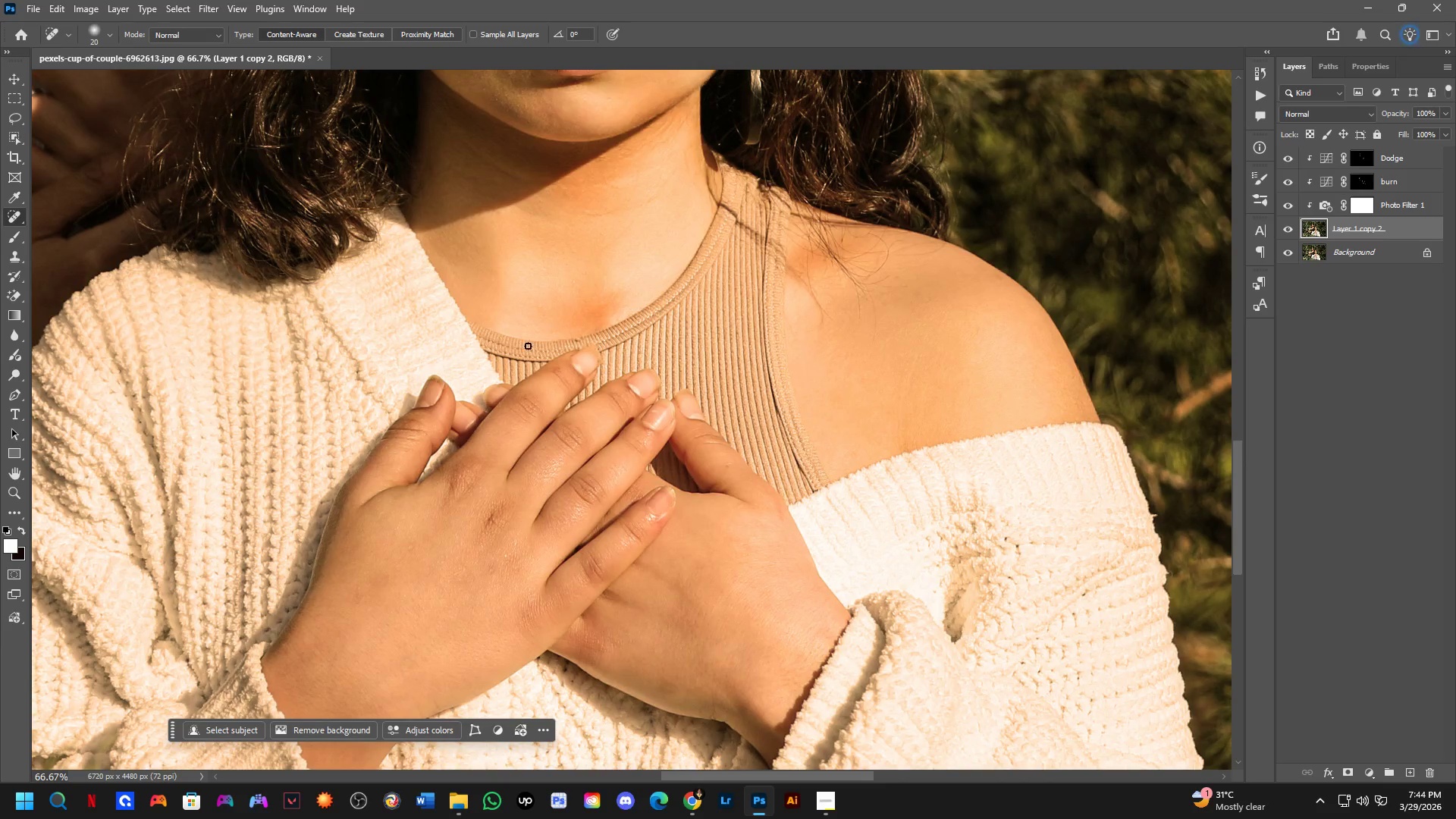 
scroll: coordinate [538, 342], scroll_direction: up, amount: 4.0
 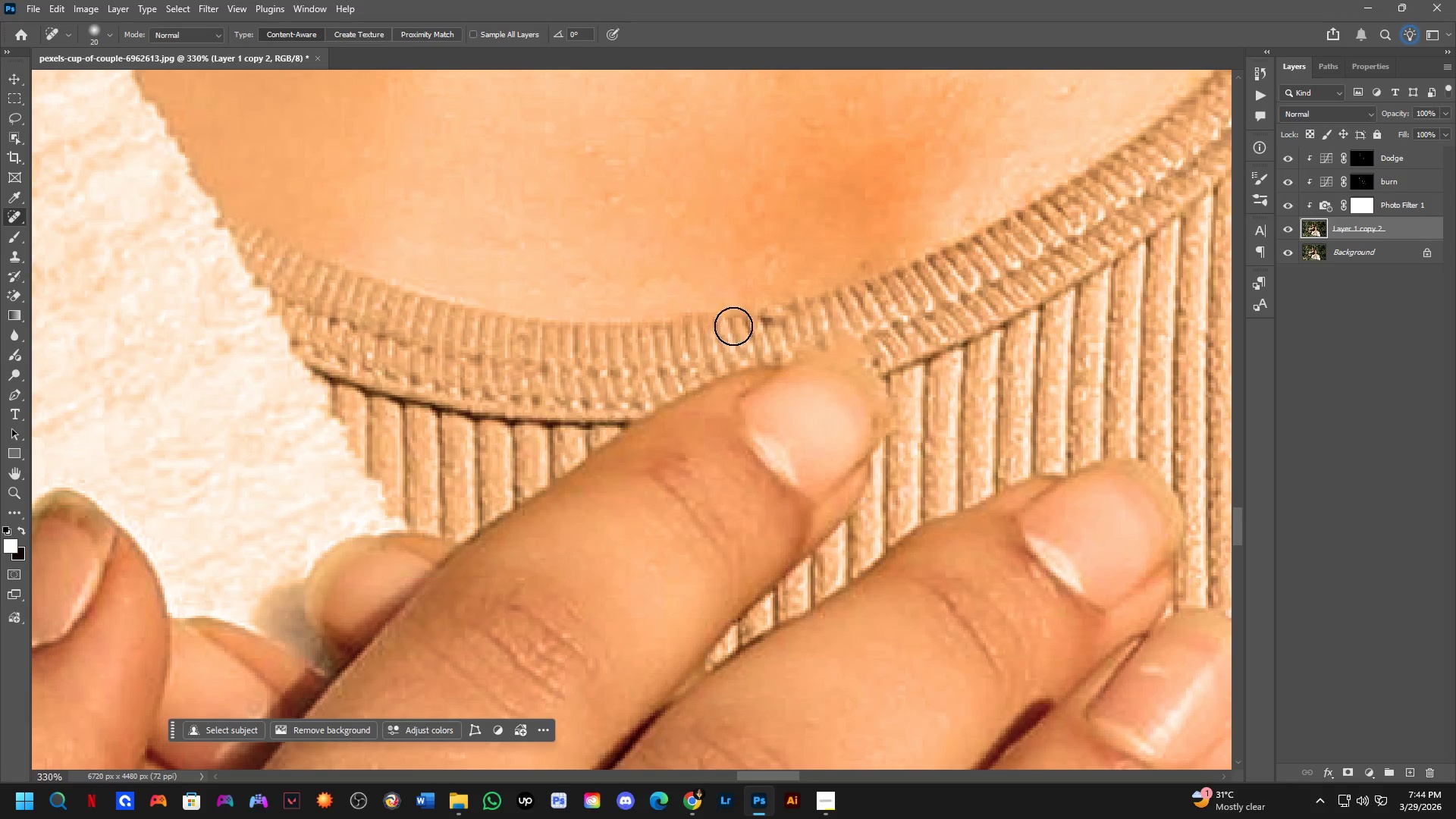 
left_click_drag(start_coordinate=[757, 318], to_coordinate=[789, 308])
 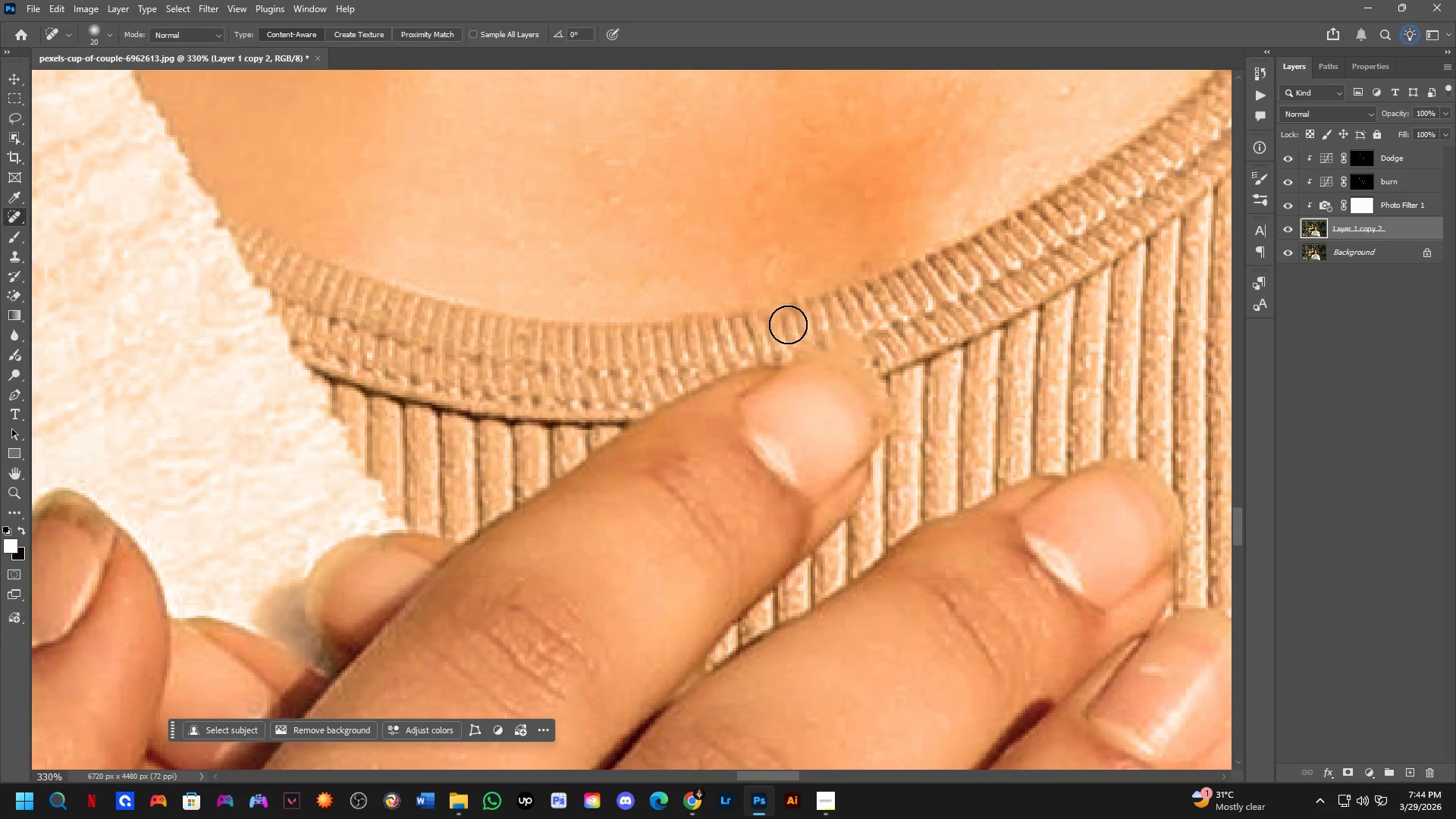 
key(Shift+ShiftLeft)
 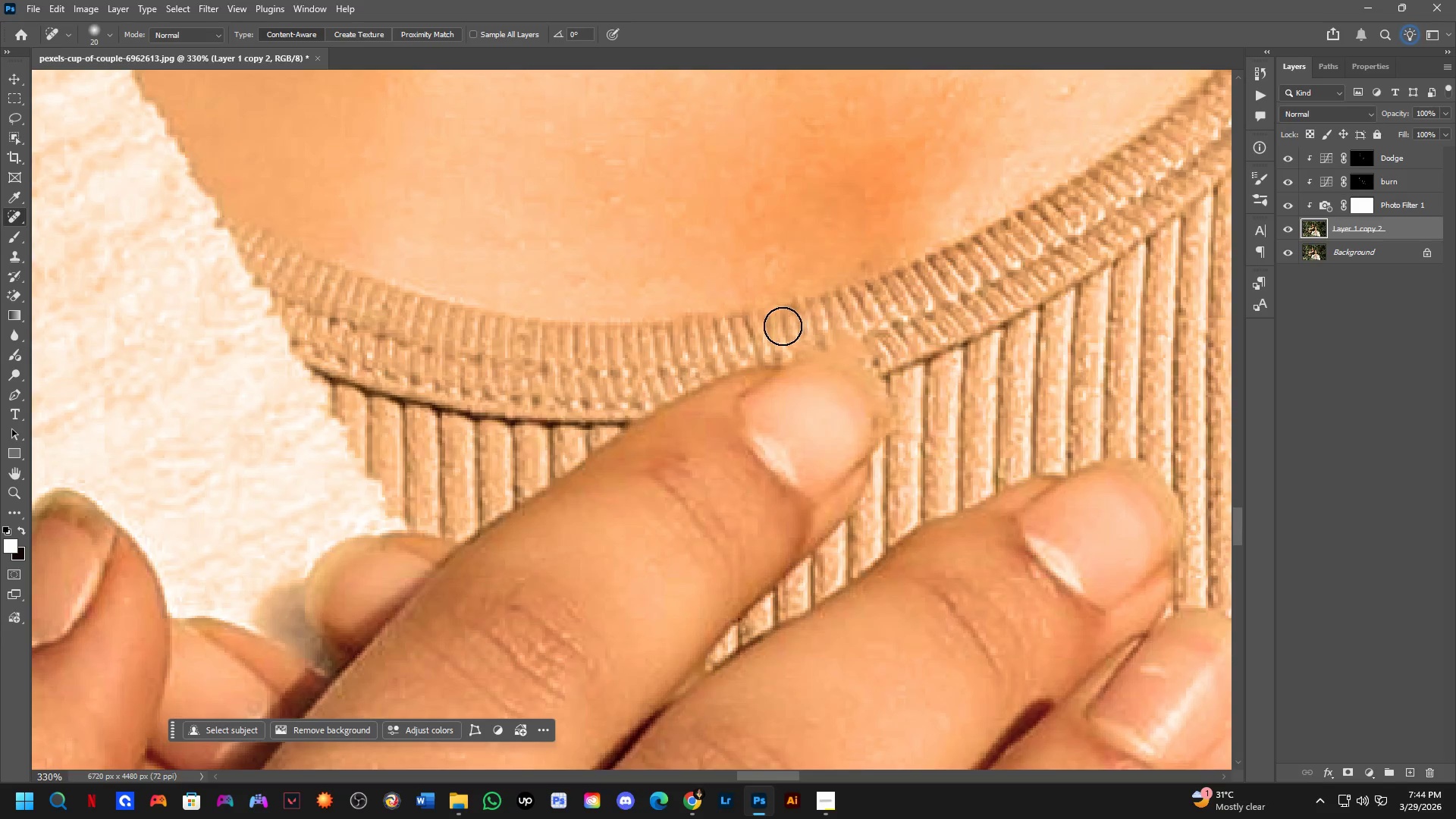 
hold_key(key=Space, duration=0.48)
 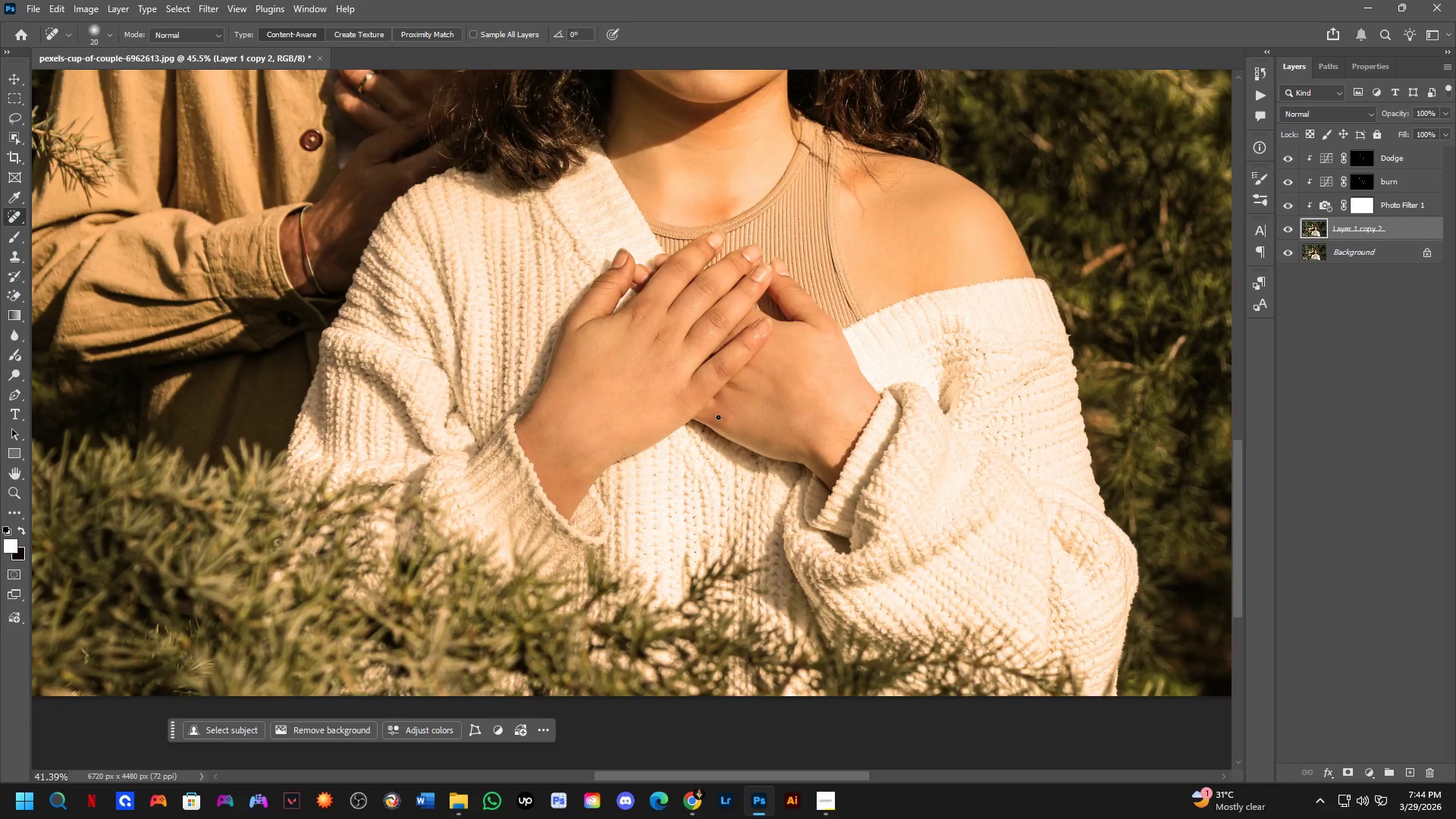 
scroll: coordinate [781, 327], scroll_direction: down, amount: 4.0
 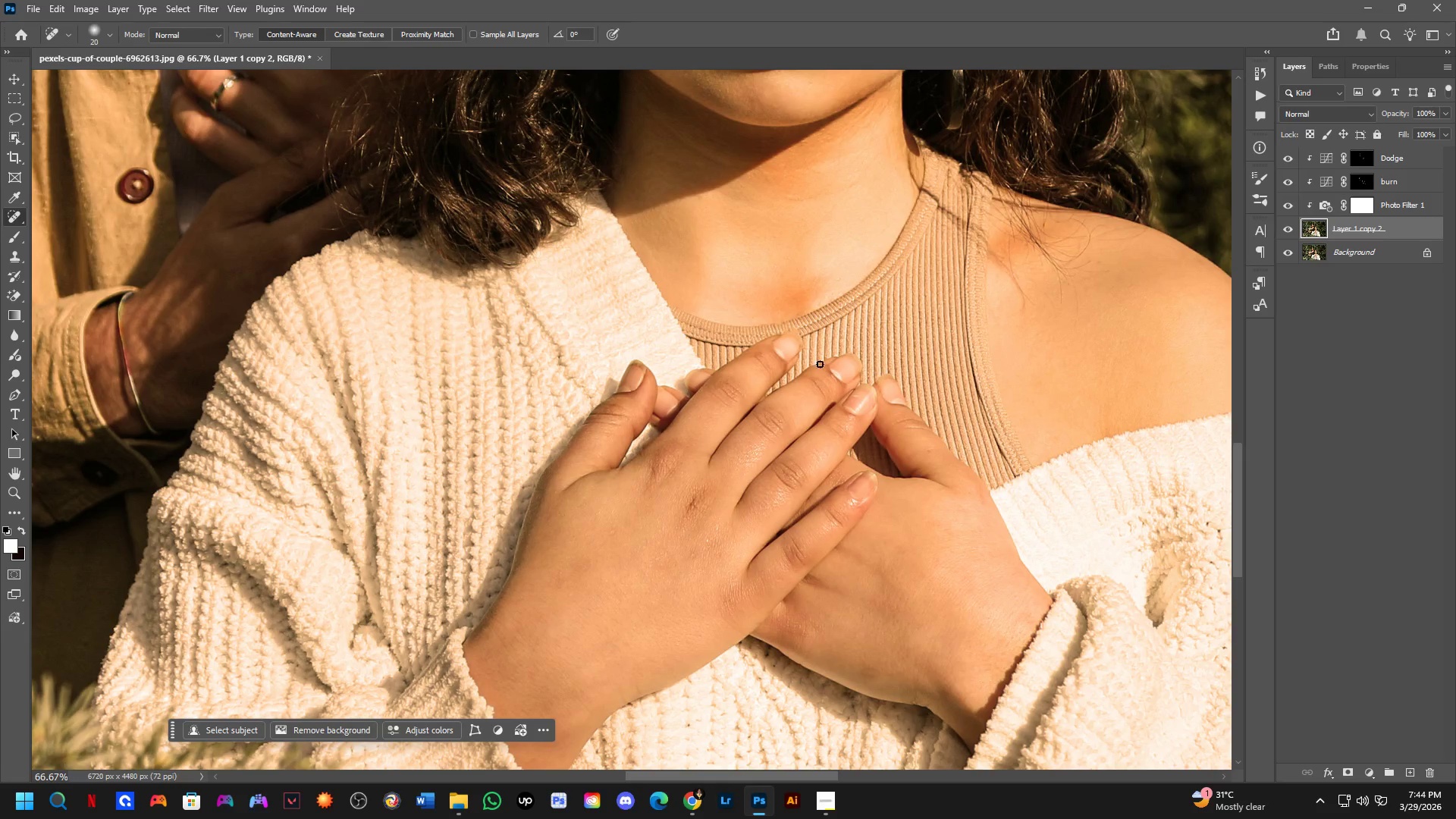 
left_click_drag(start_coordinate=[827, 422], to_coordinate=[751, 218])
 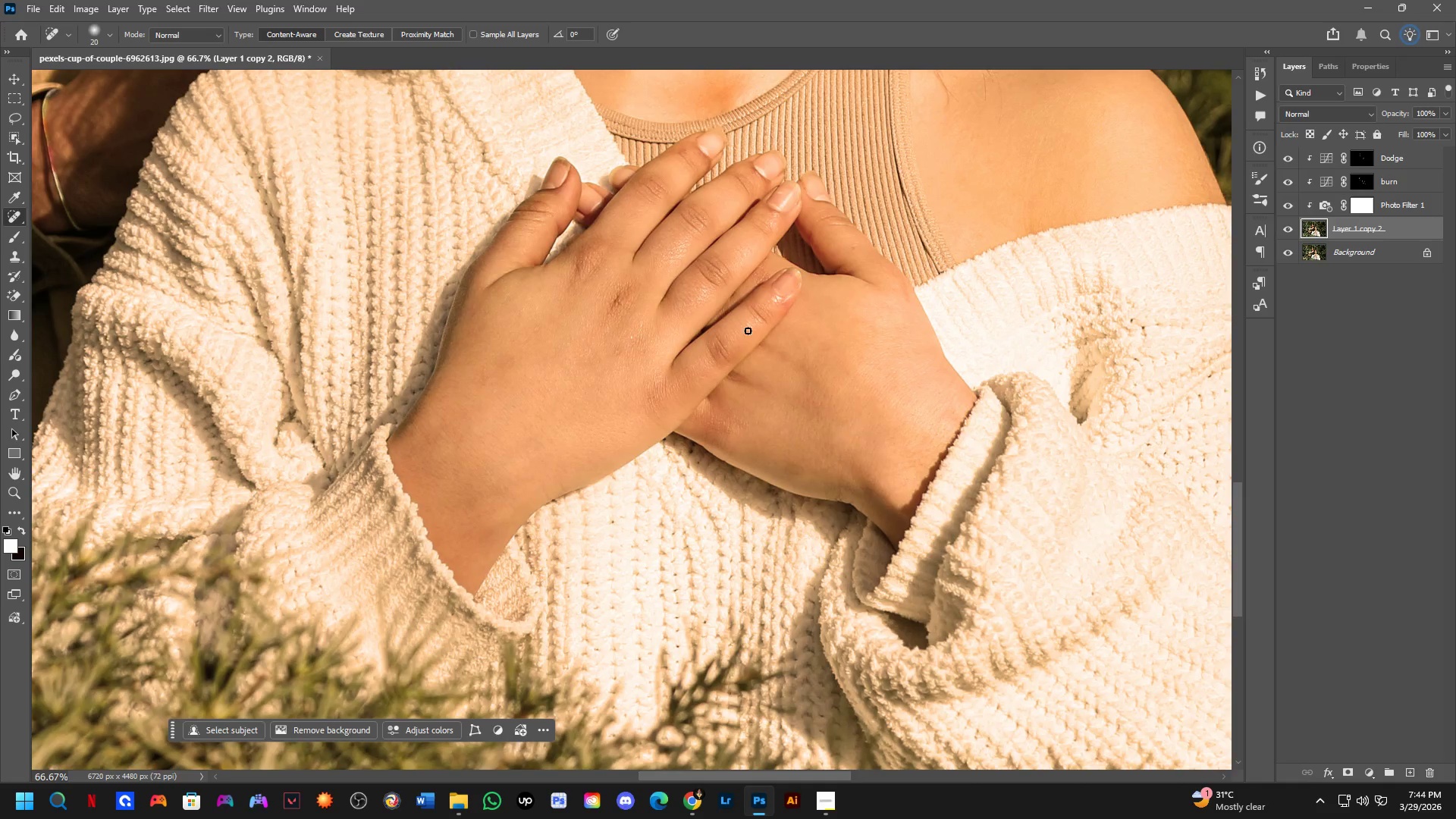 
hold_key(key=Space, duration=0.52)
 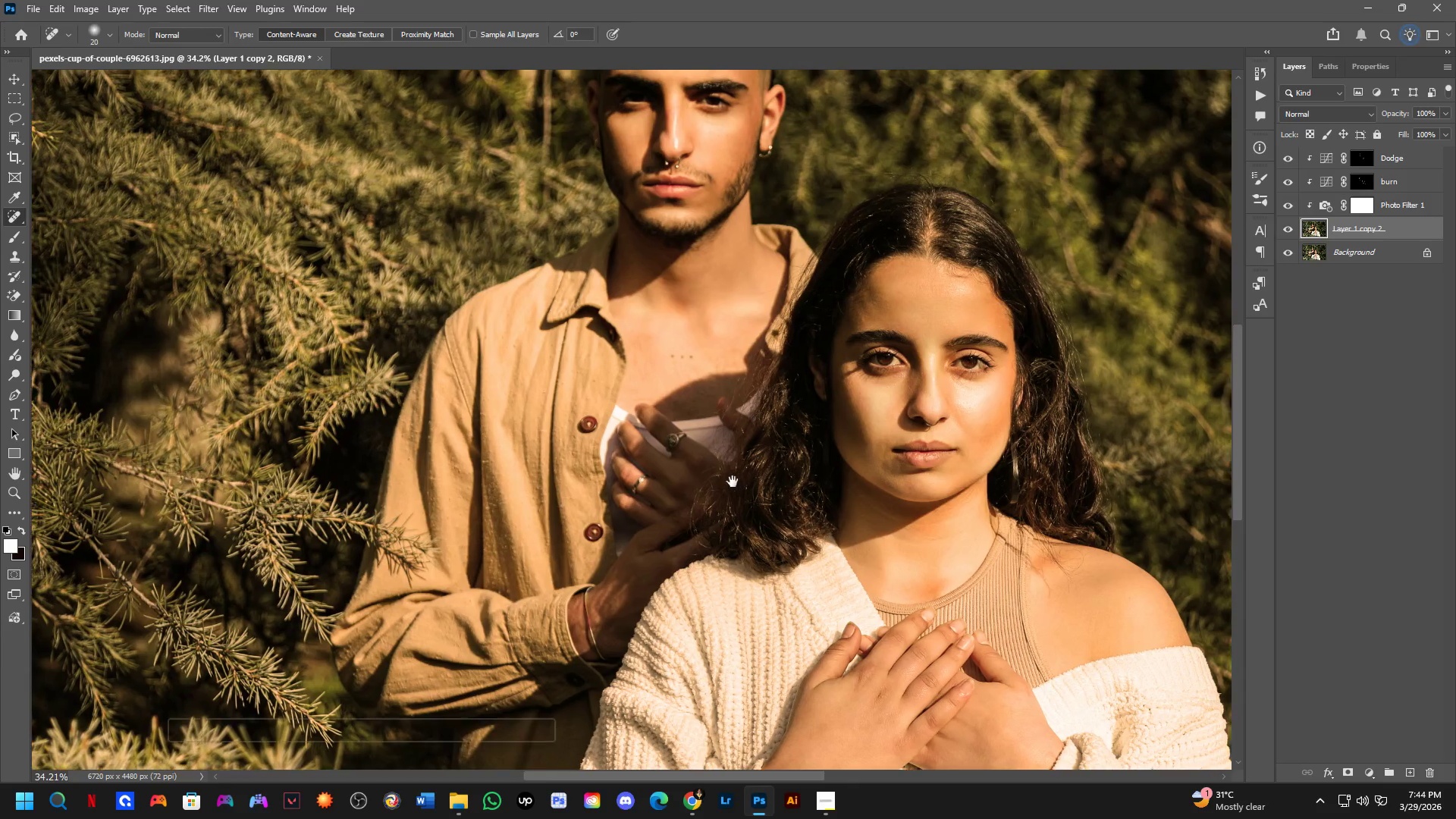 
left_click_drag(start_coordinate=[739, 300], to_coordinate=[764, 508])
 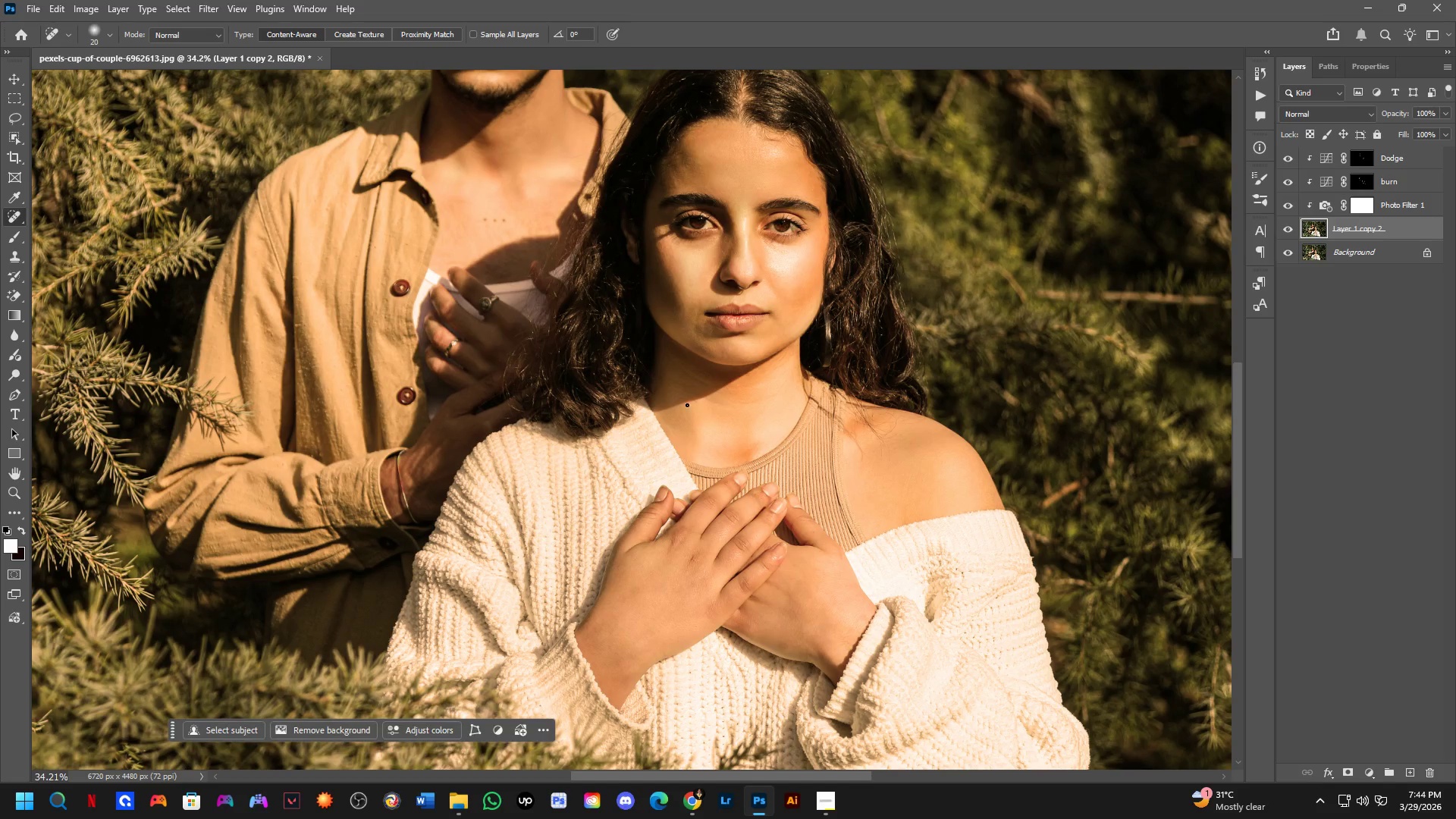 
scroll: coordinate [718, 417], scroll_direction: down, amount: 7.0
 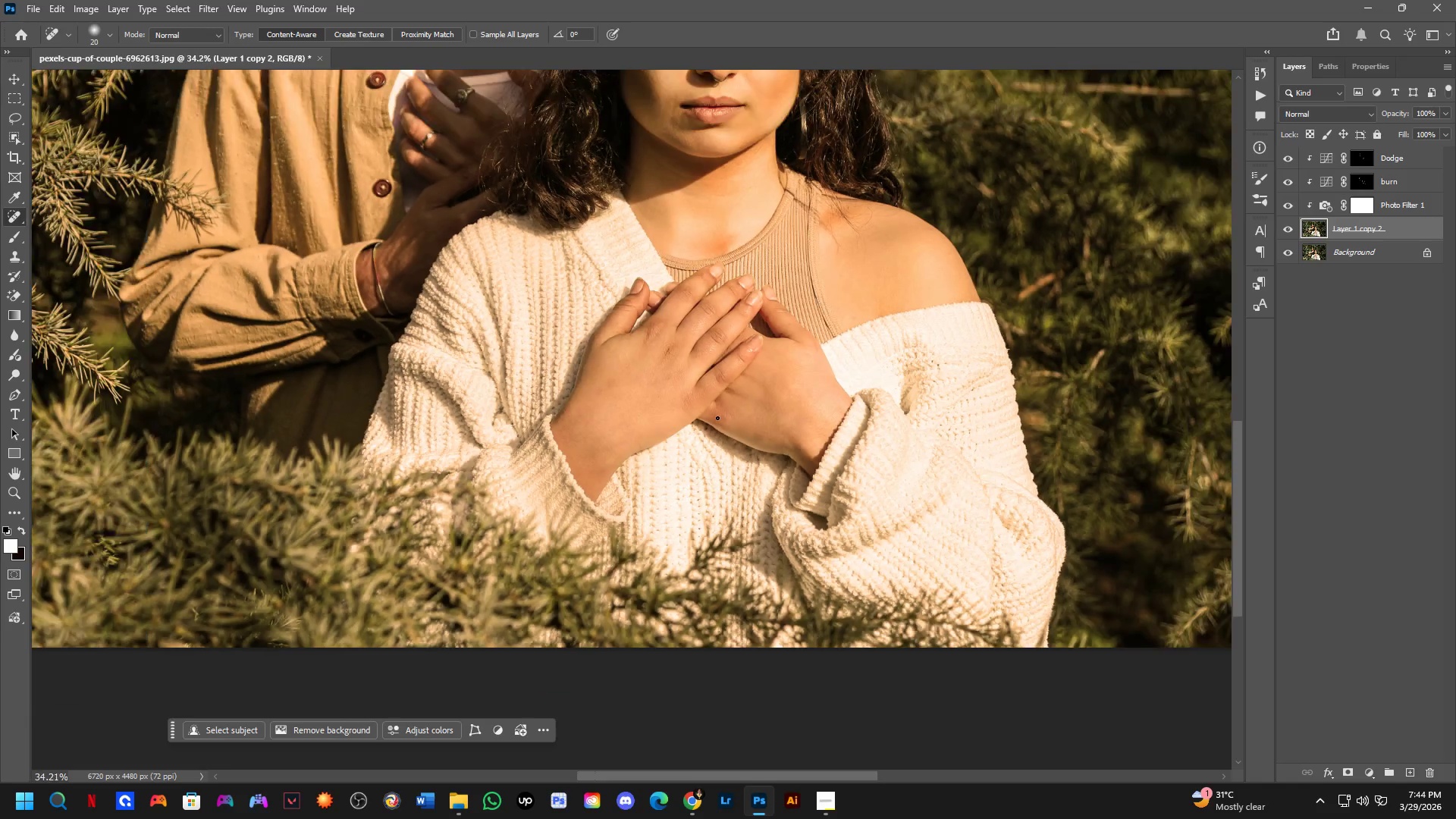 
hold_key(key=Space, duration=0.47)
 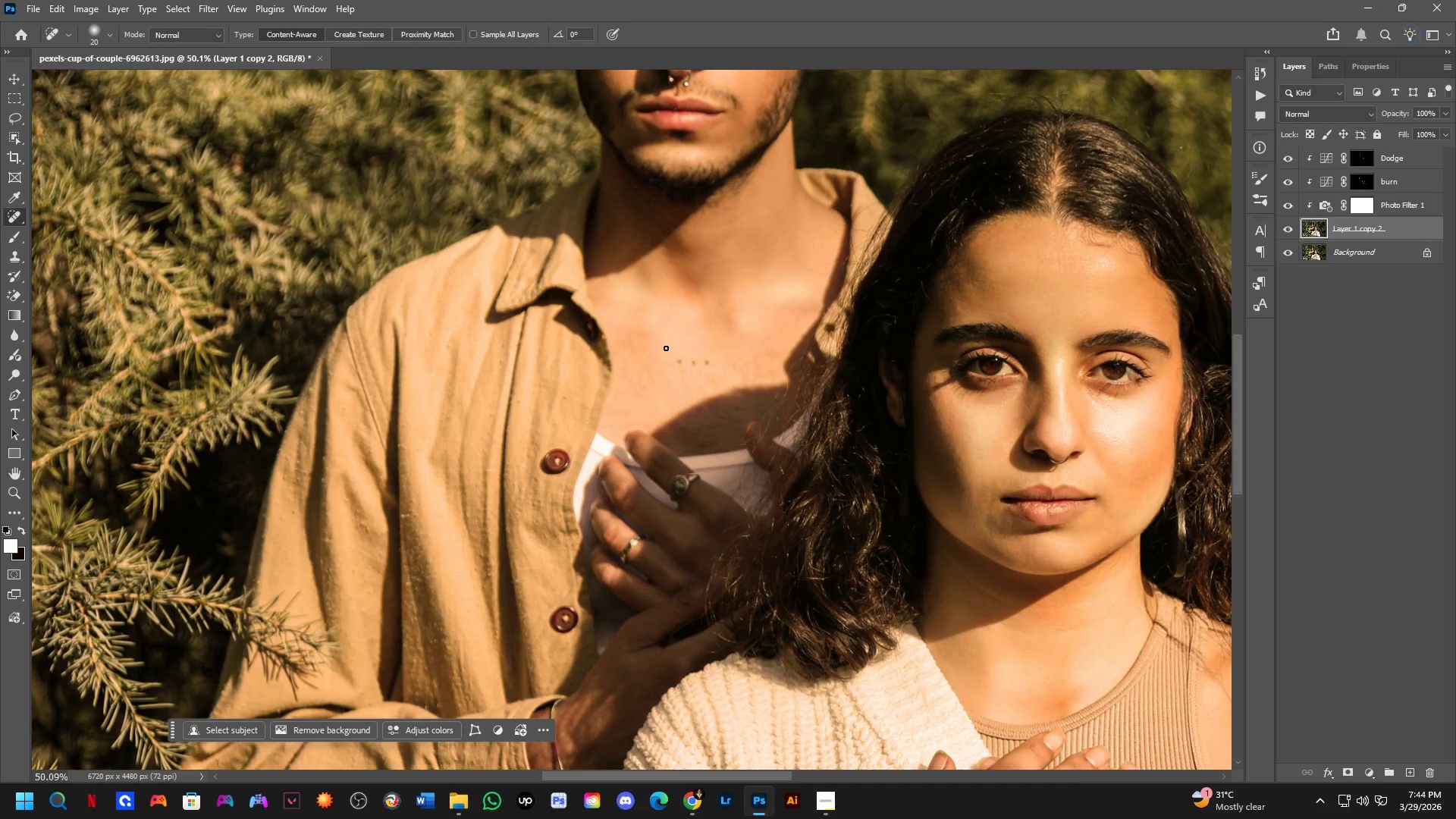 
left_click_drag(start_coordinate=[549, 344], to_coordinate=[736, 480])
 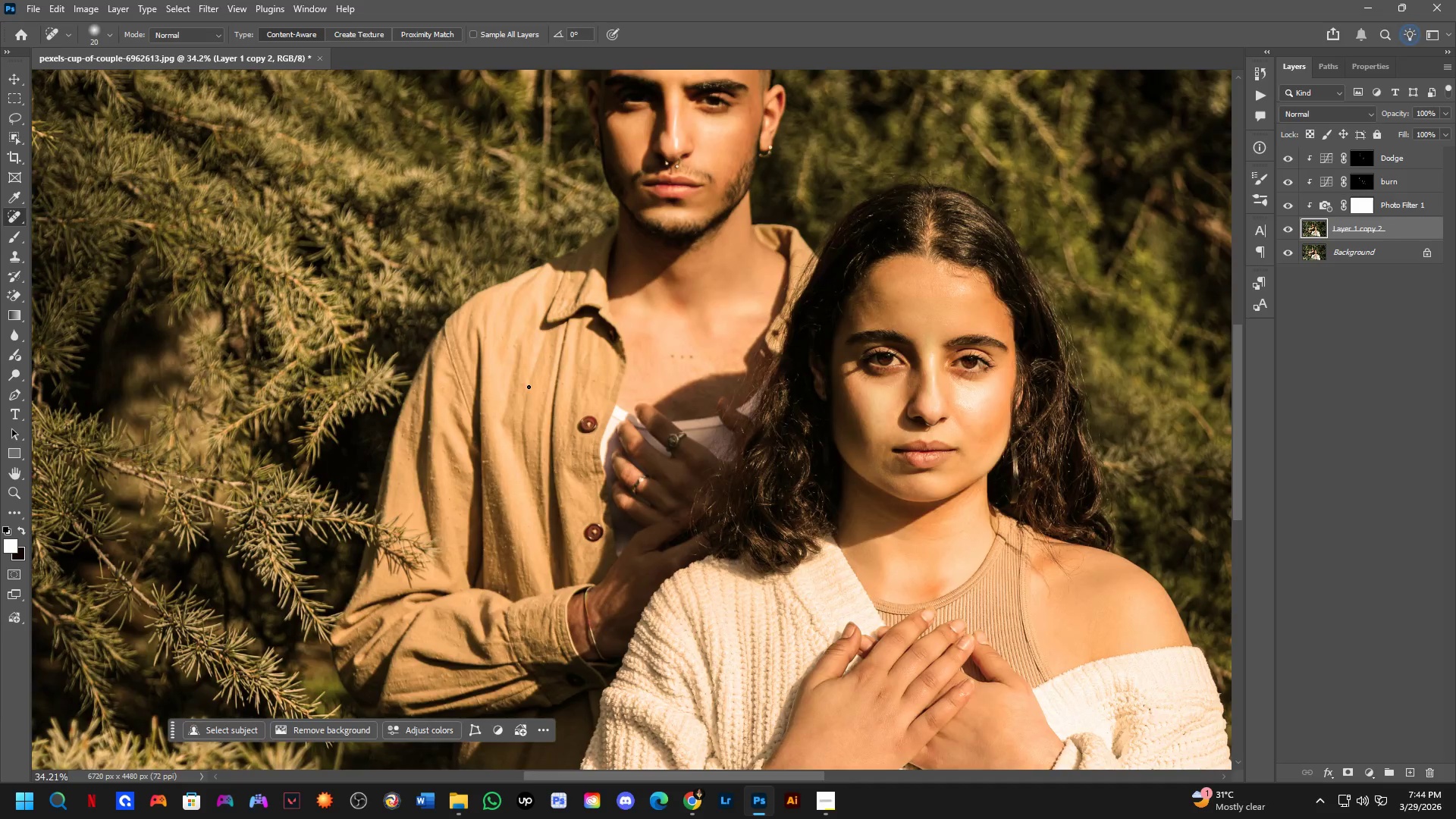 
scroll: coordinate [664, 343], scroll_direction: up, amount: 4.0
 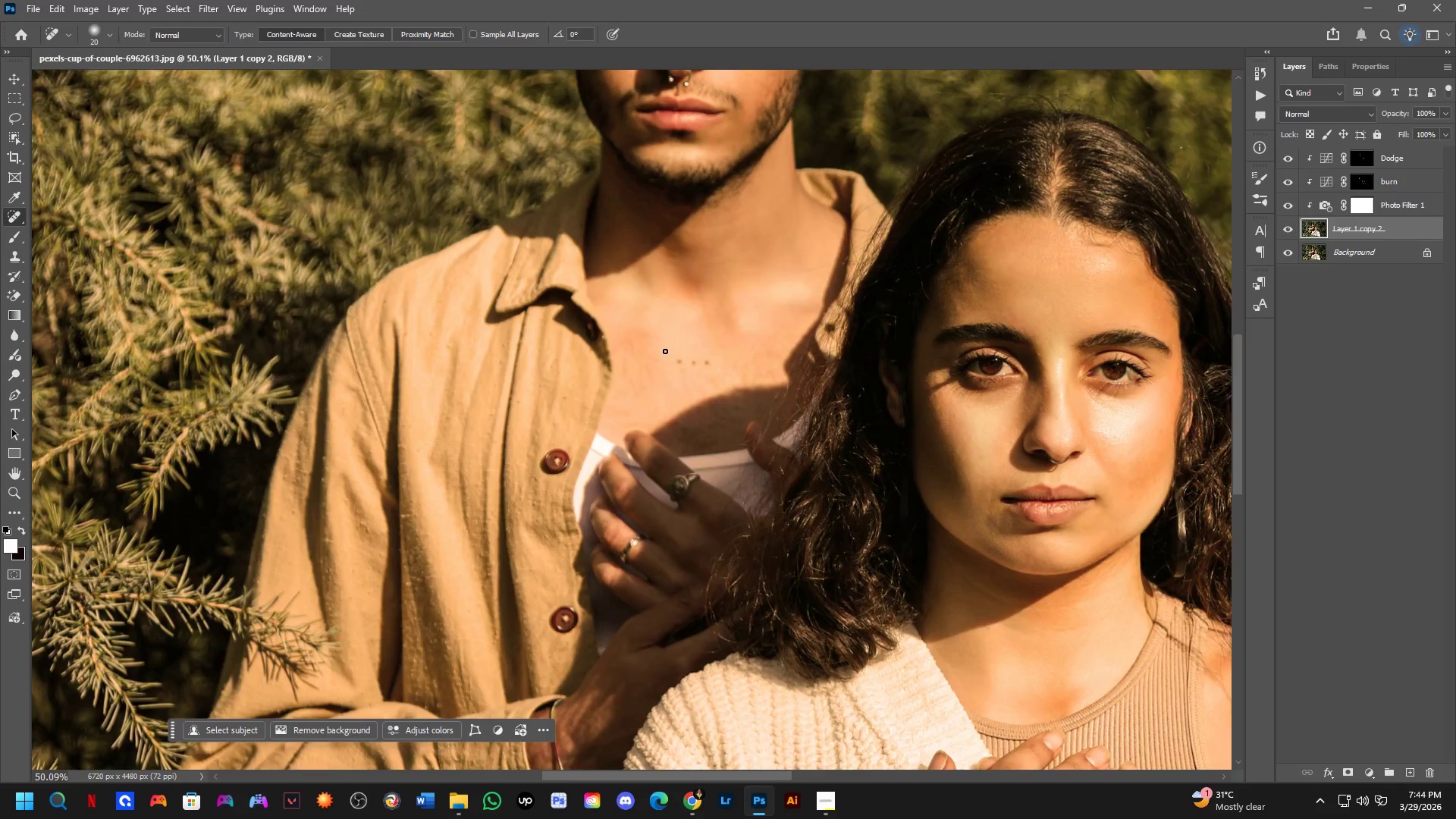 
hold_key(key=Space, duration=0.38)
 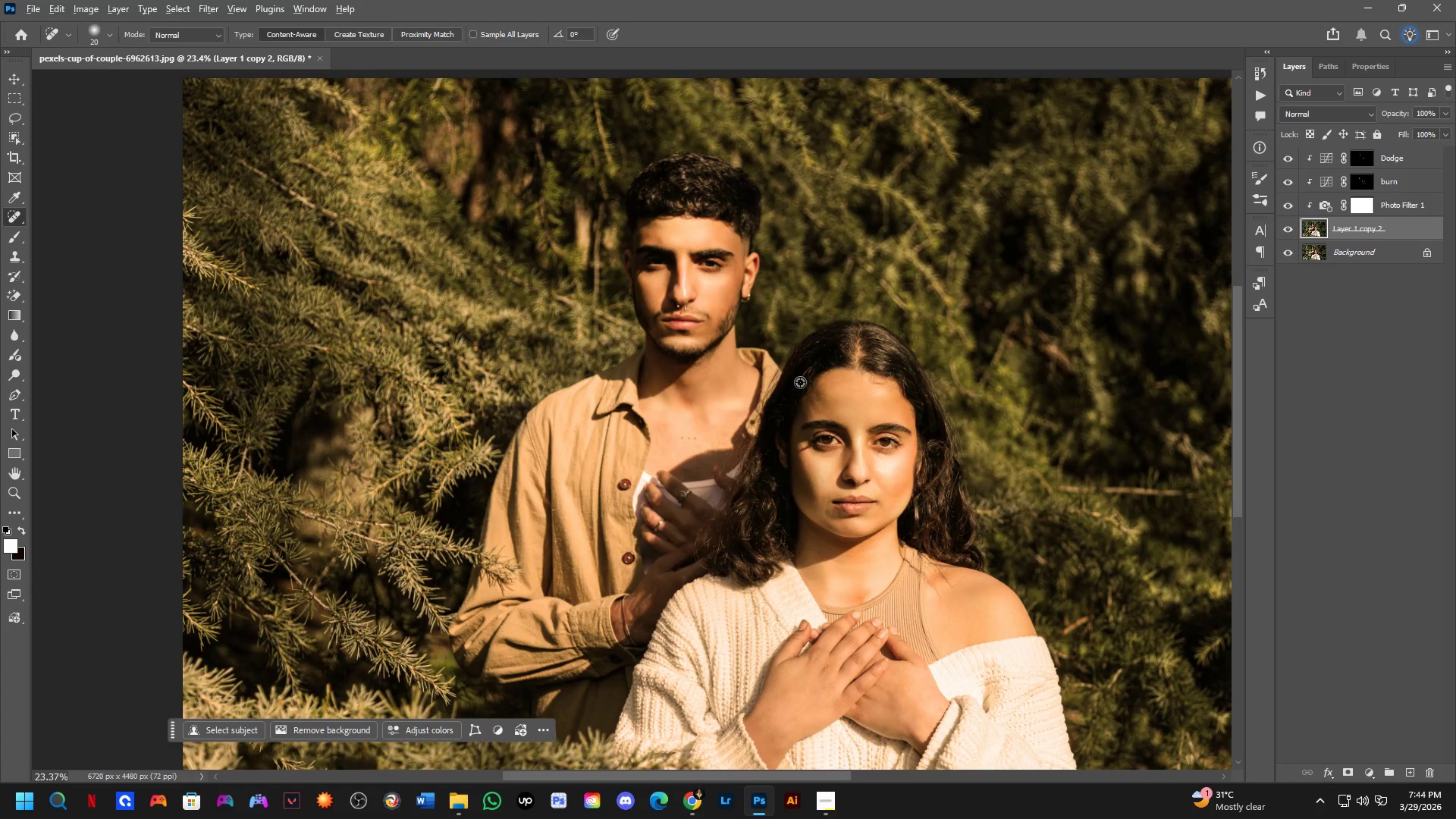 
left_click_drag(start_coordinate=[800, 320], to_coordinate=[808, 402])
 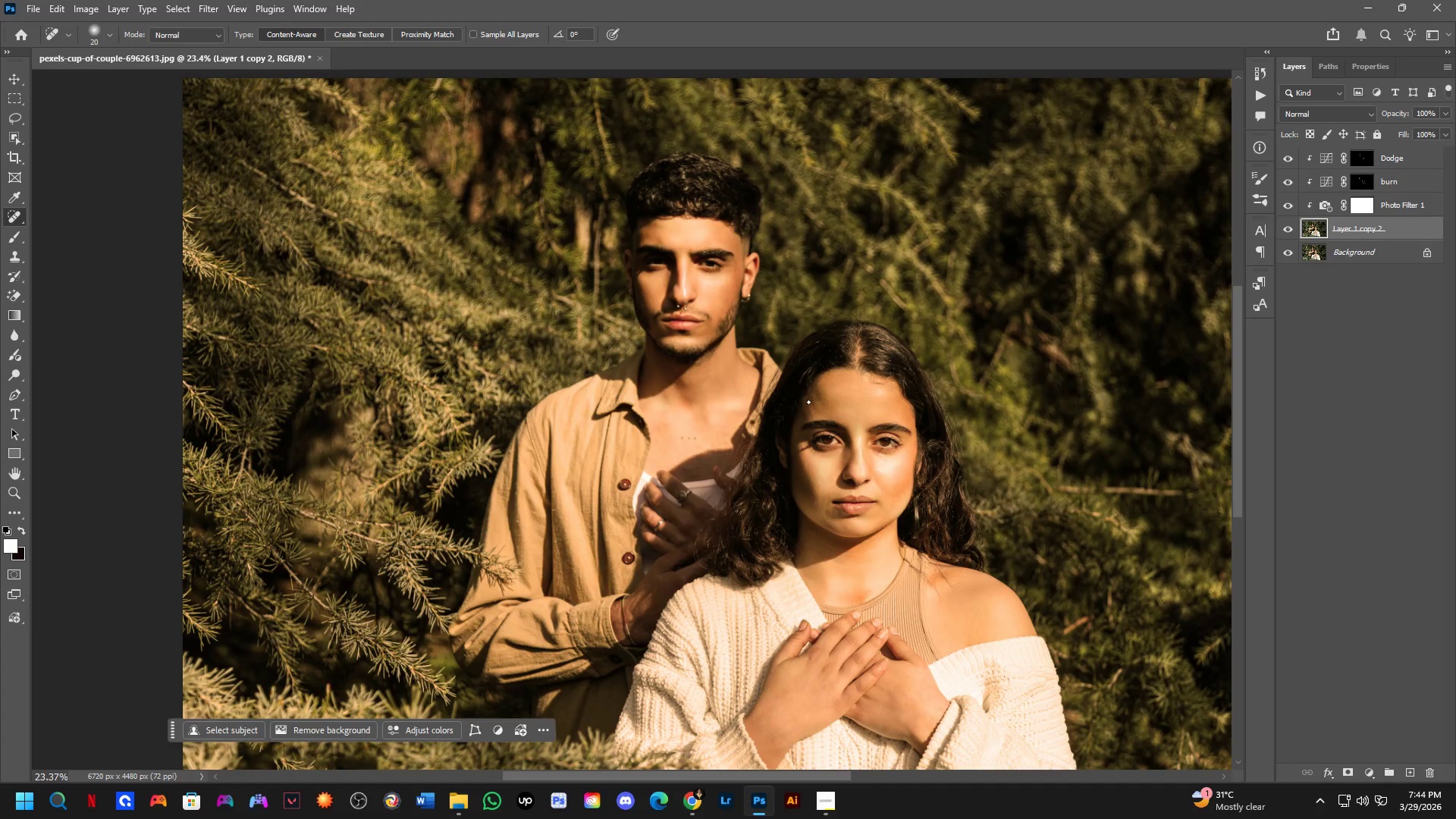 
scroll: coordinate [676, 350], scroll_direction: down, amount: 8.0
 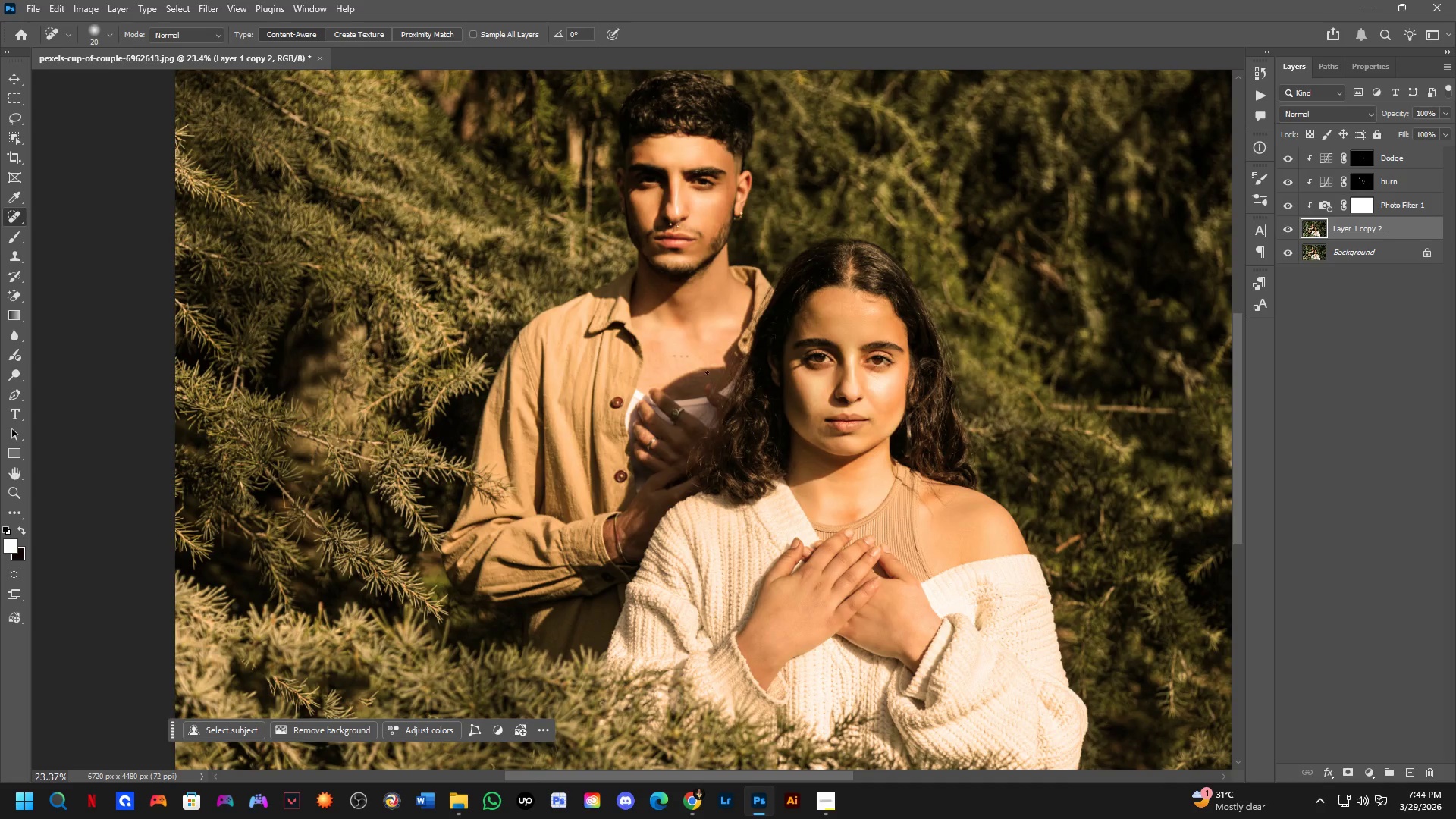 
hold_key(key=AltLeft, duration=0.34)
 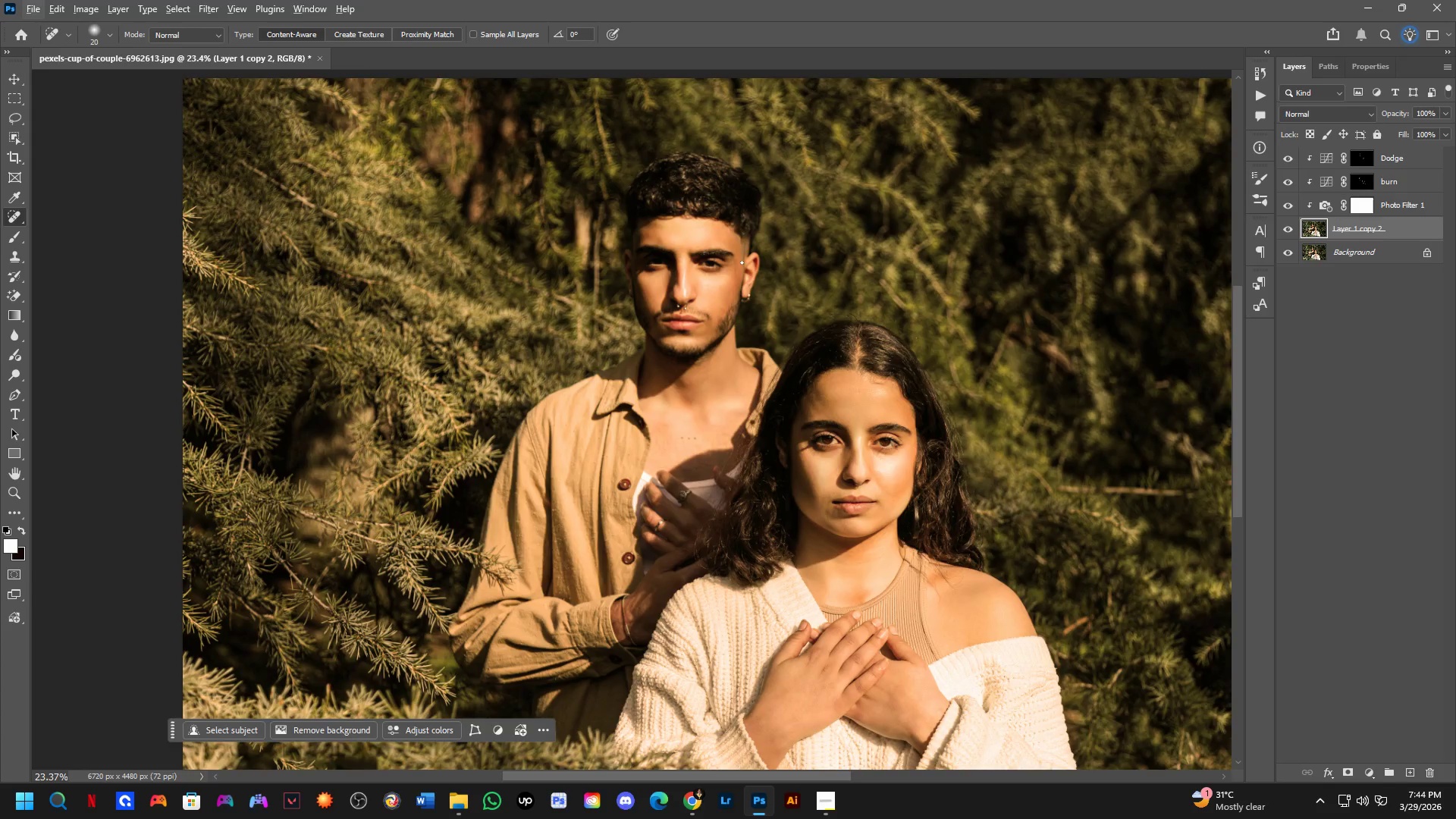 
key(Shift+ShiftLeft)
 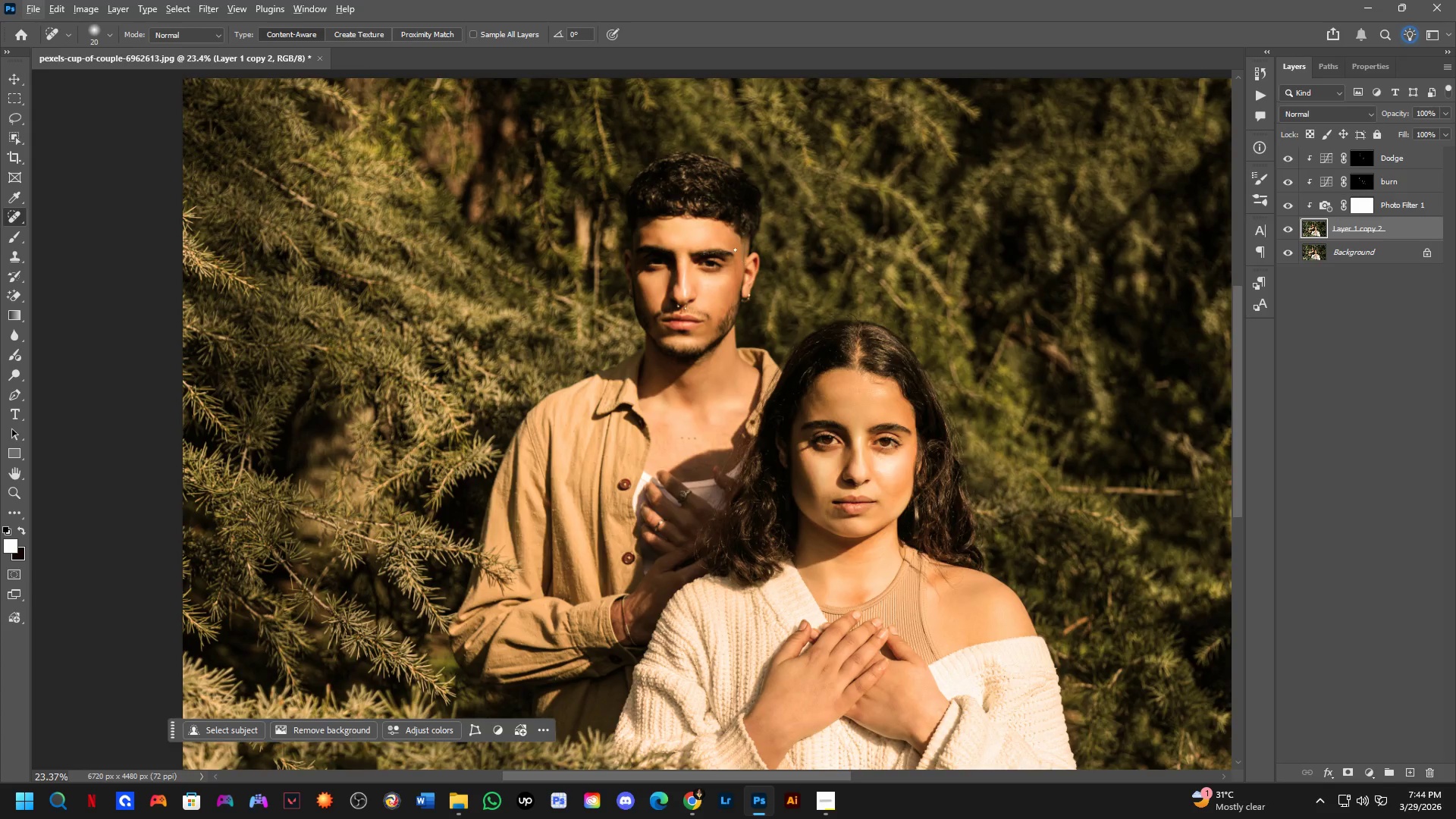 
key(Shift+ShiftLeft)
 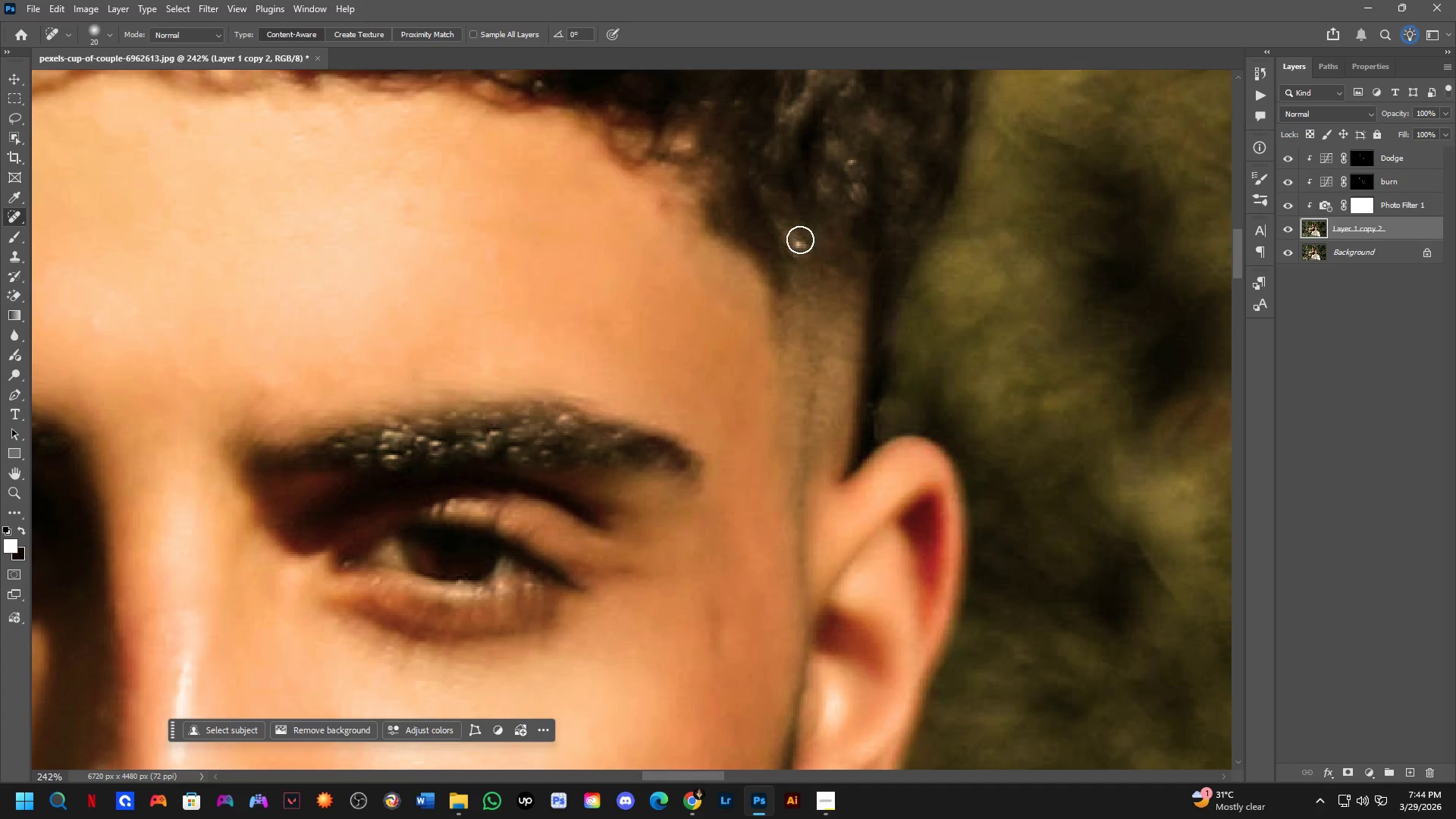 
scroll: coordinate [771, 232], scroll_direction: up, amount: 9.0
 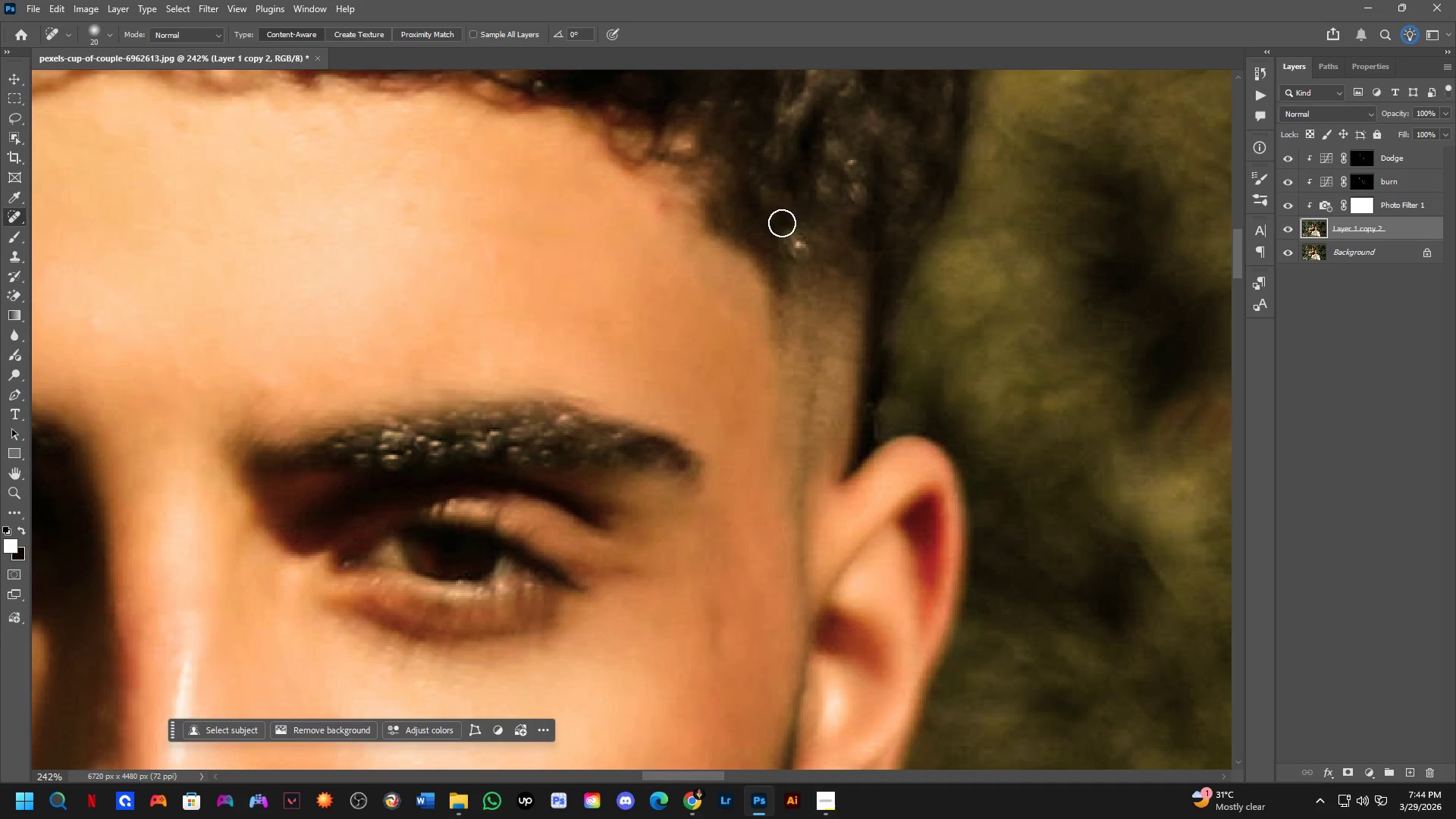 
left_click_drag(start_coordinate=[782, 223], to_coordinate=[822, 268])
 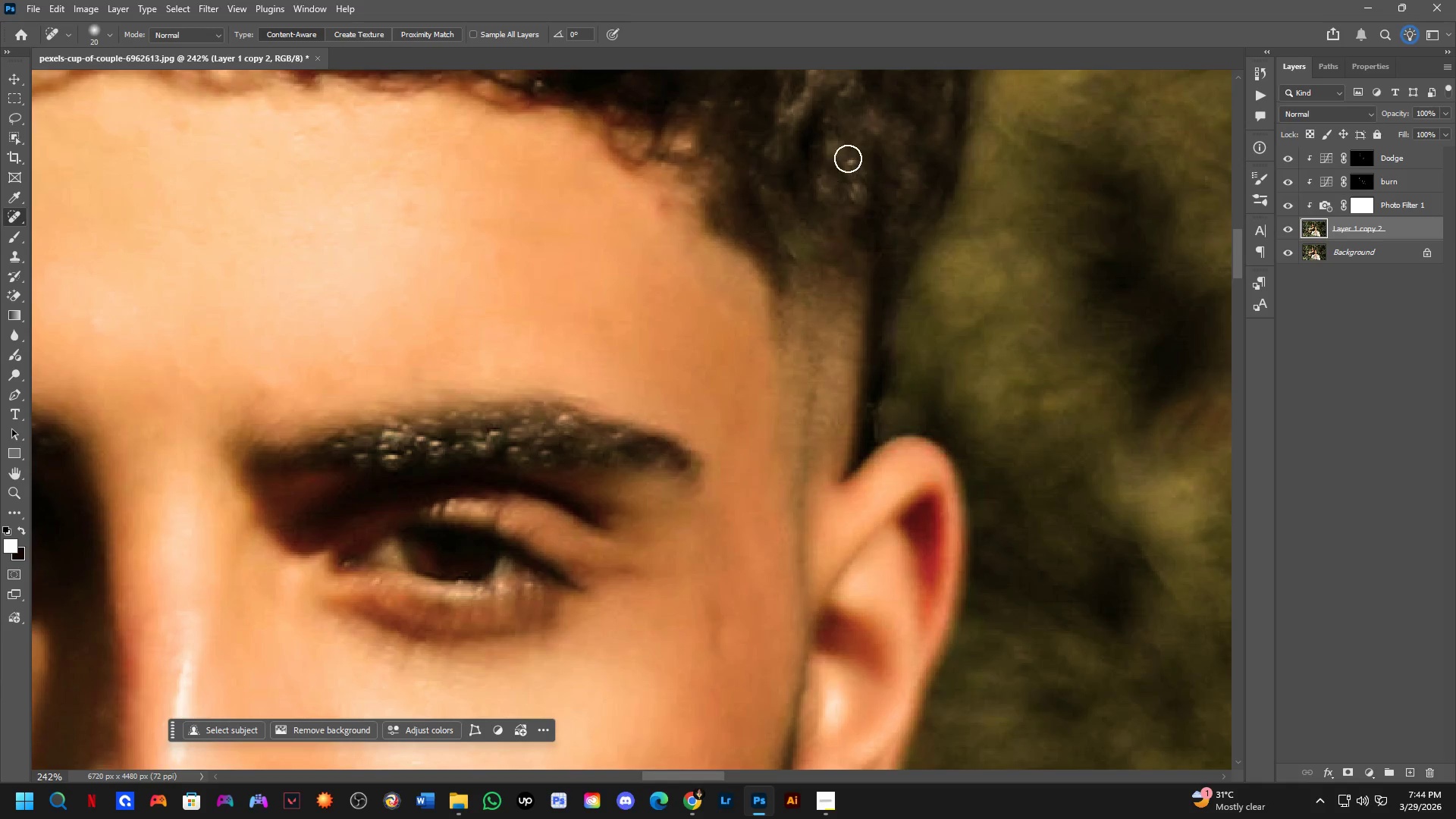 
left_click_drag(start_coordinate=[849, 158], to_coordinate=[853, 190])
 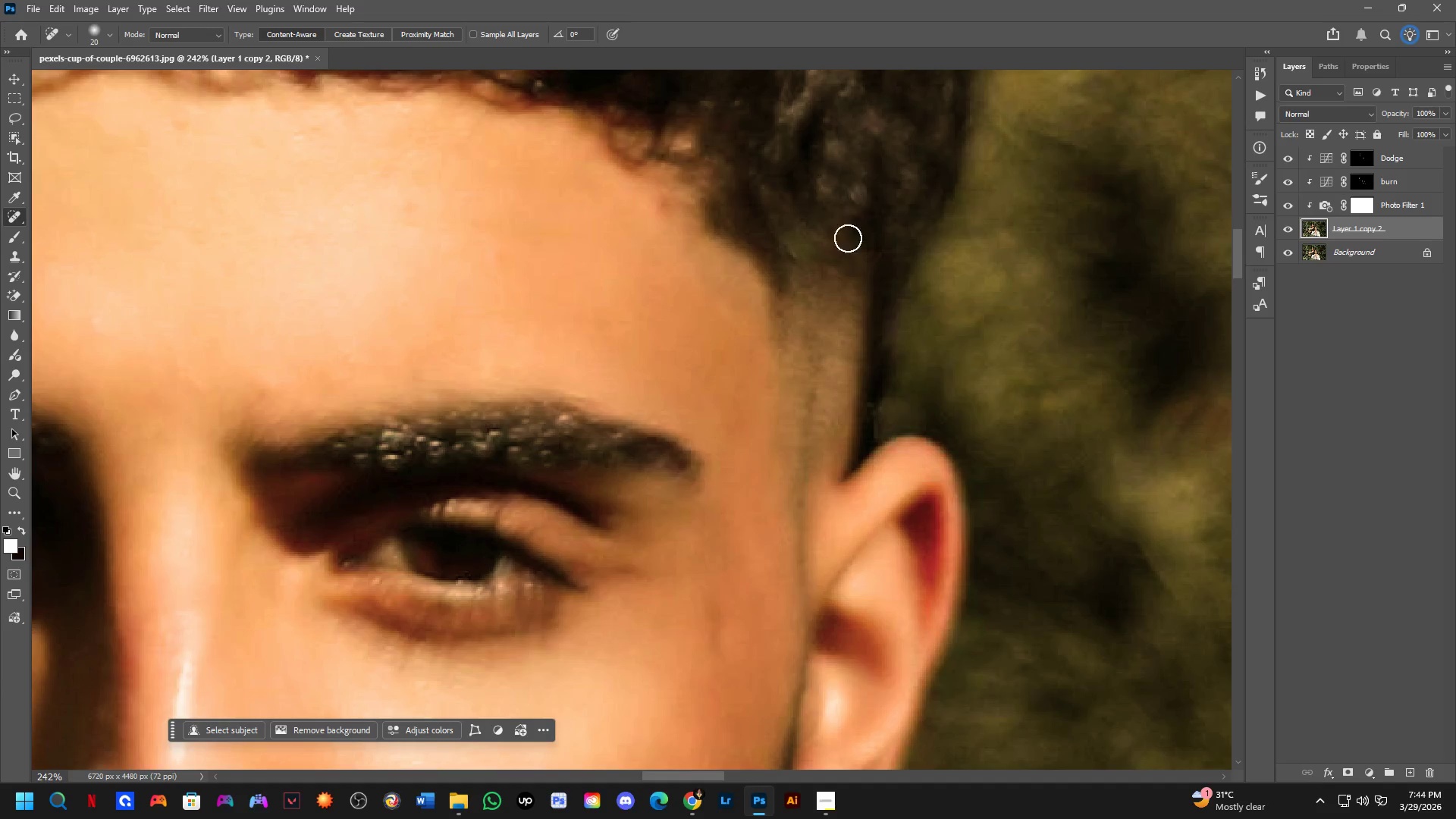 
key(Shift+ShiftLeft)
 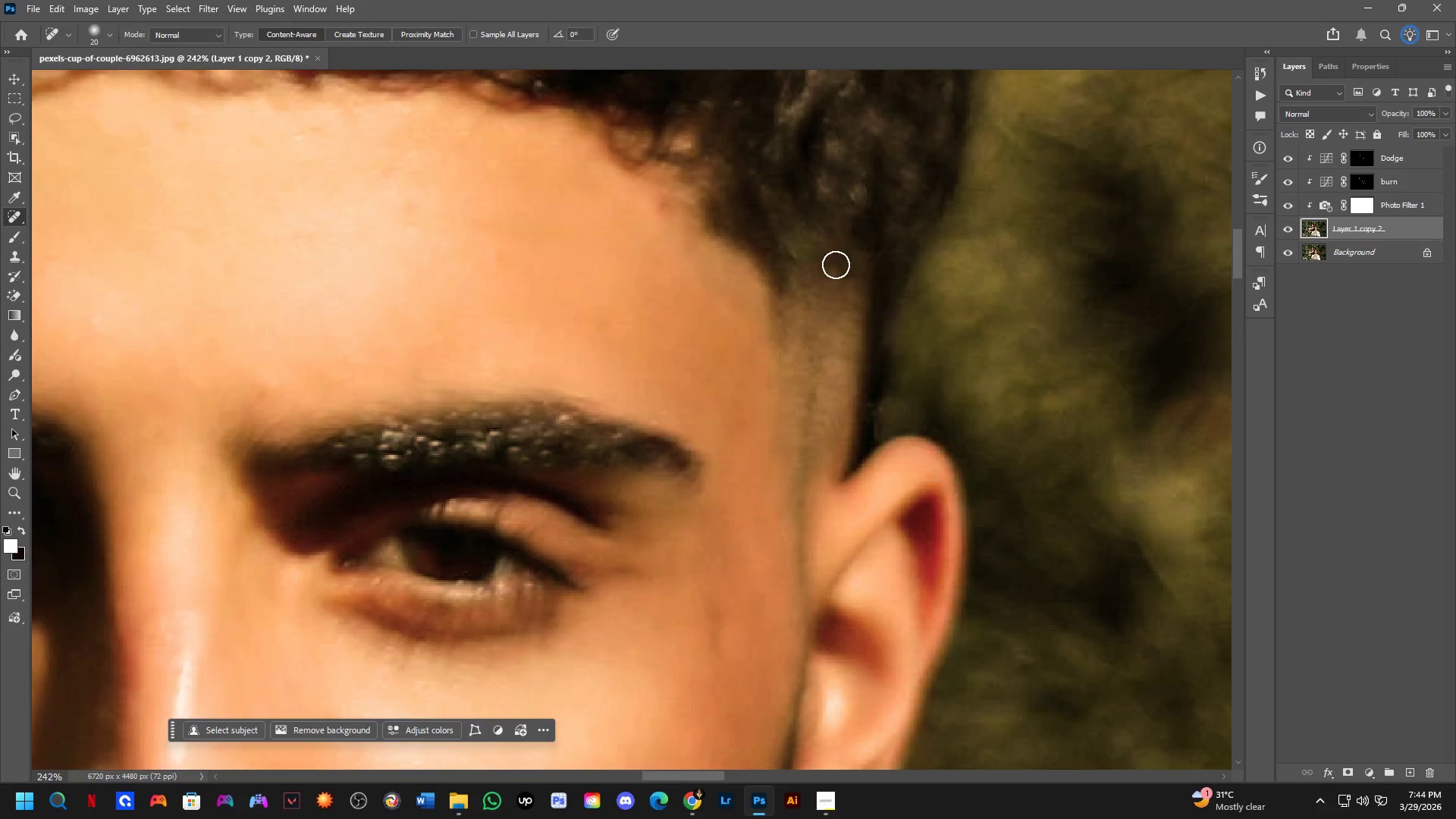 
hold_key(key=Space, duration=0.47)
 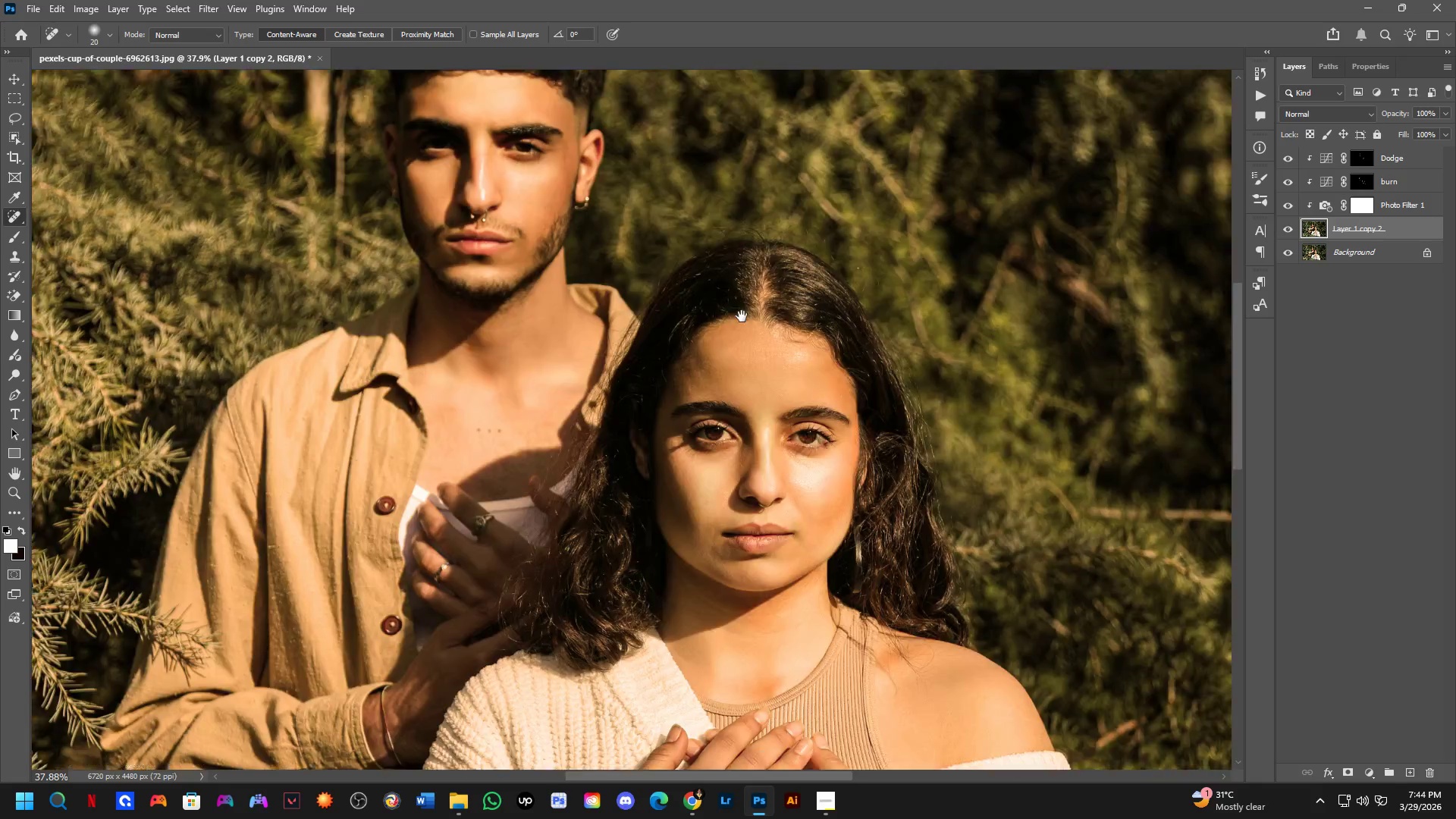 
left_click_drag(start_coordinate=[902, 502], to_coordinate=[710, 439])
 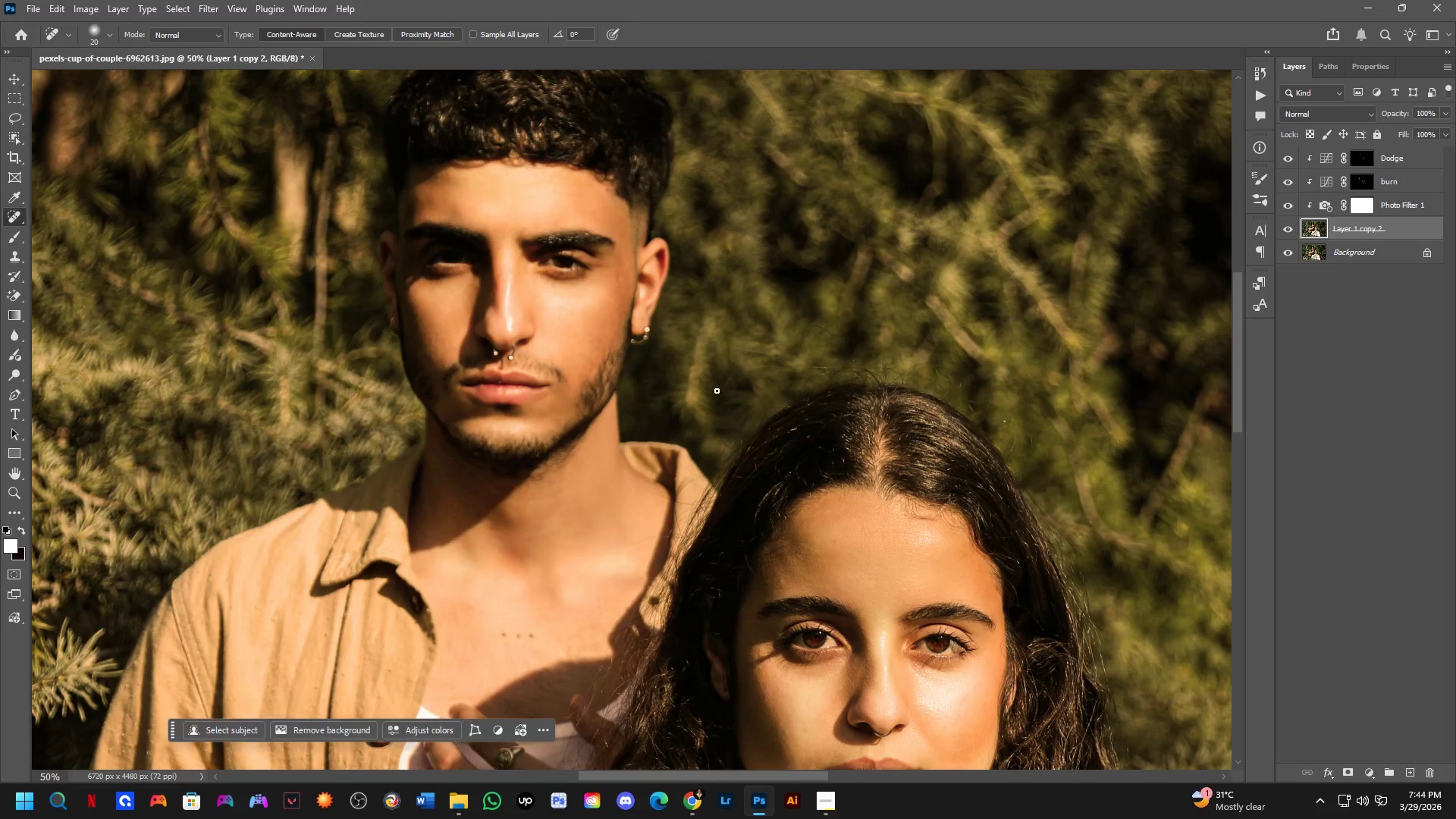 
scroll: coordinate [835, 265], scroll_direction: down, amount: 4.0
 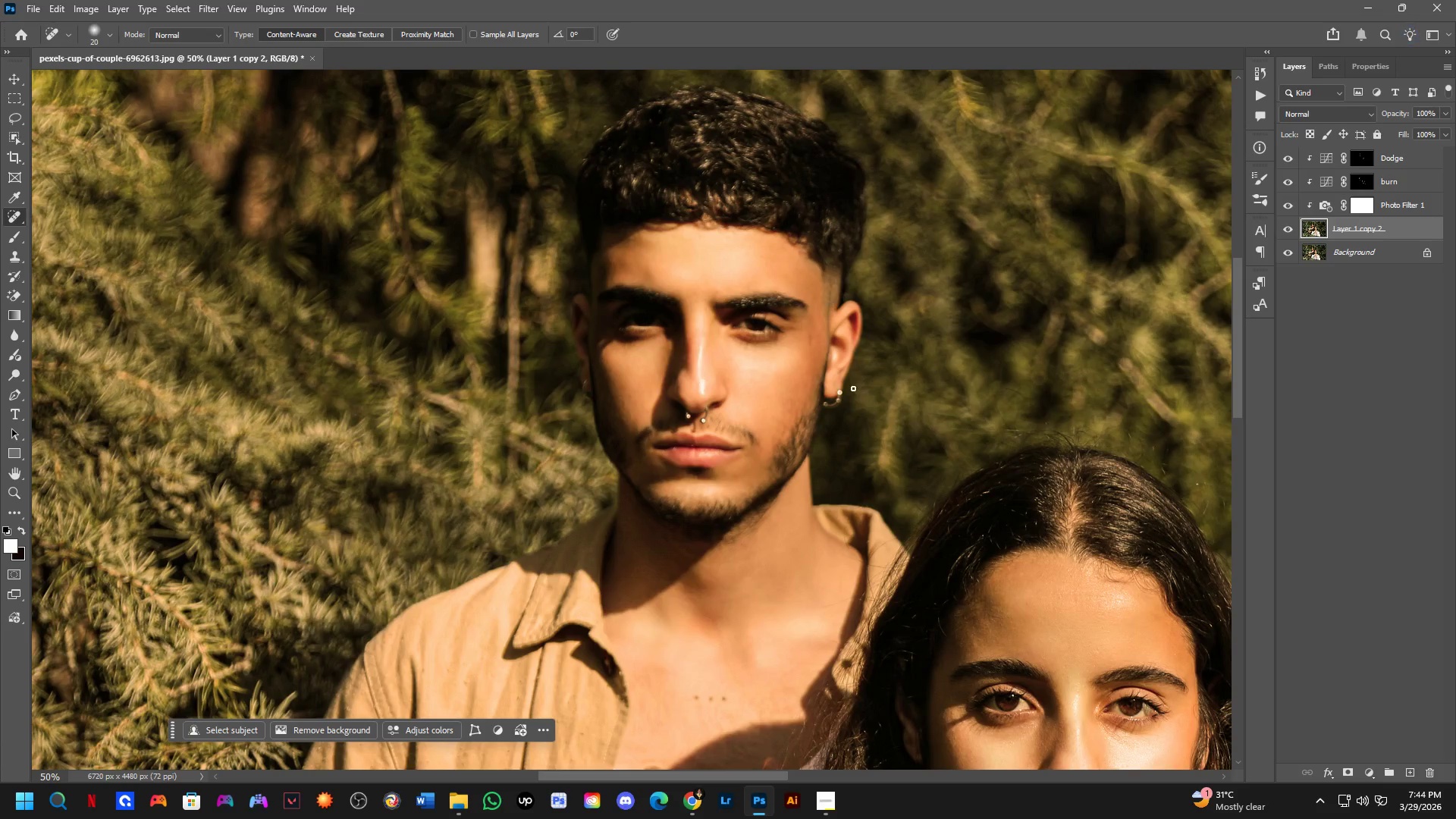 
hold_key(key=Space, duration=0.47)
 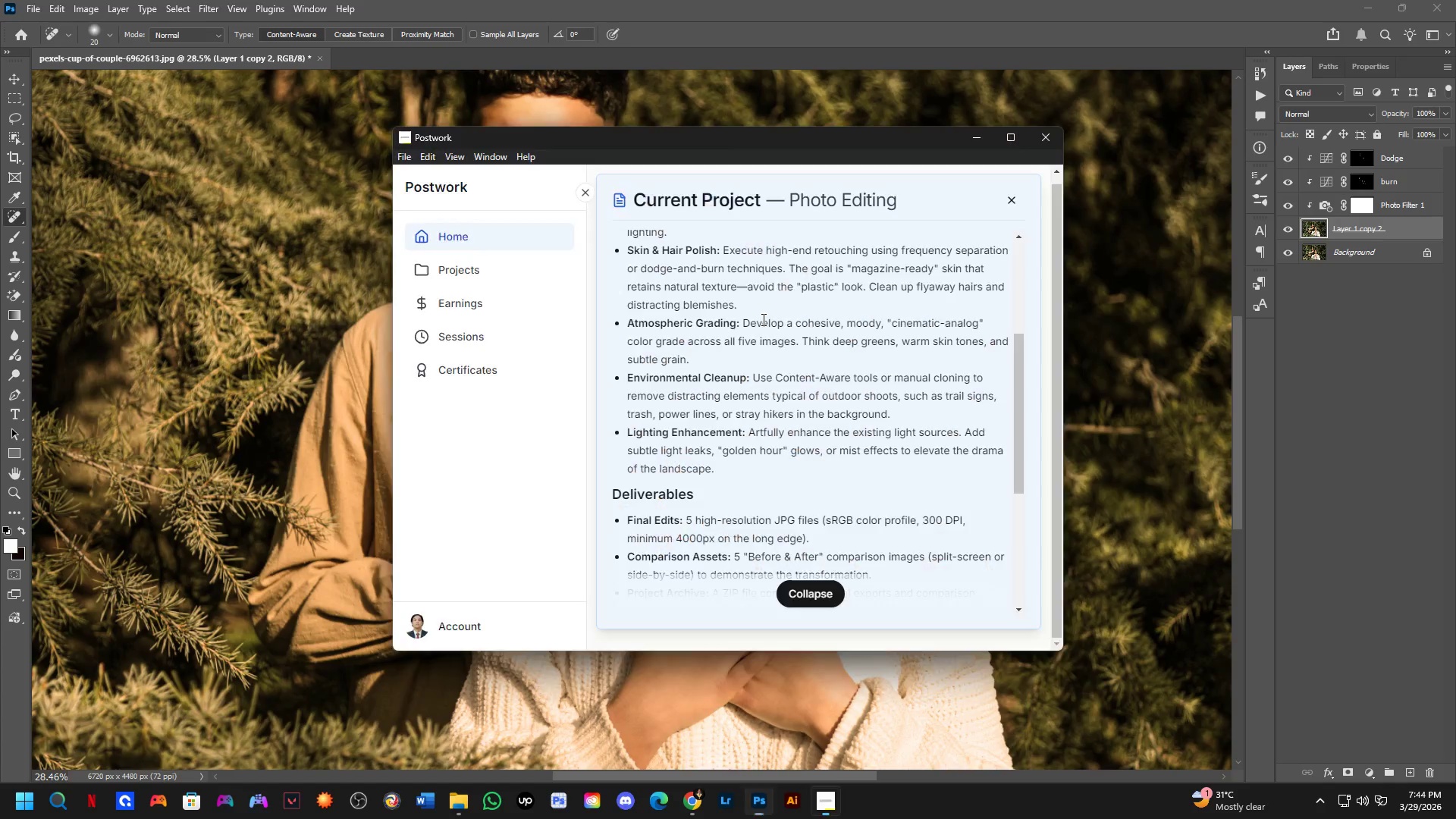 
left_click_drag(start_coordinate=[827, 485], to_coordinate=[734, 297])
 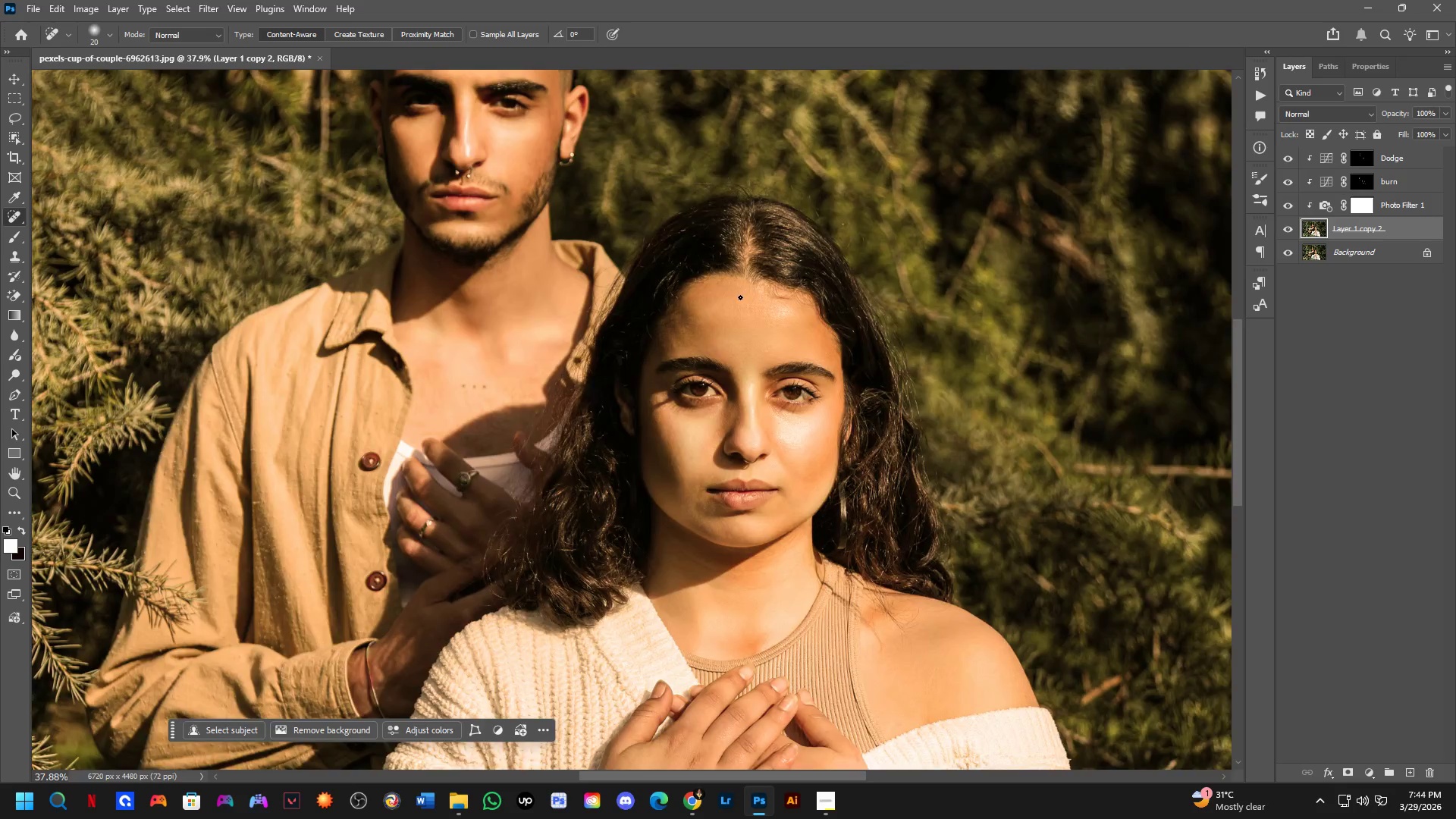 
scroll: coordinate [717, 389], scroll_direction: down, amount: 3.0
 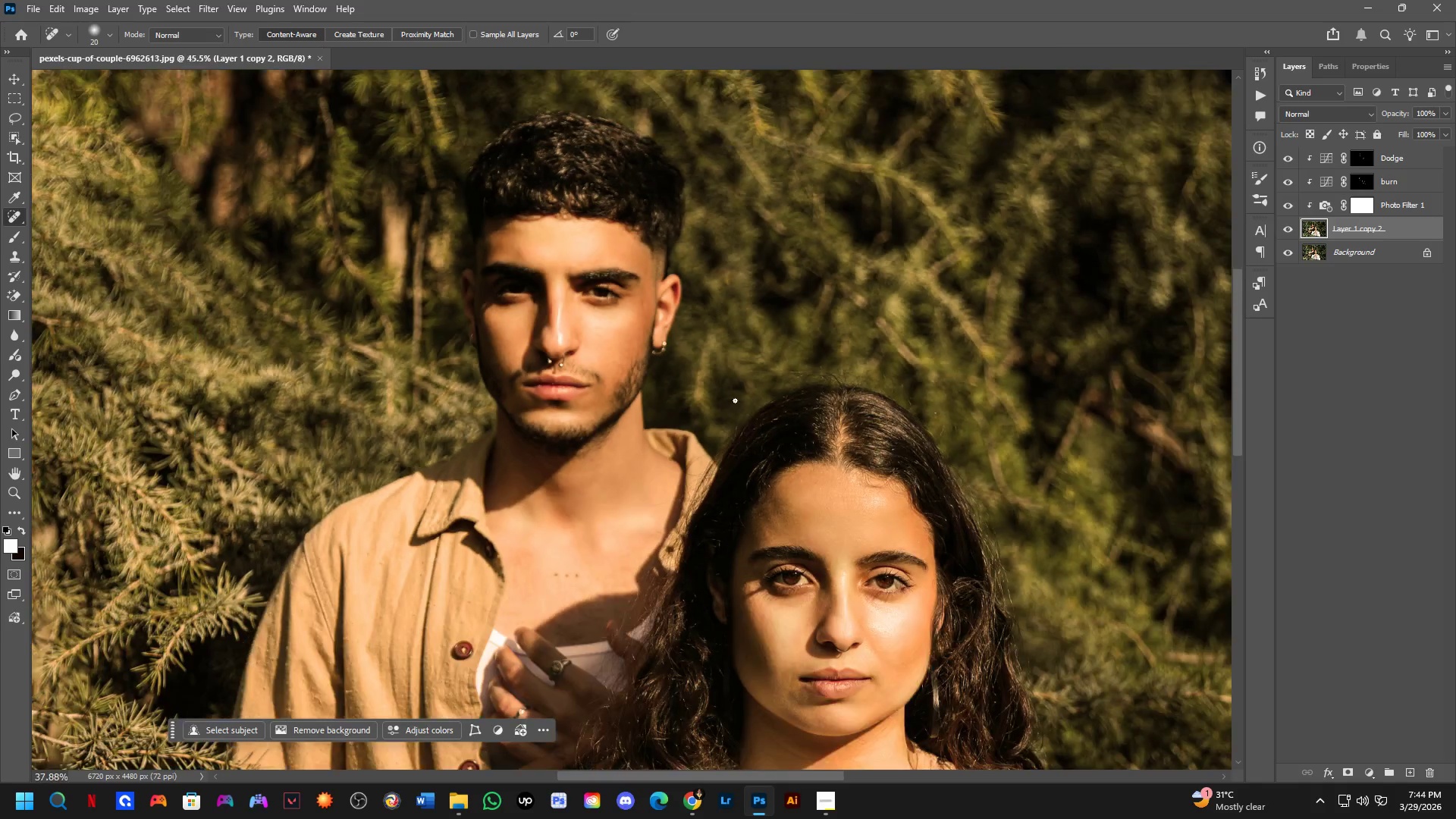 
key(Alt+AltLeft)
 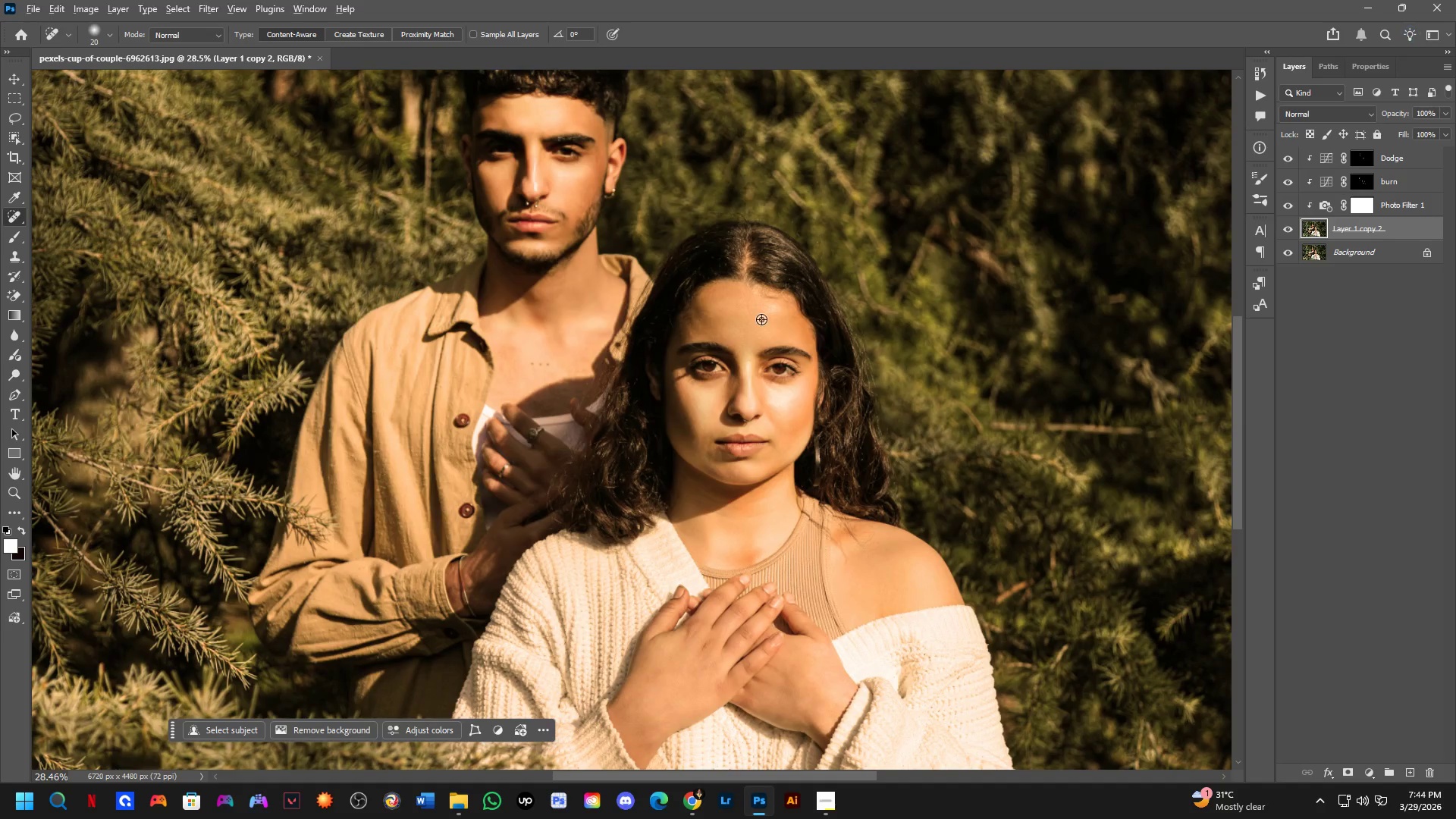 
key(Alt+Tab)
 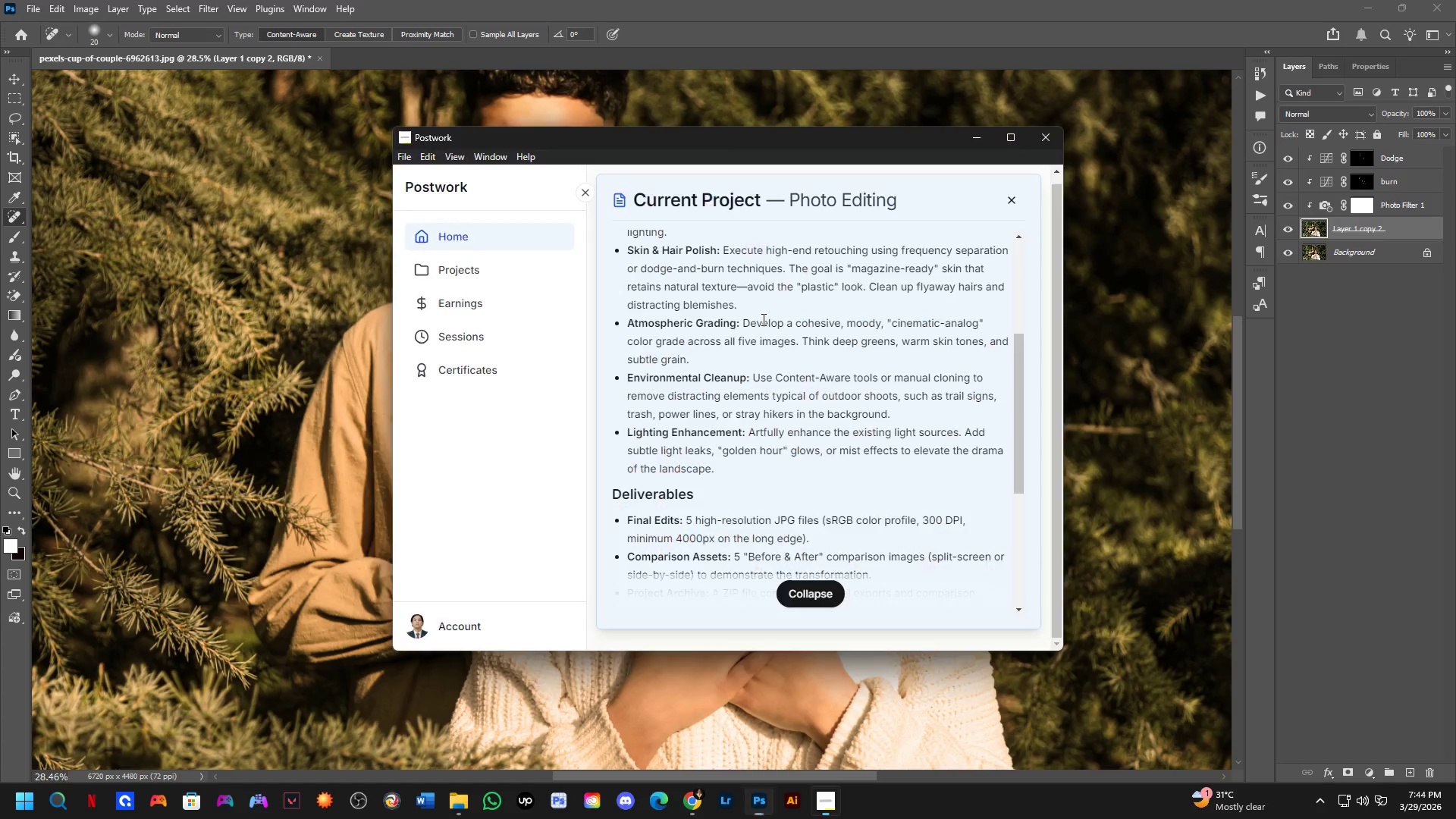 
key(Alt+AltLeft)
 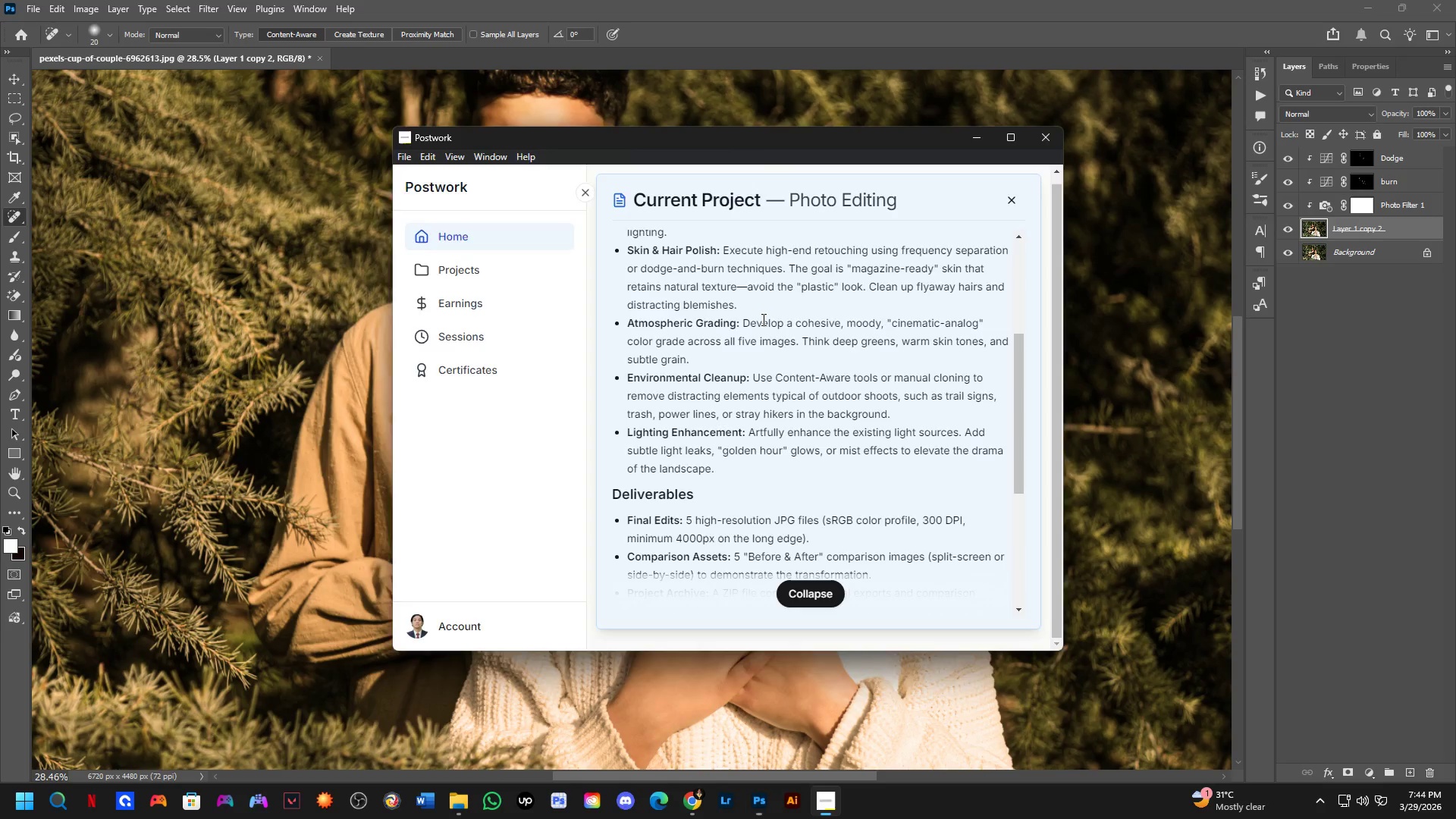 
key(Alt+Tab)
 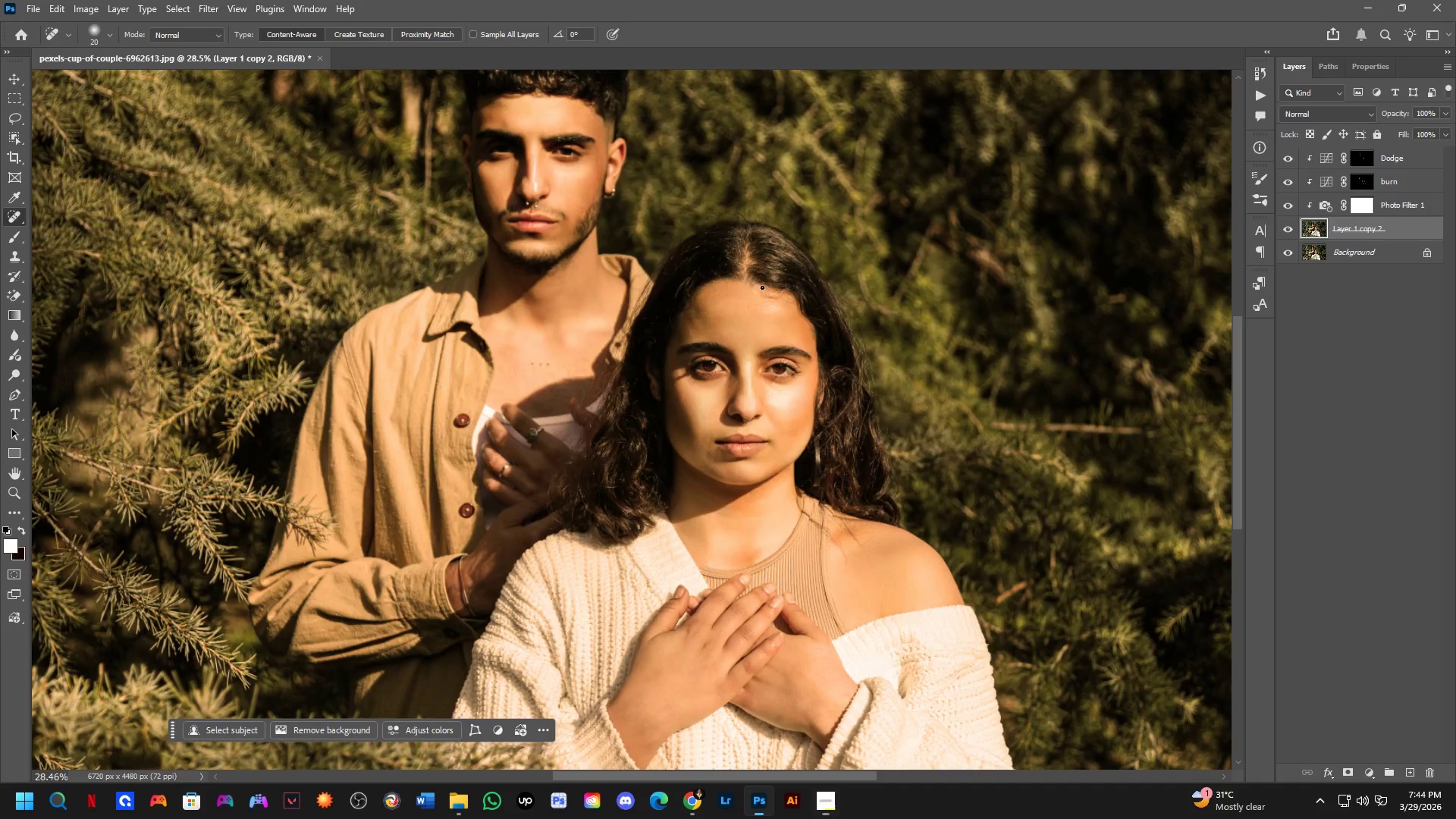 
scroll: coordinate [740, 297], scroll_direction: down, amount: 3.0
 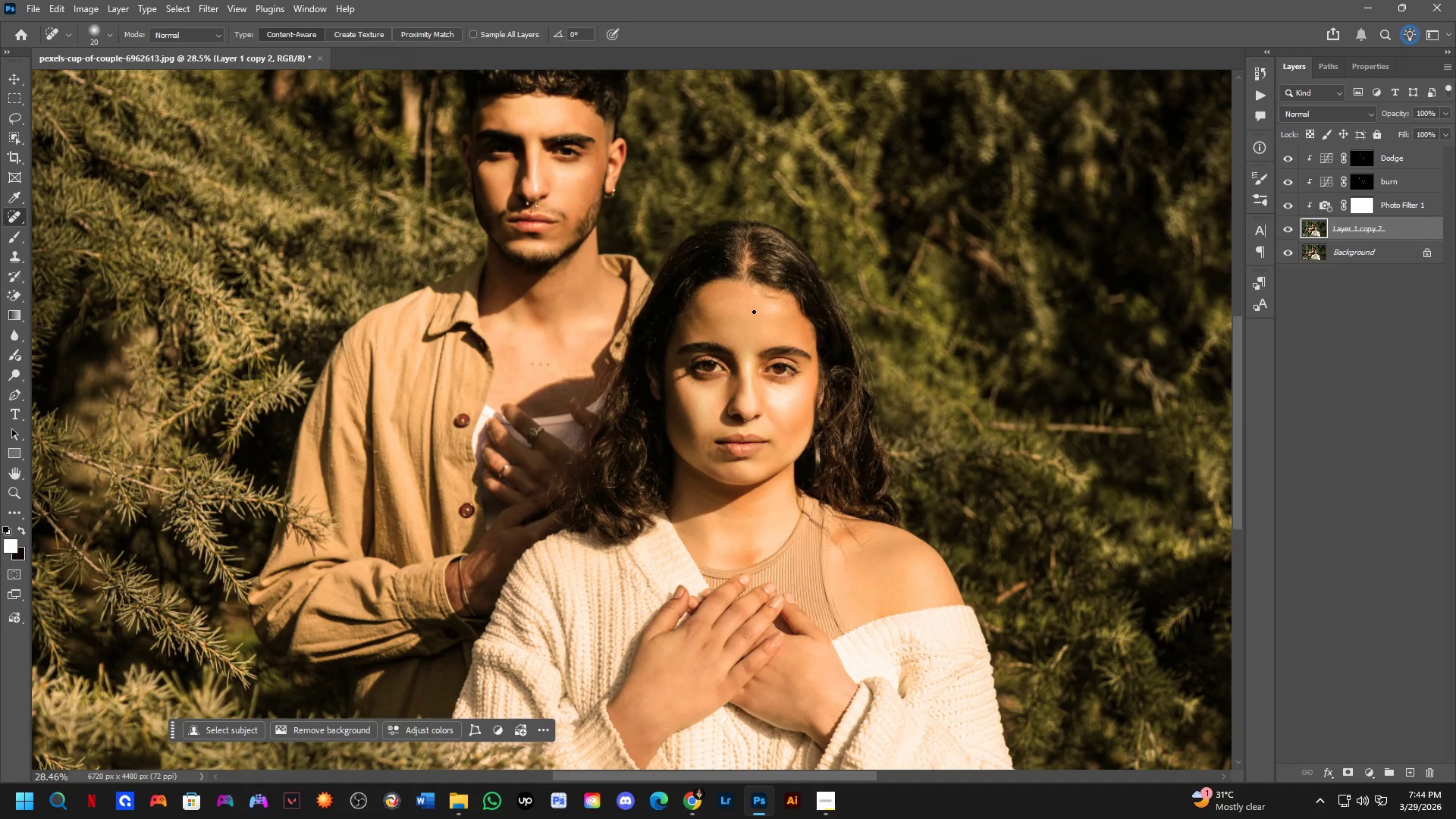 
key(Shift+ShiftLeft)
 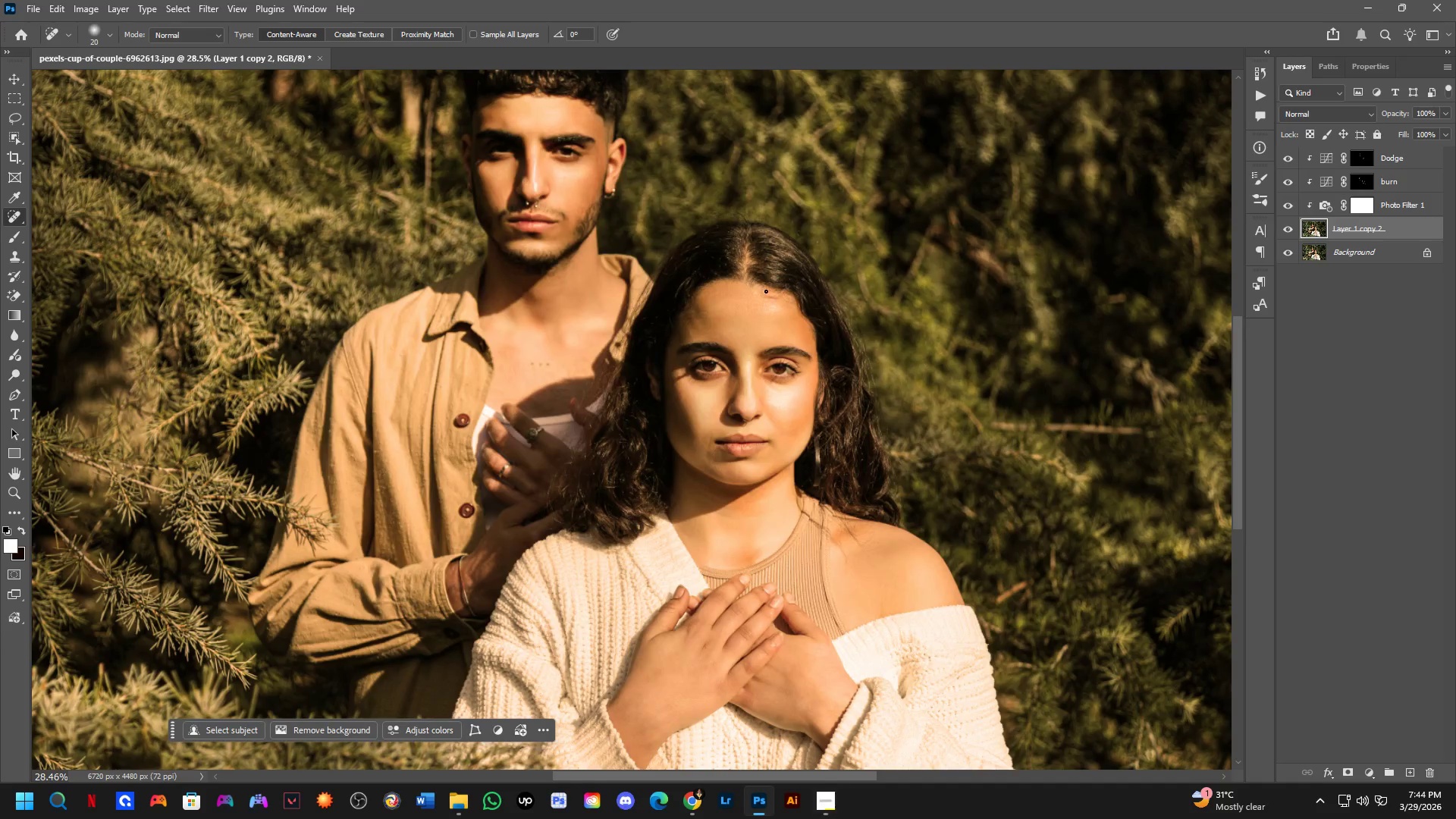 
hold_key(key=ShiftLeft, duration=0.31)
 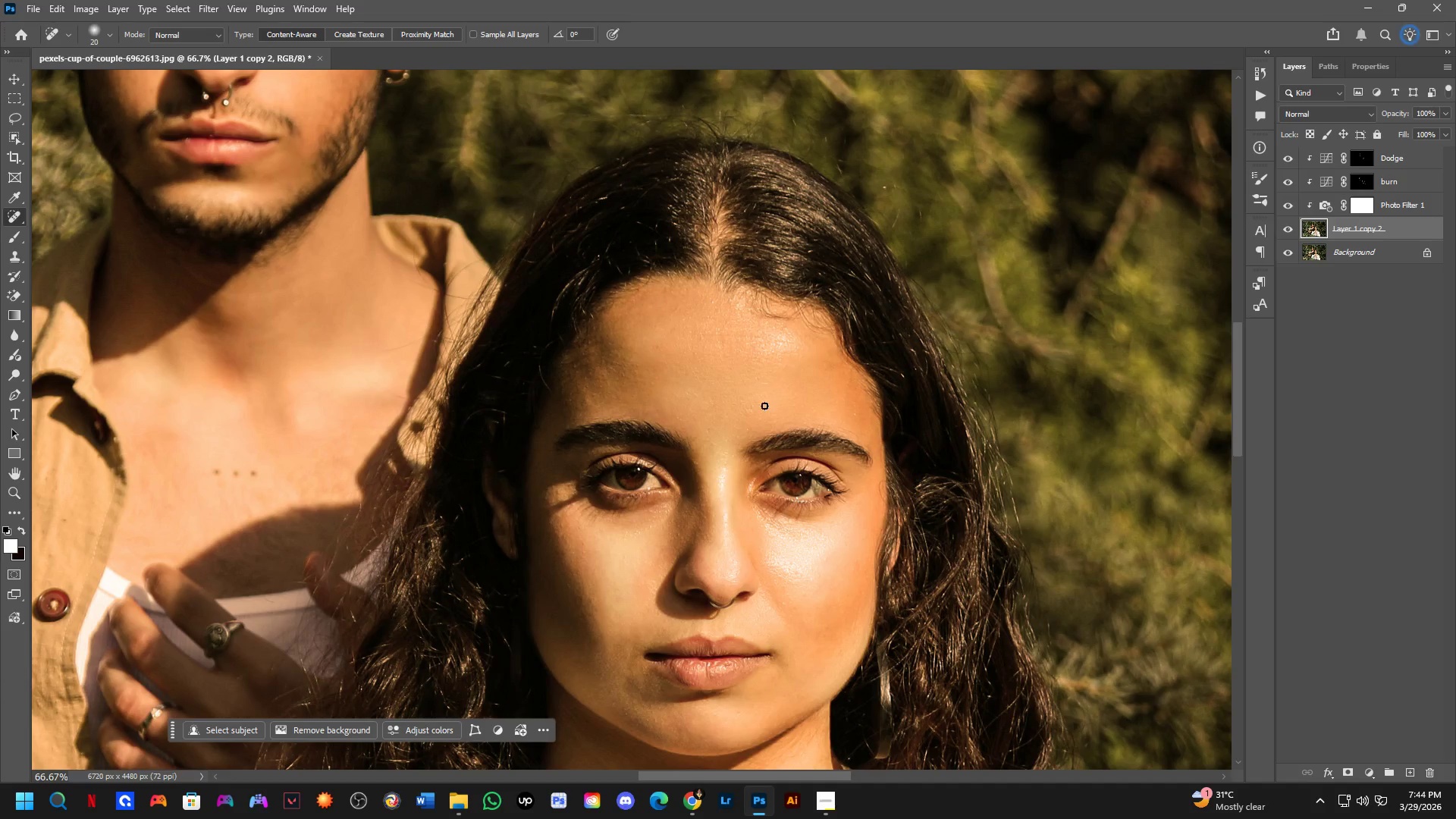 
hold_key(key=Space, duration=1.33)
 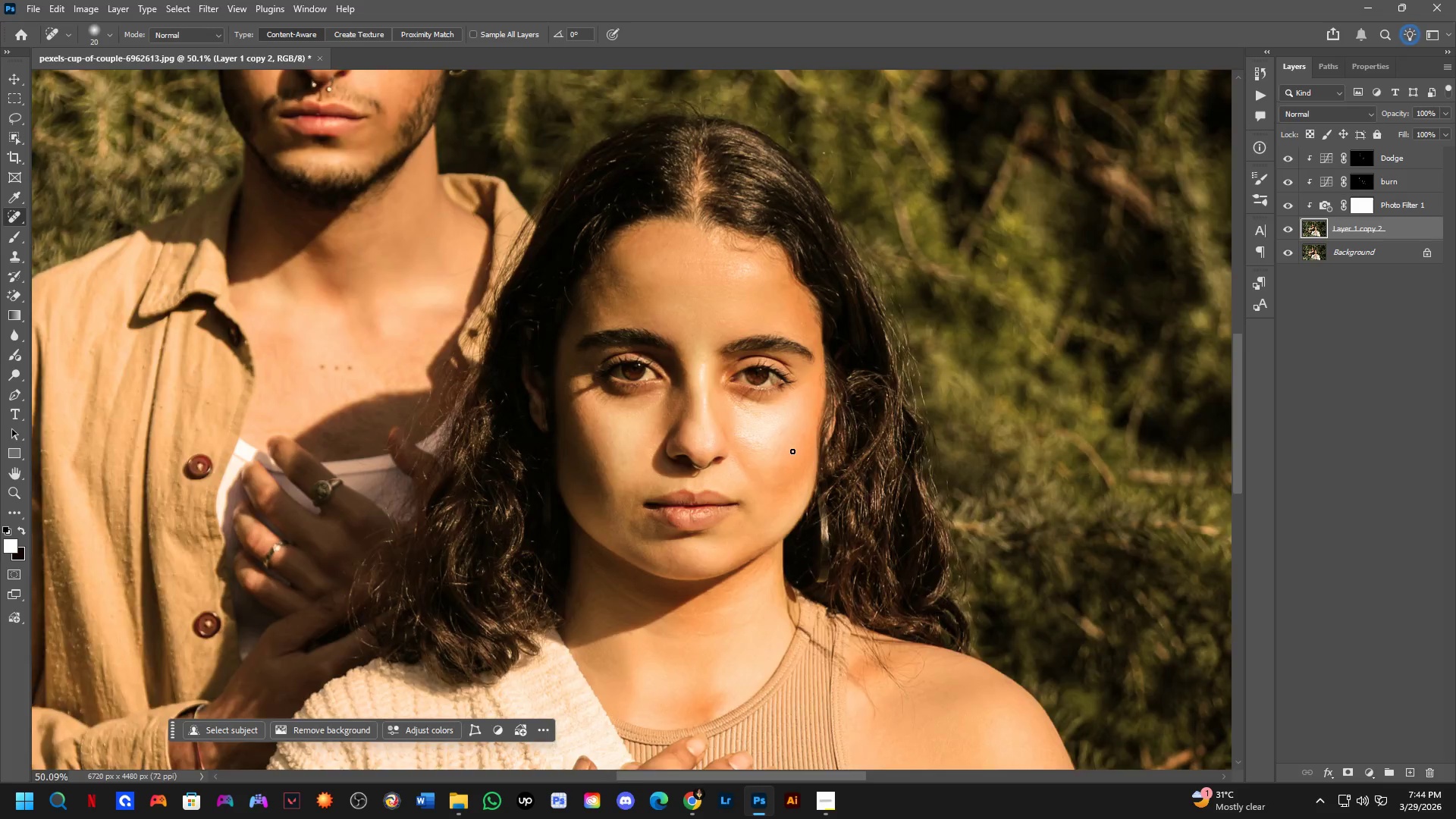 
scroll: coordinate [770, 314], scroll_direction: up, amount: 5.0
 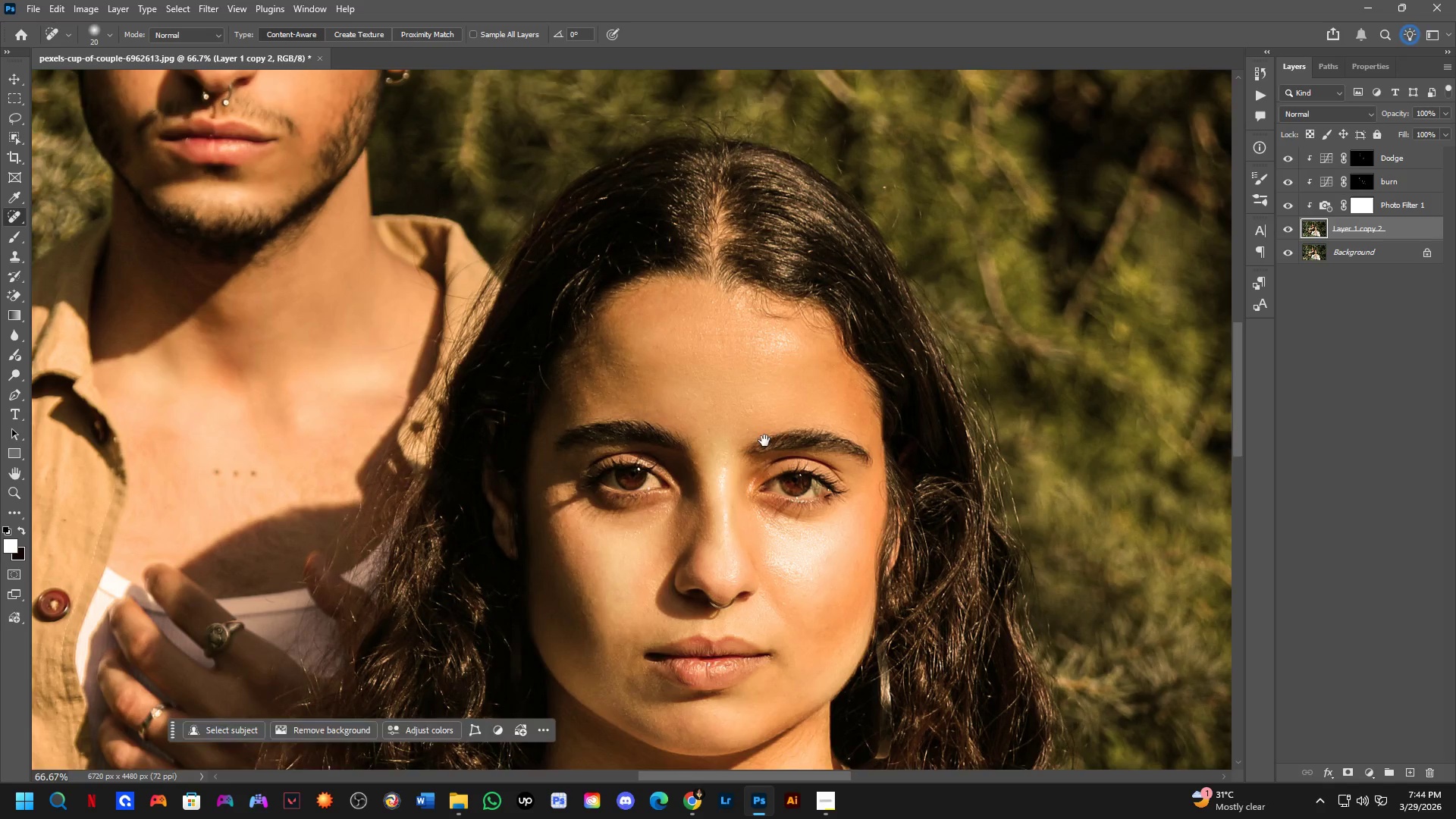 
left_click_drag(start_coordinate=[764, 441], to_coordinate=[733, 346])
 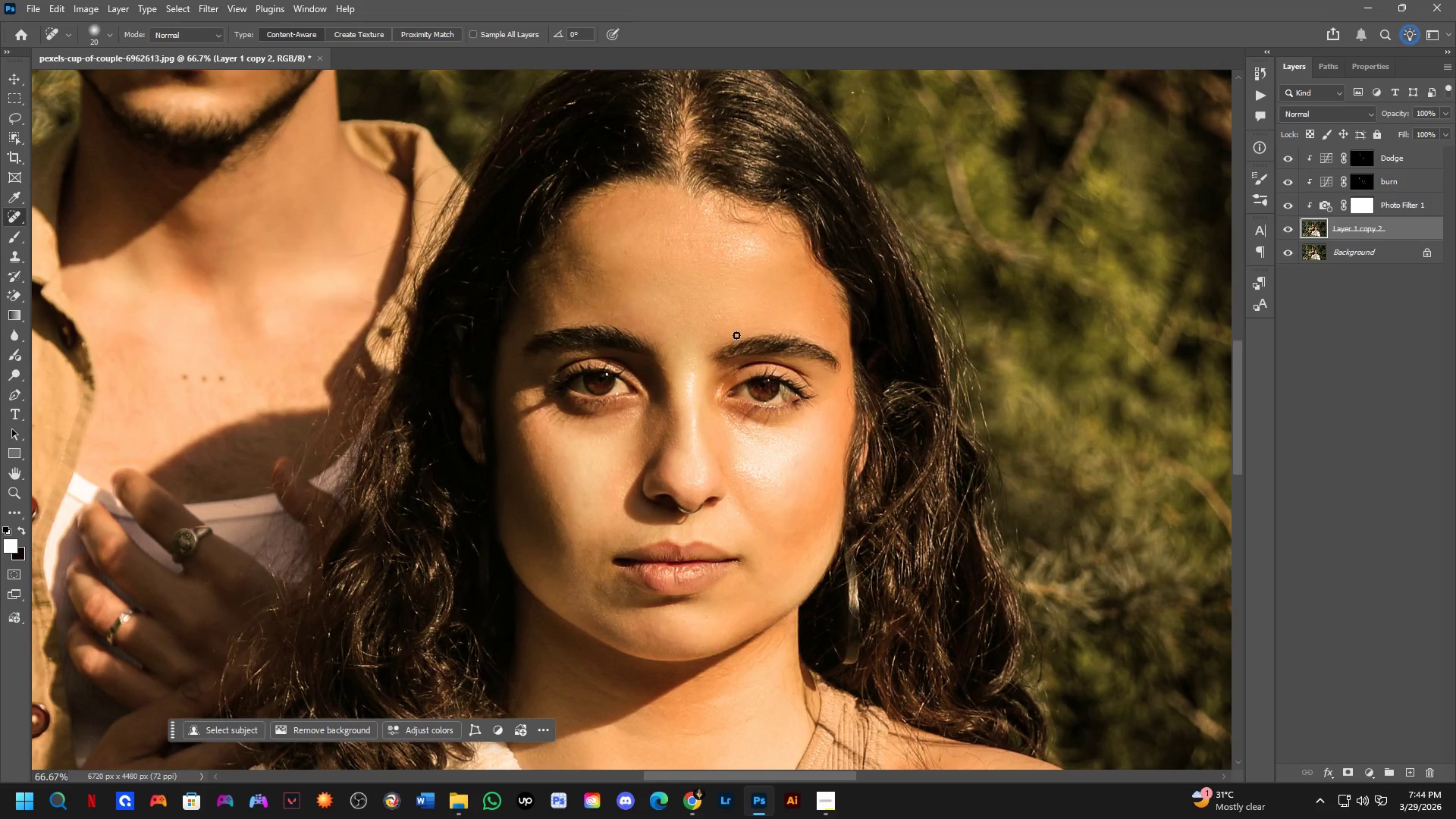 
key(Shift+ShiftLeft)
 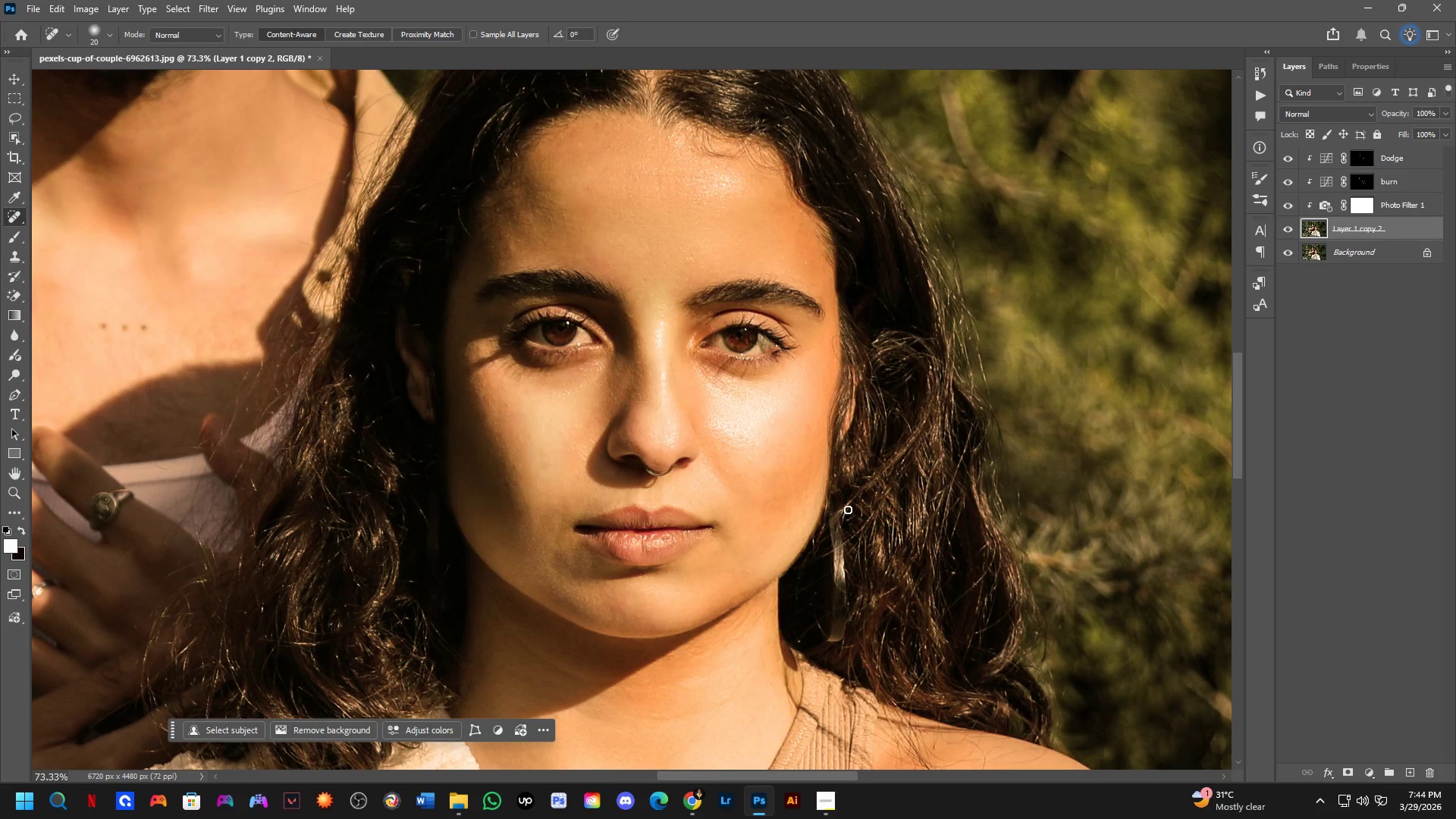 
scroll: coordinate [792, 462], scroll_direction: down, amount: 1.0
 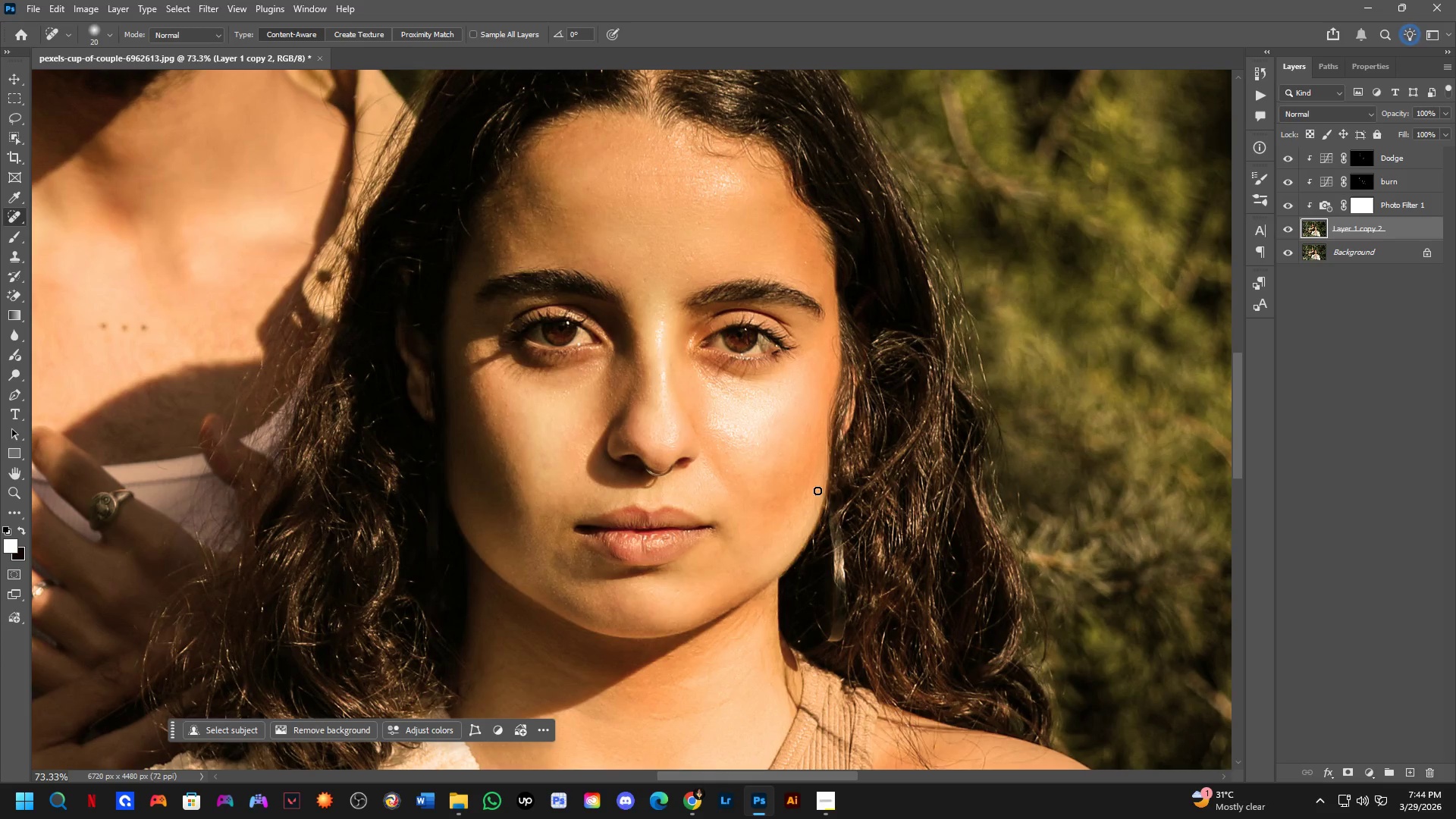 
key(Alt+Tab)
 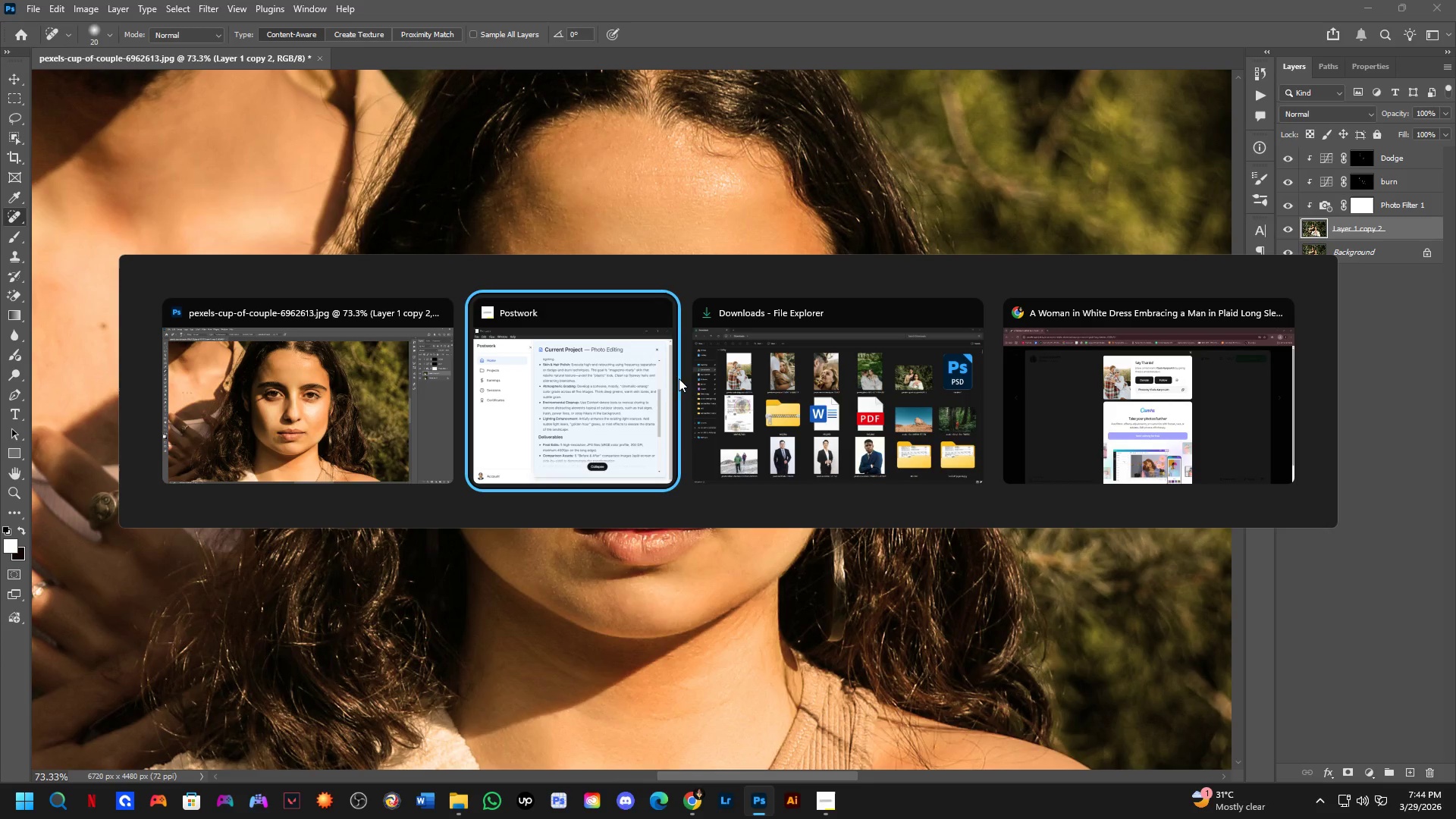 
left_click_drag(start_coordinate=[626, 371], to_coordinate=[622, 375])